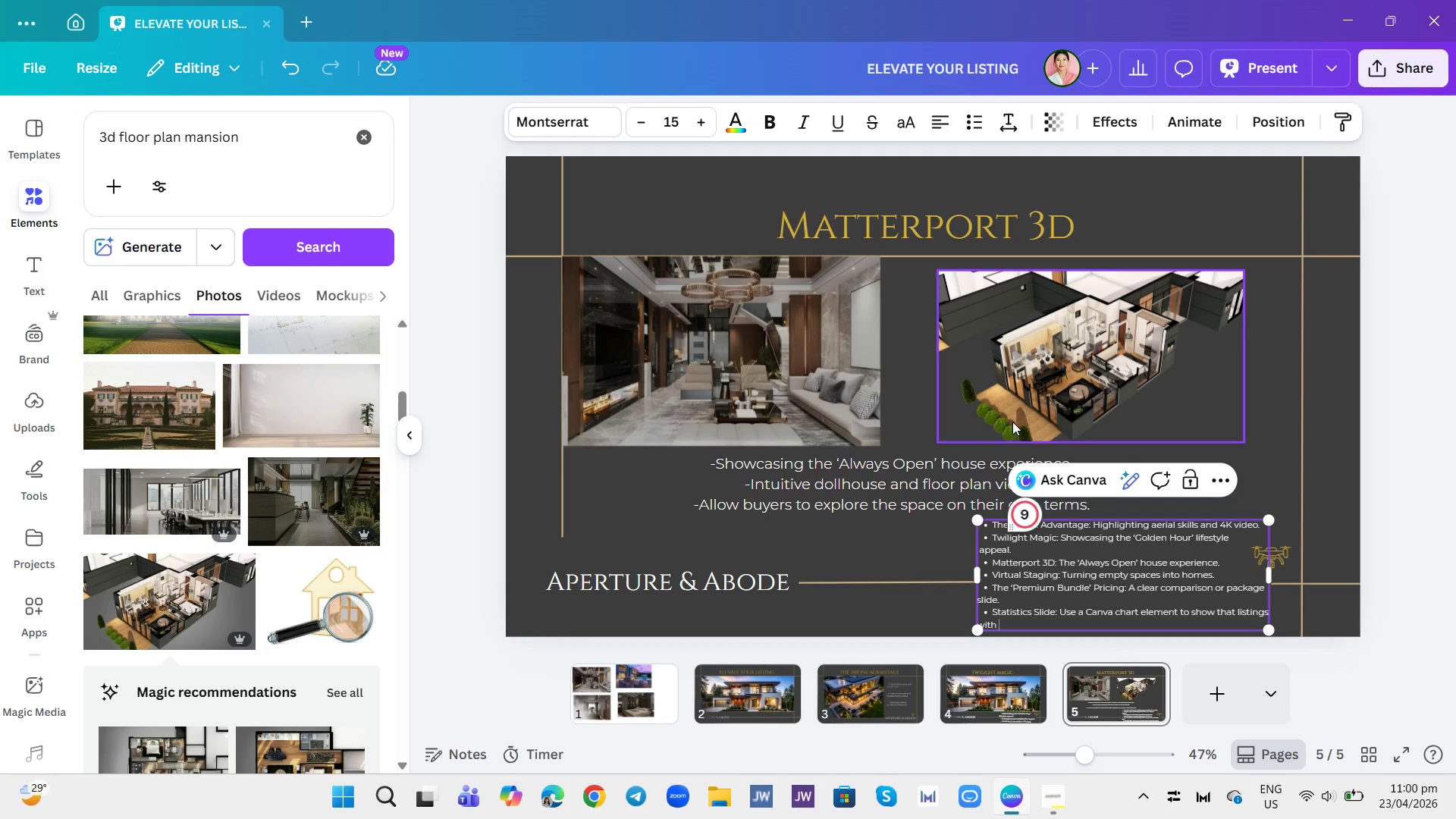 
type(proffesional)
 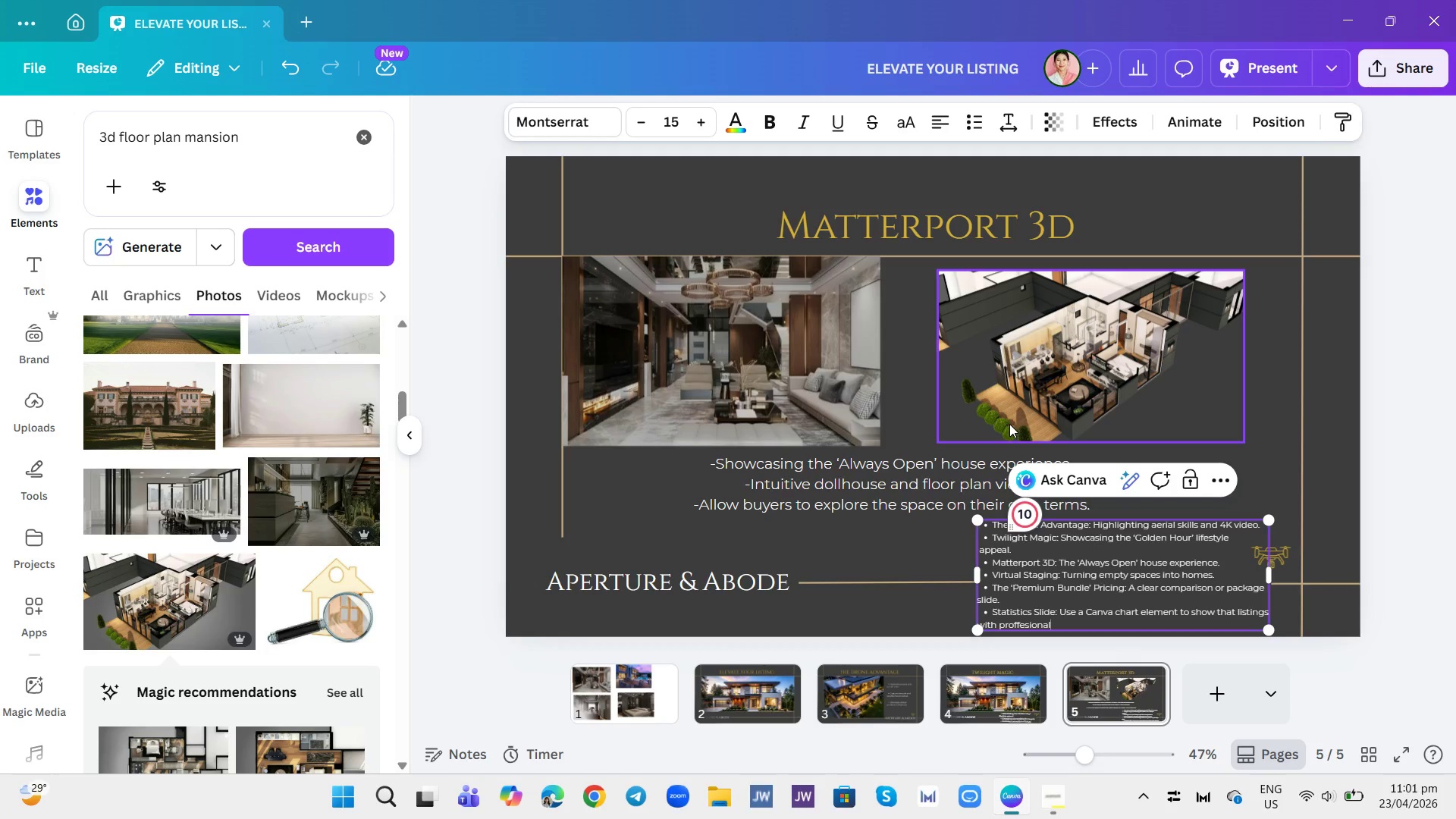 
hold_key(key=Backspace, duration=0.86)
 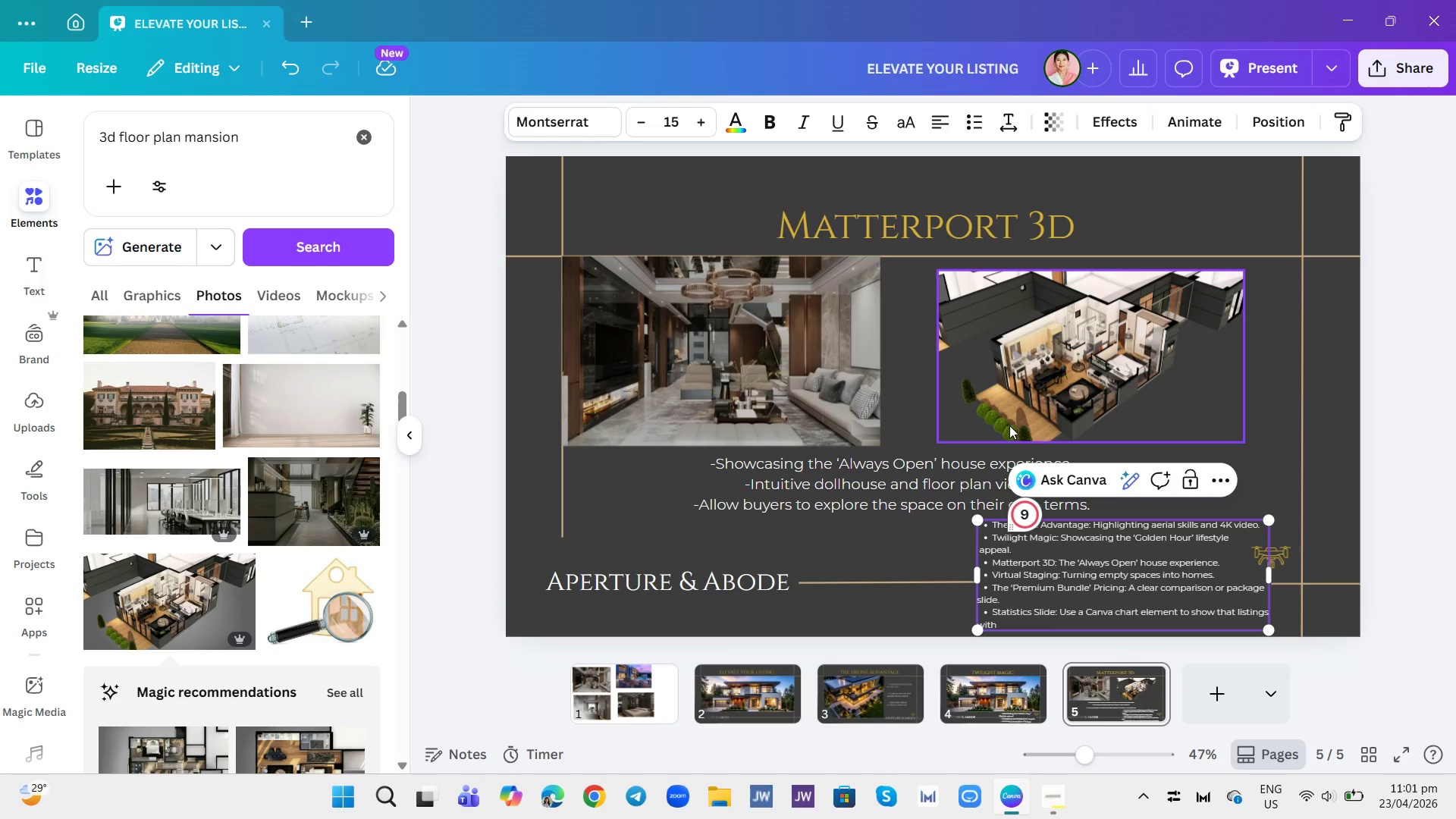 
type( prod)
key(Backspace)
type(fessional video get 403)
 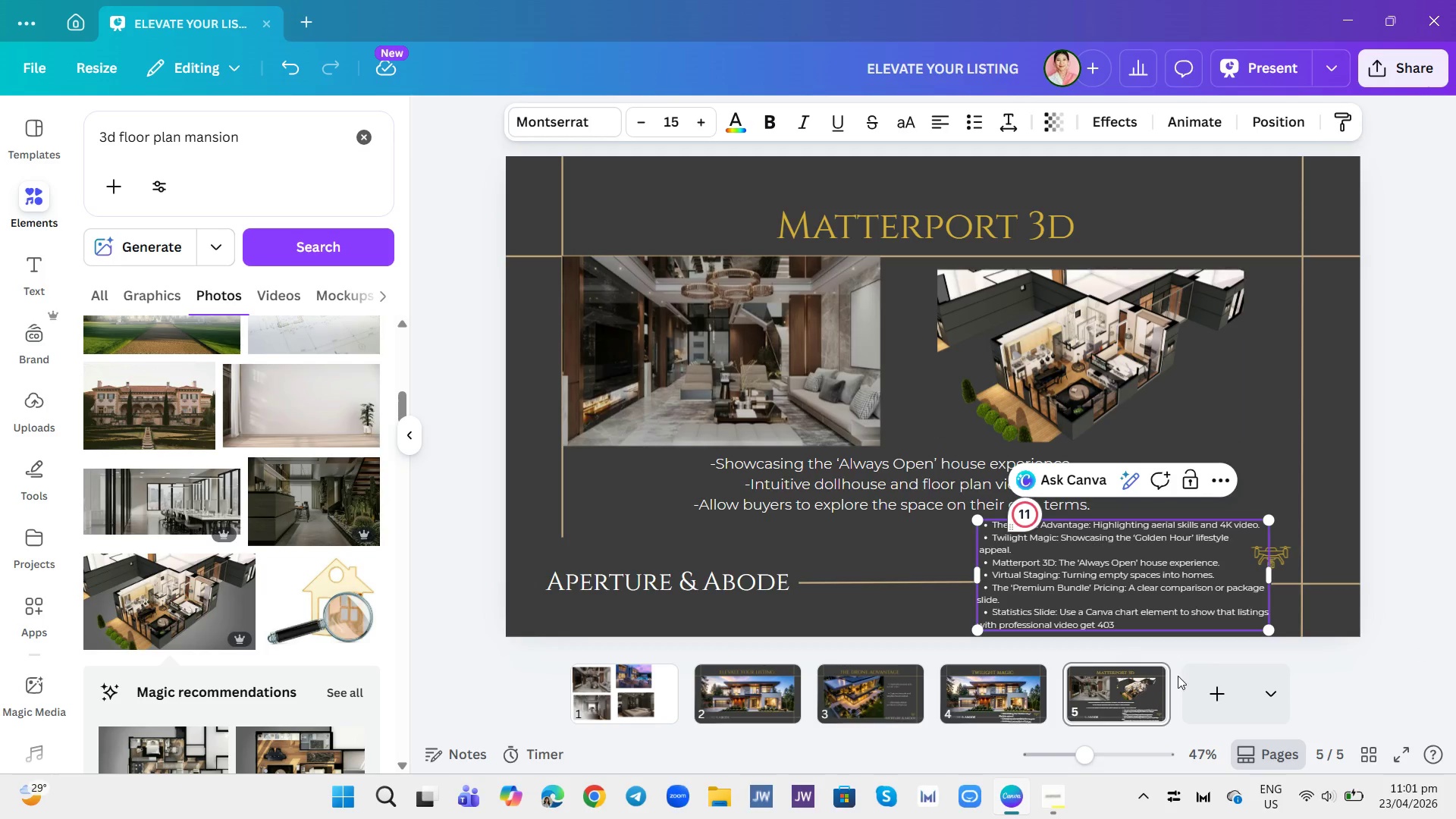 
type(% more inquires)
key(Backspace)
key(Backspace)
type(ies.)
 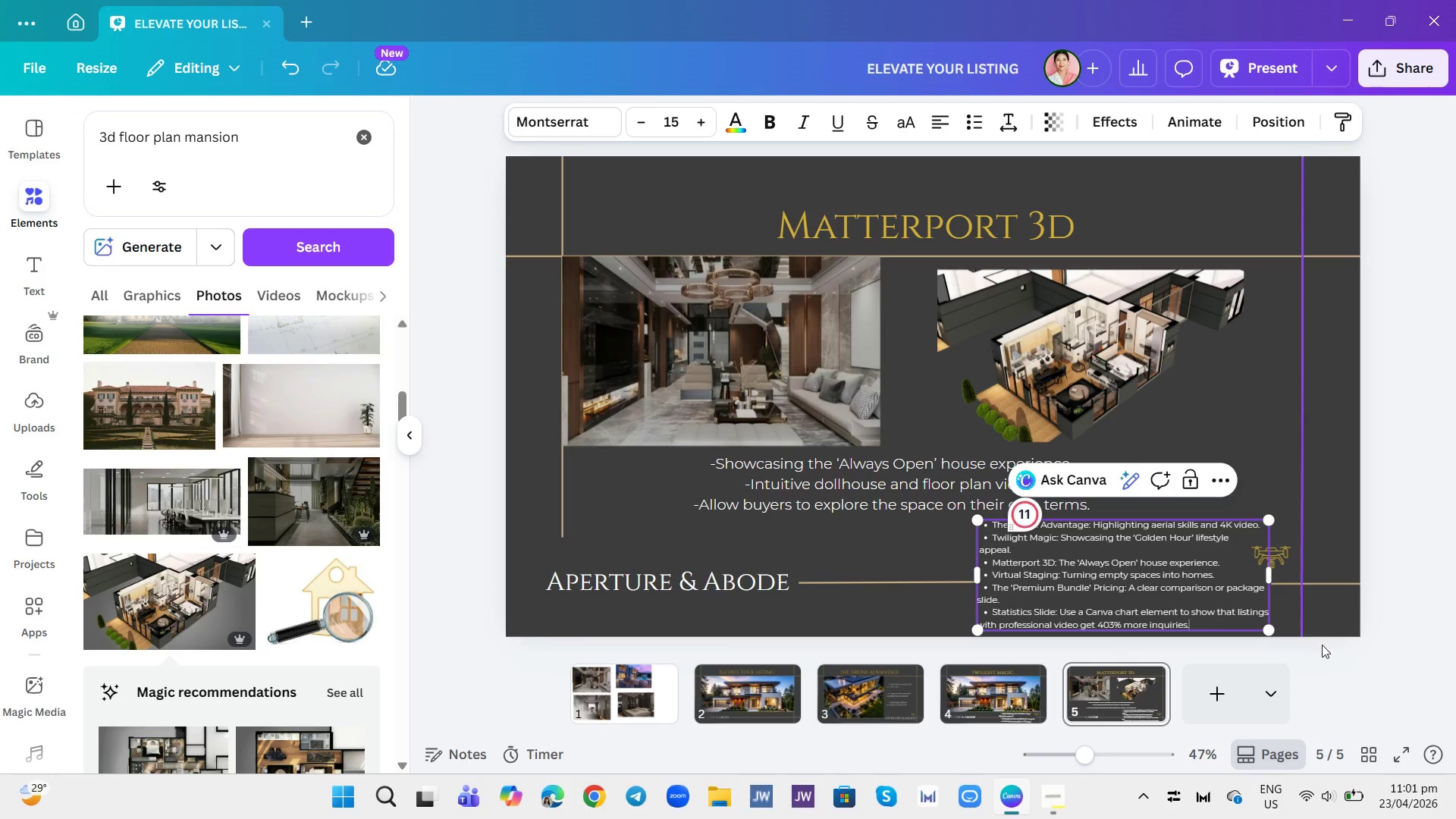 
left_click([1449, 546])
 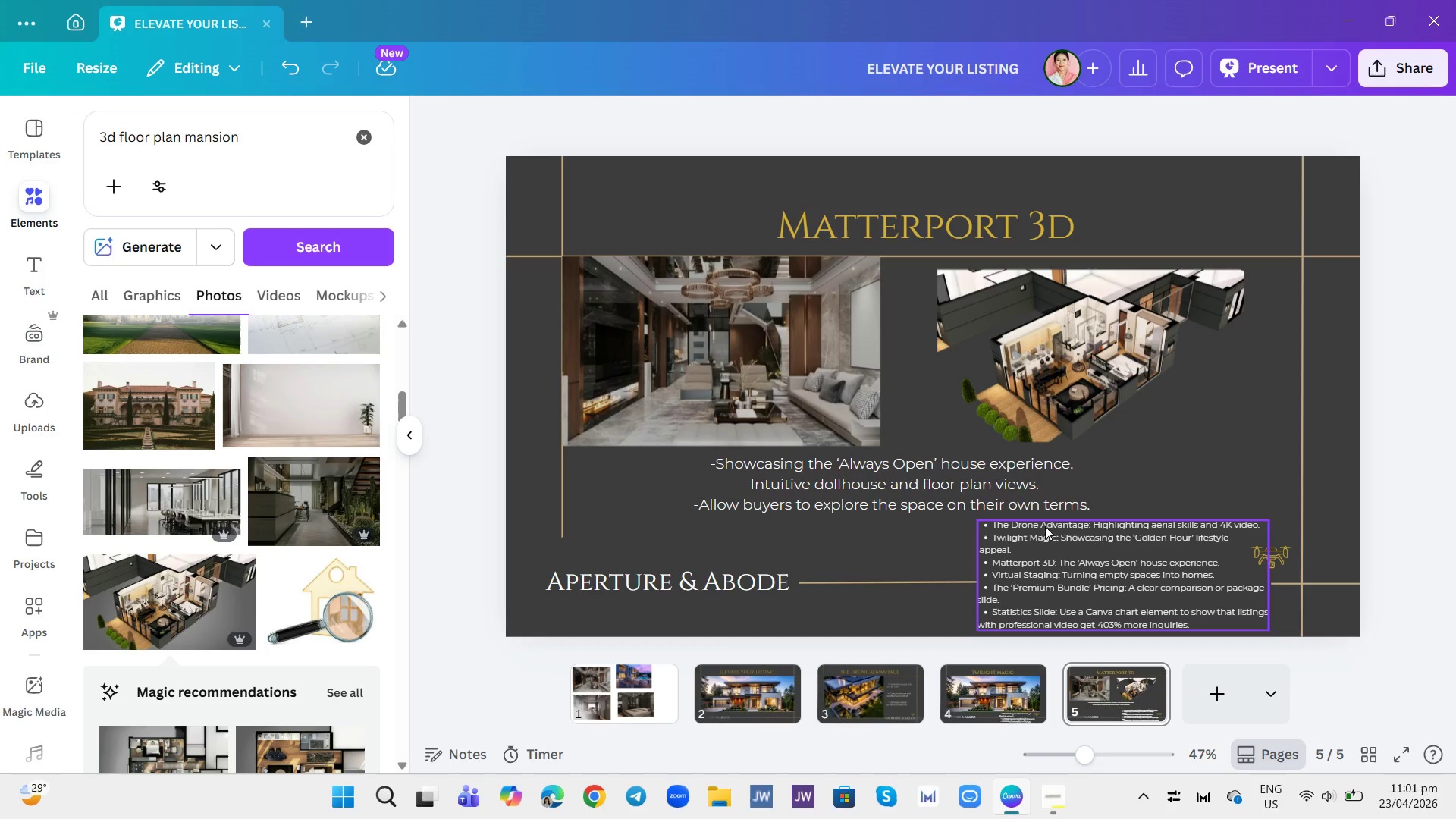 
left_click([984, 504])
 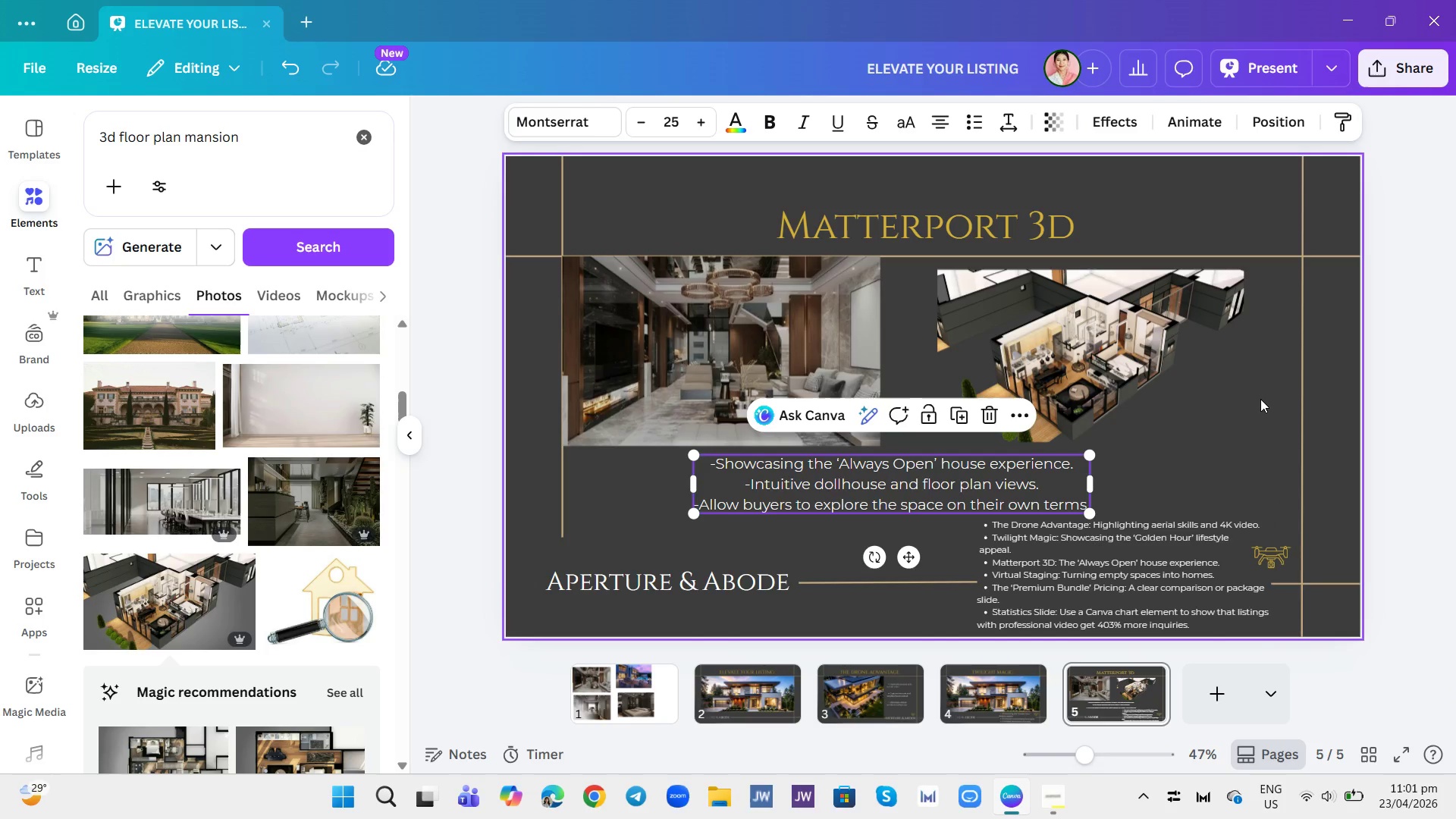 
wait(8.14)
 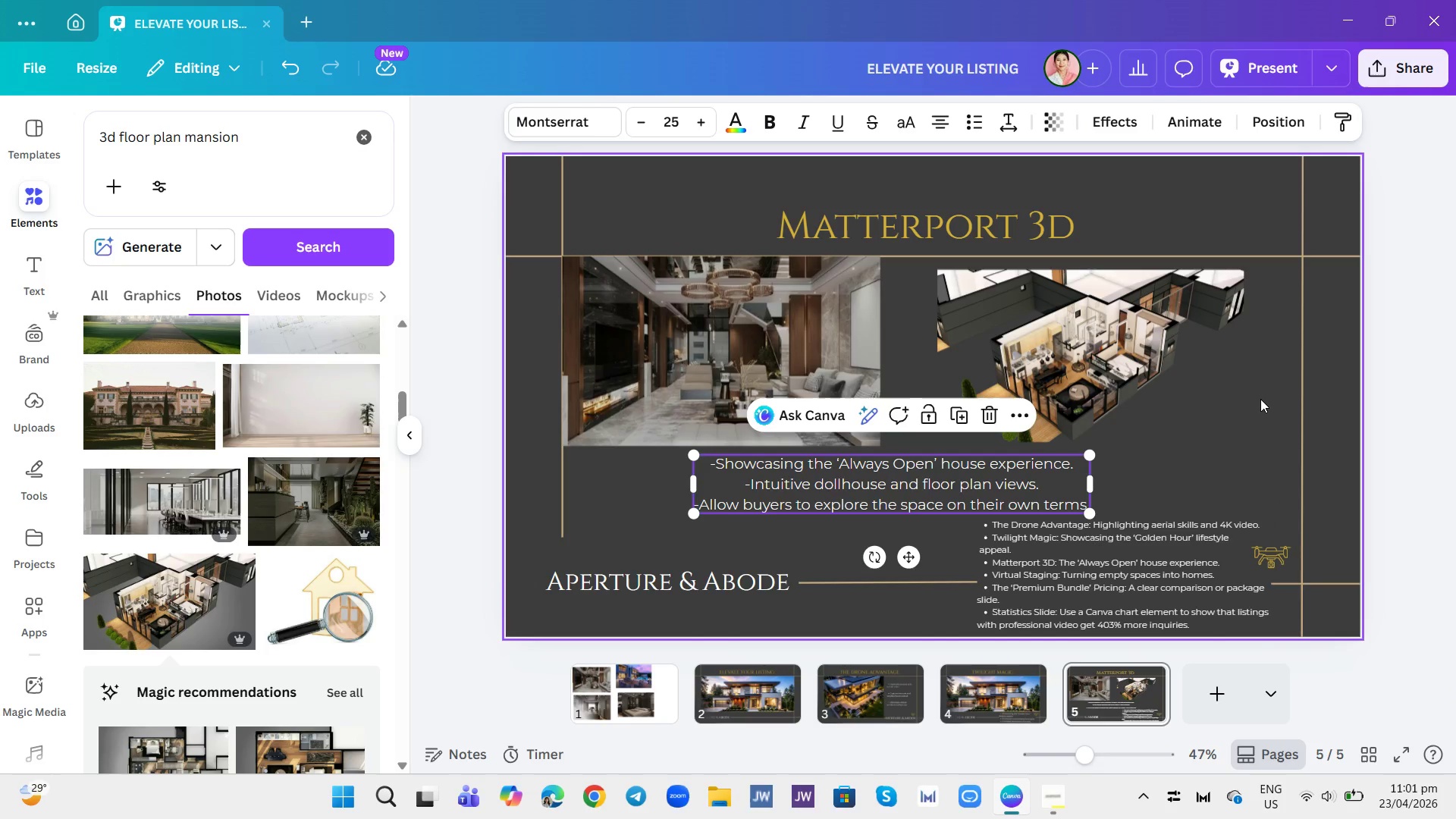 
left_click([1160, 548])
 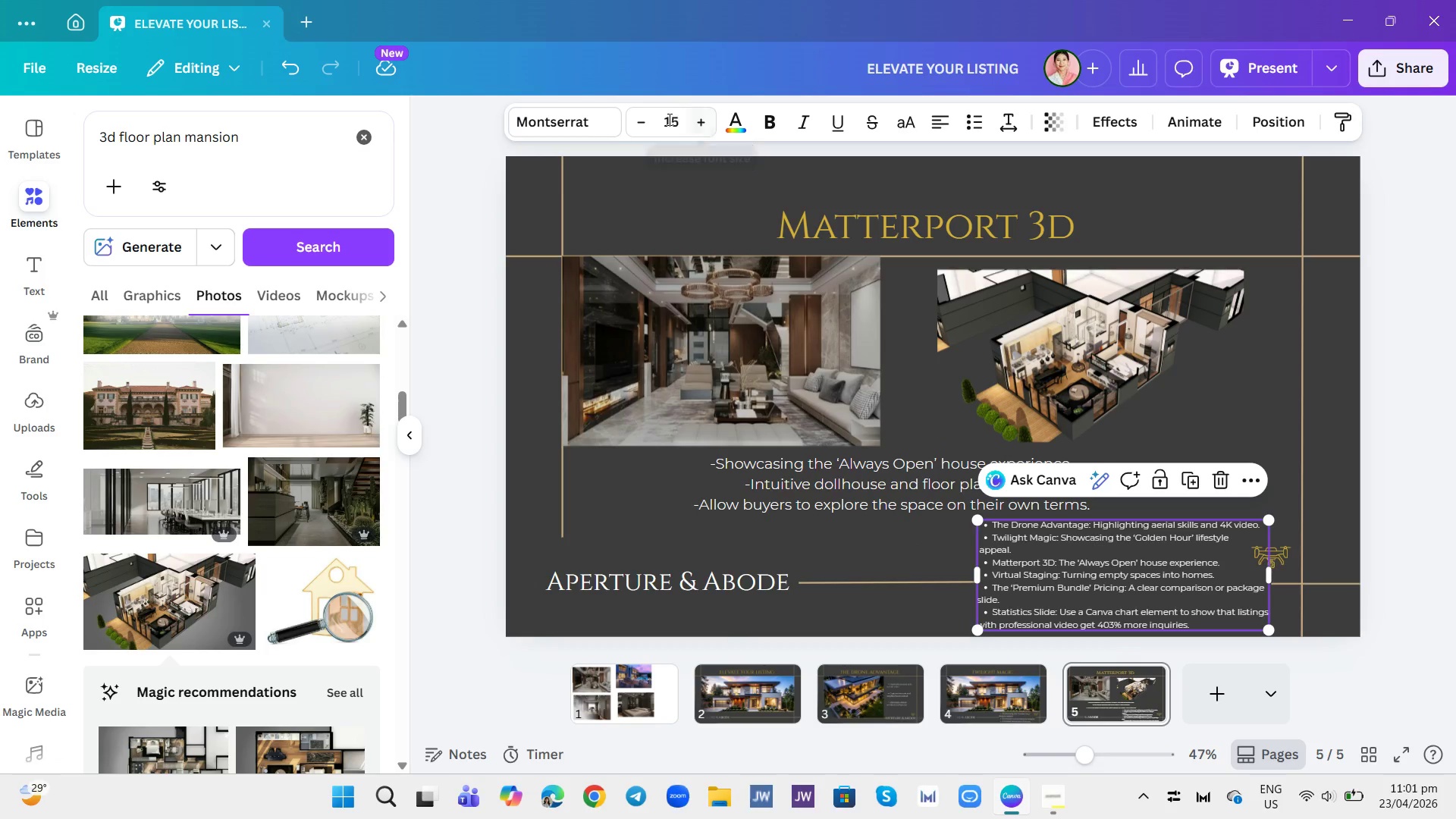 
left_click([644, 119])
 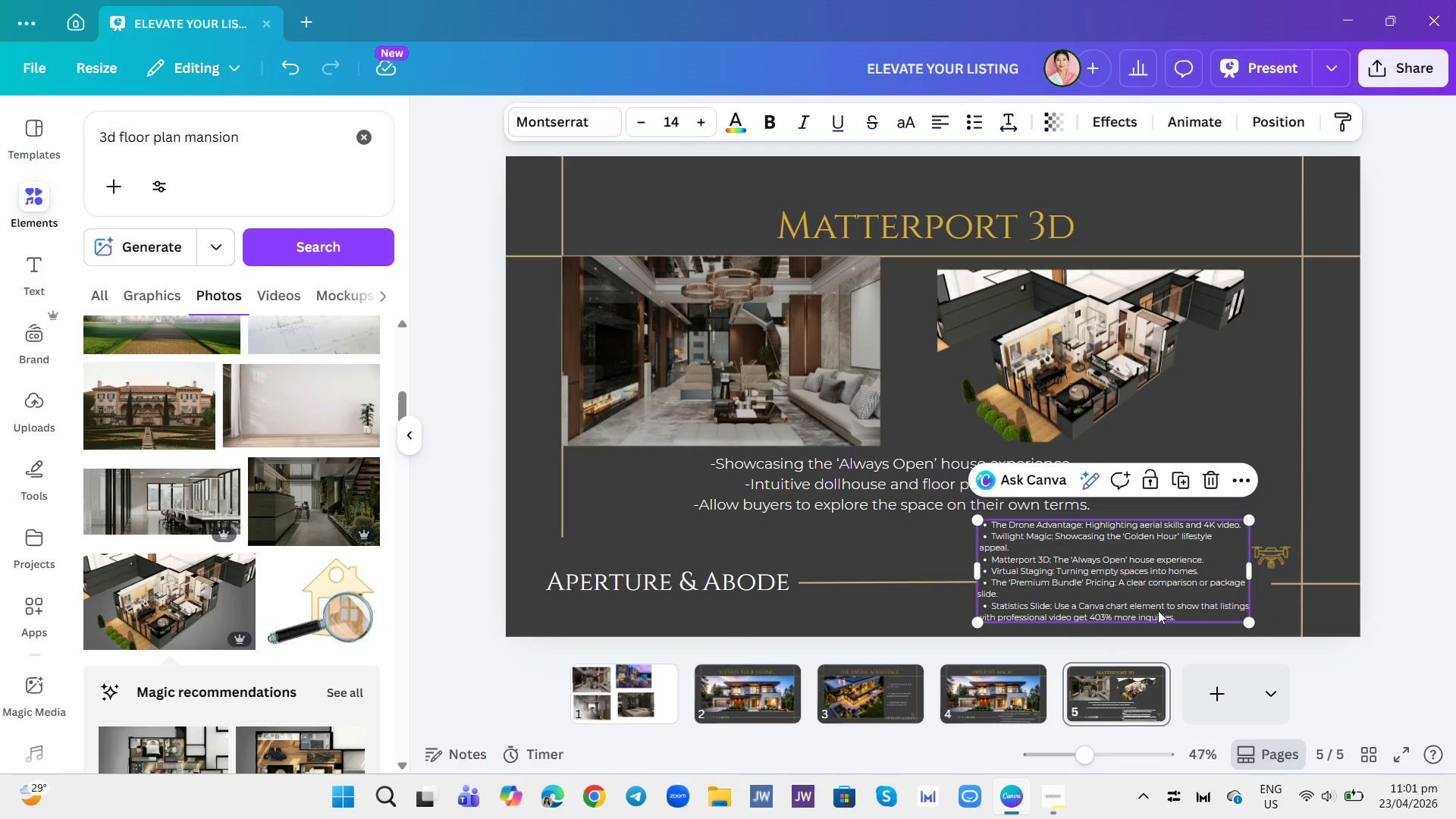 
left_click([1177, 611])
 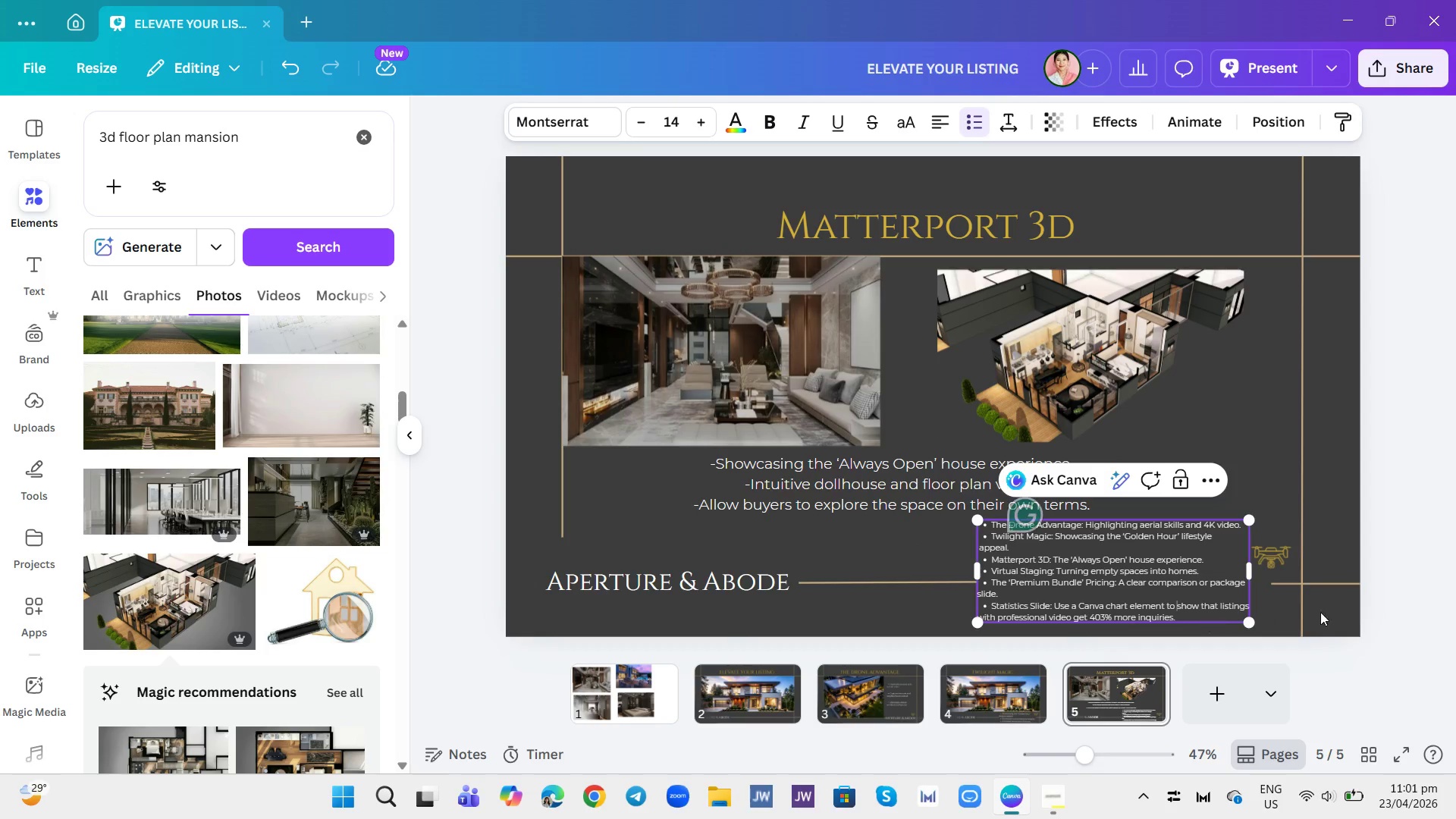 
left_click([1409, 587])
 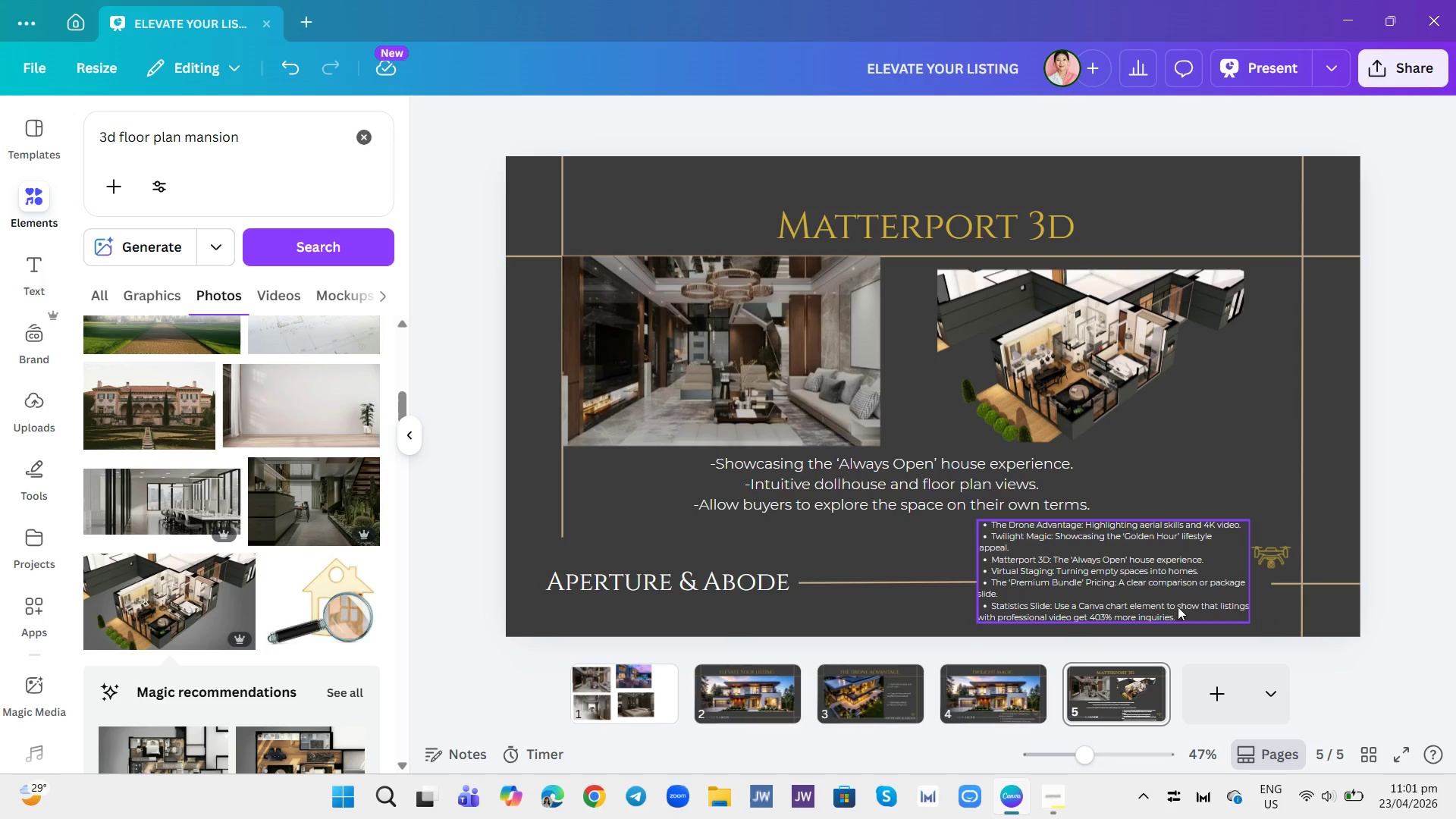 
left_click_drag(start_coordinate=[1160, 595], to_coordinate=[1166, 595])
 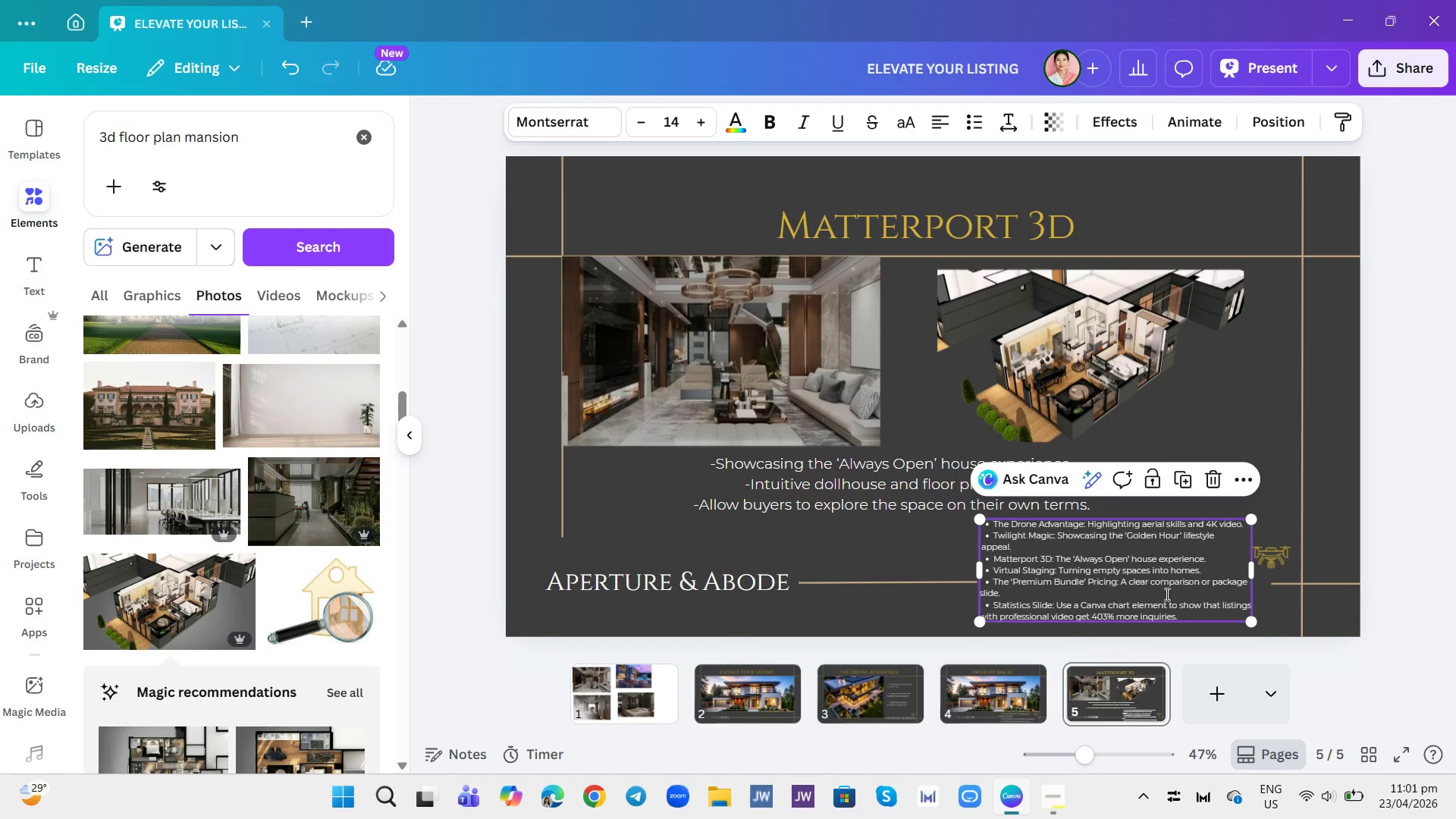 
double_click([1166, 594])
 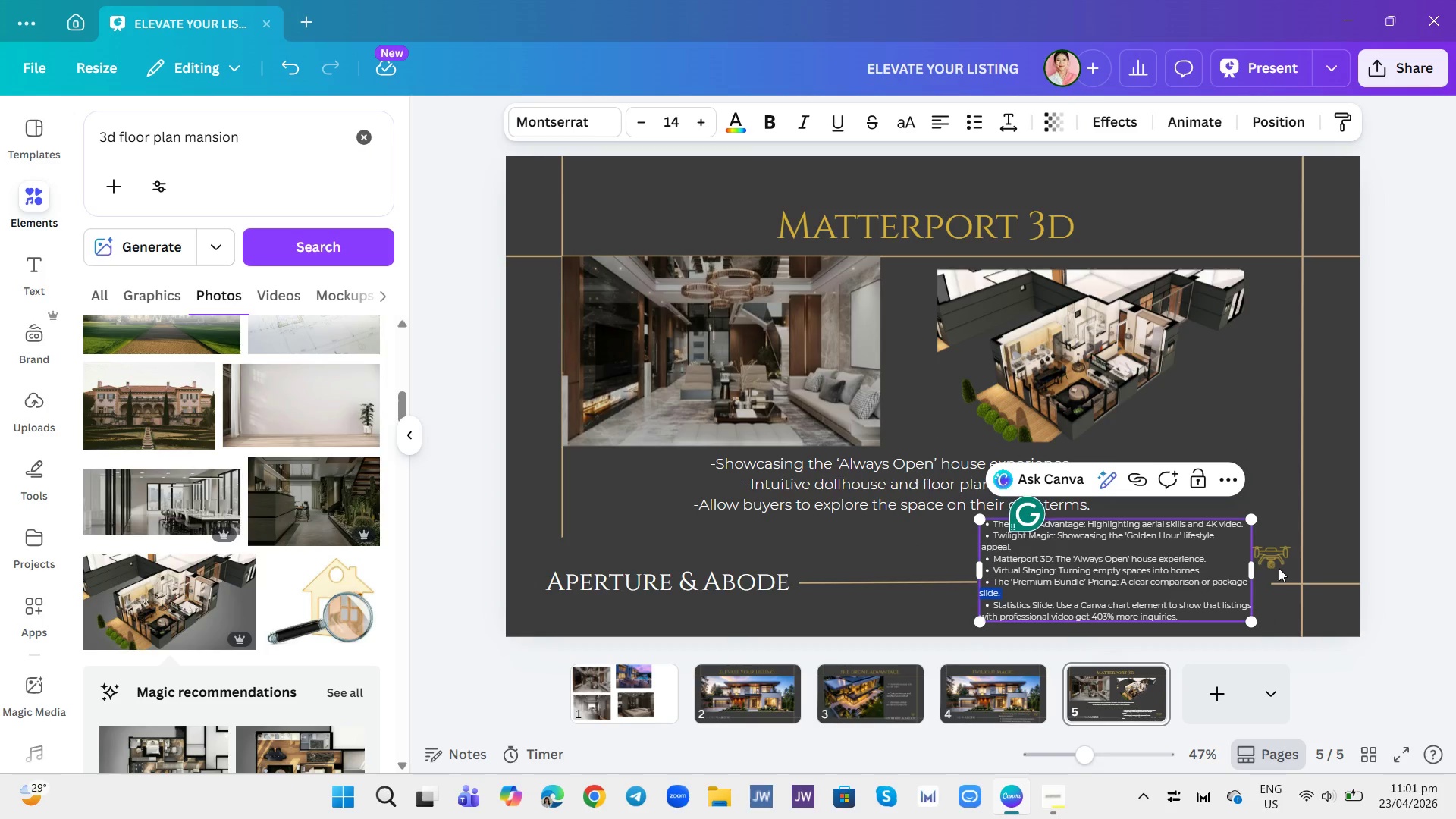 
left_click([1394, 560])
 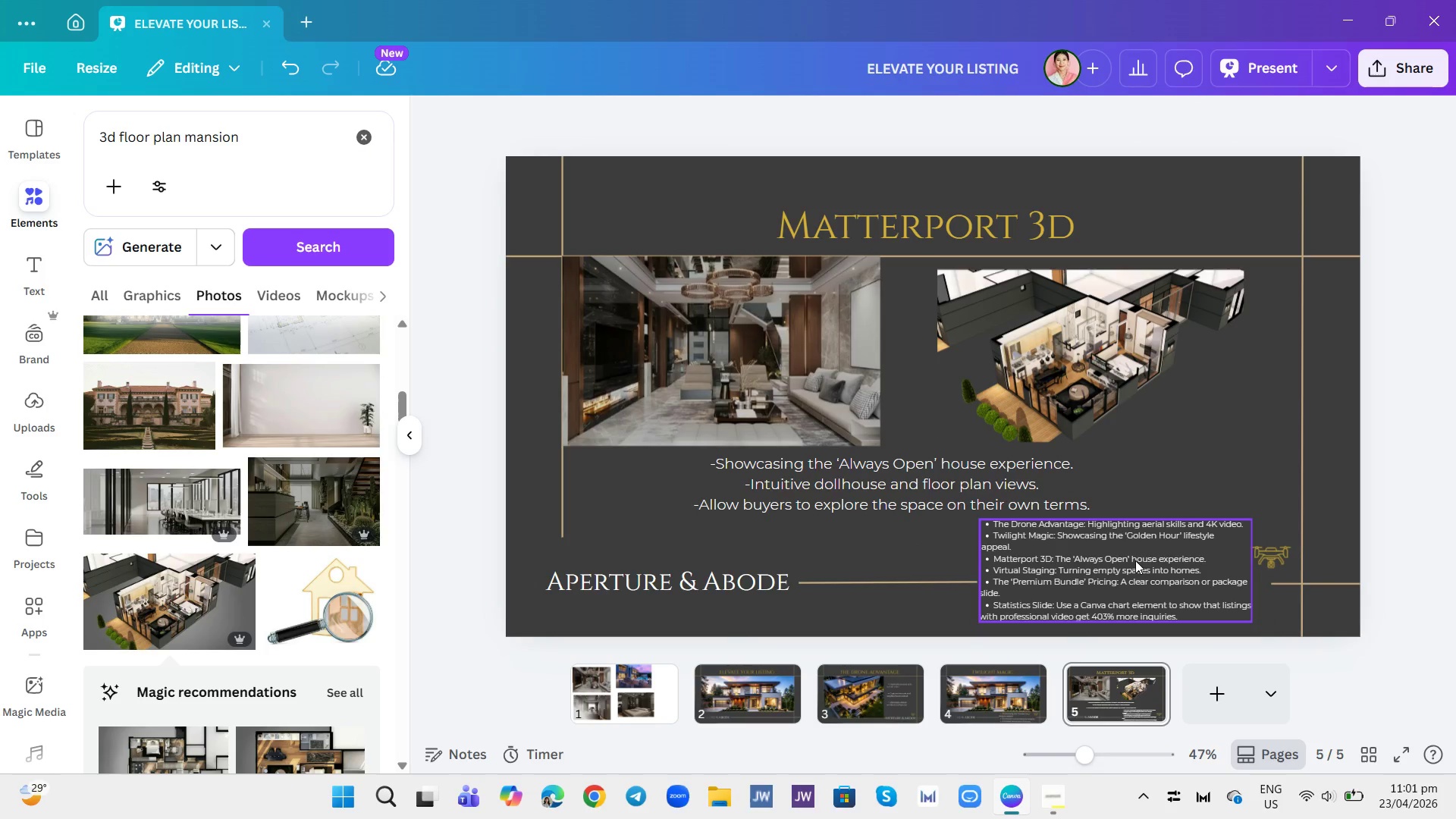 
left_click_drag(start_coordinate=[1135, 560], to_coordinate=[1143, 563])
 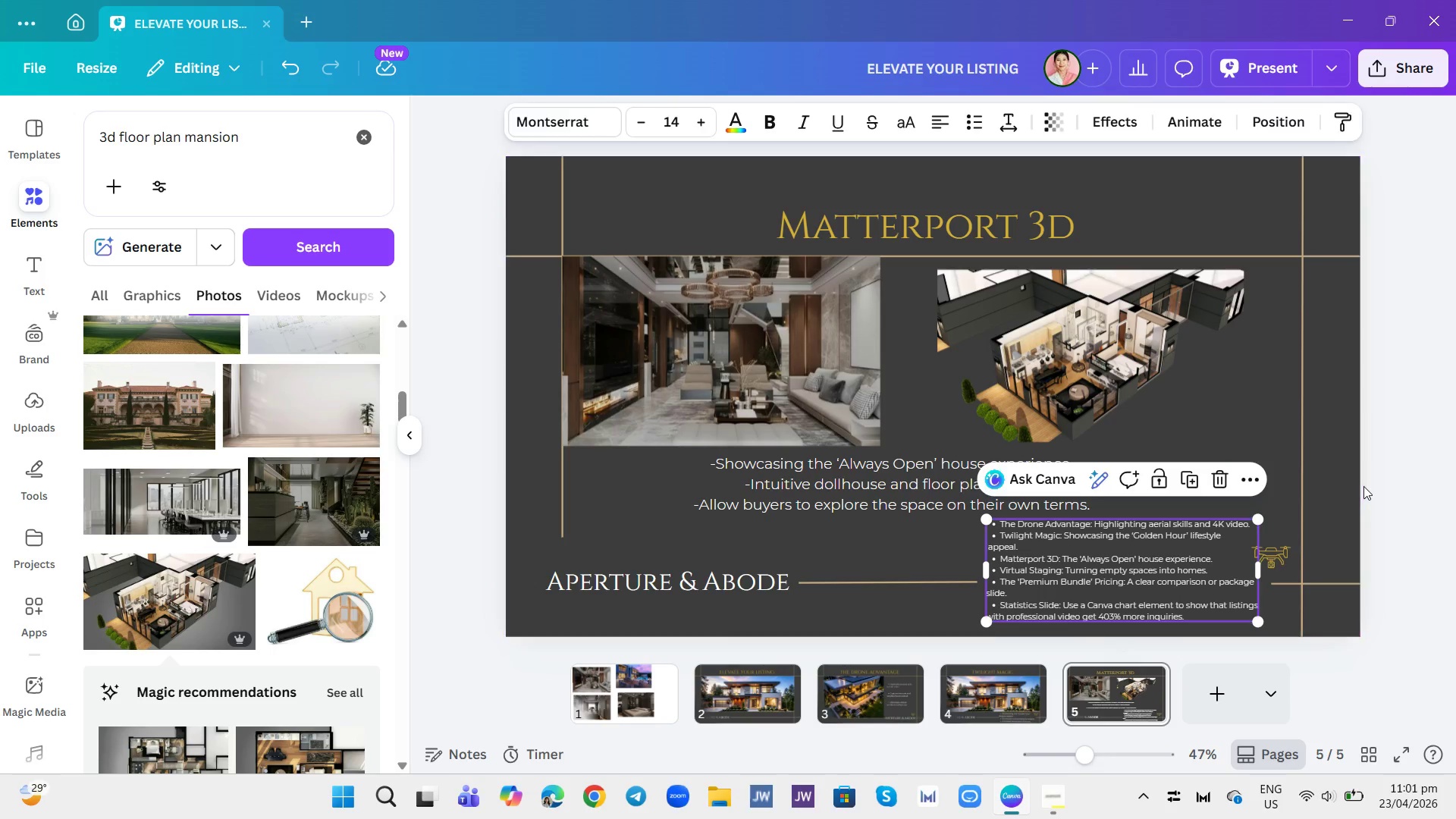 
left_click([1363, 486])
 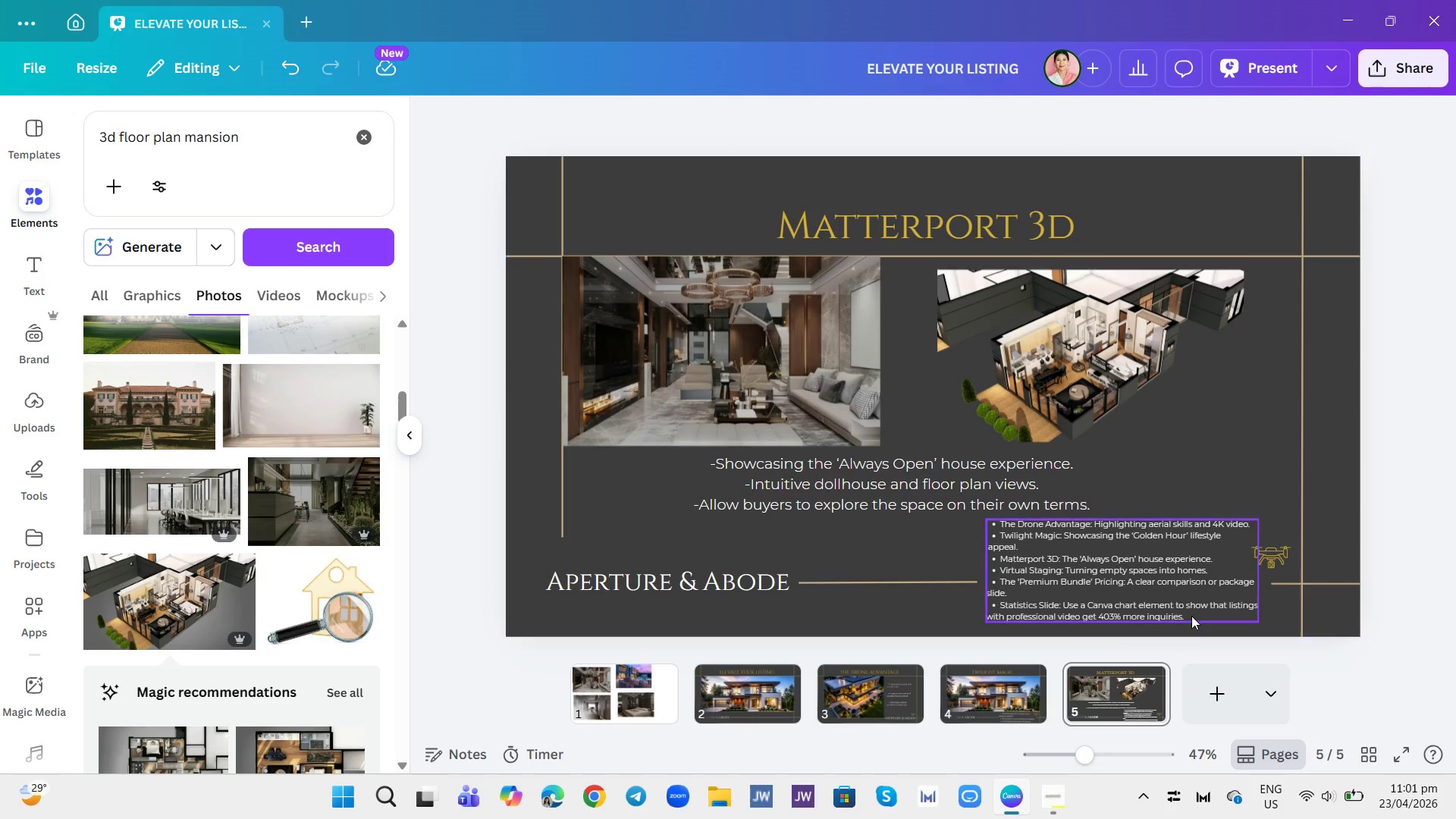 
left_click([1202, 609])
 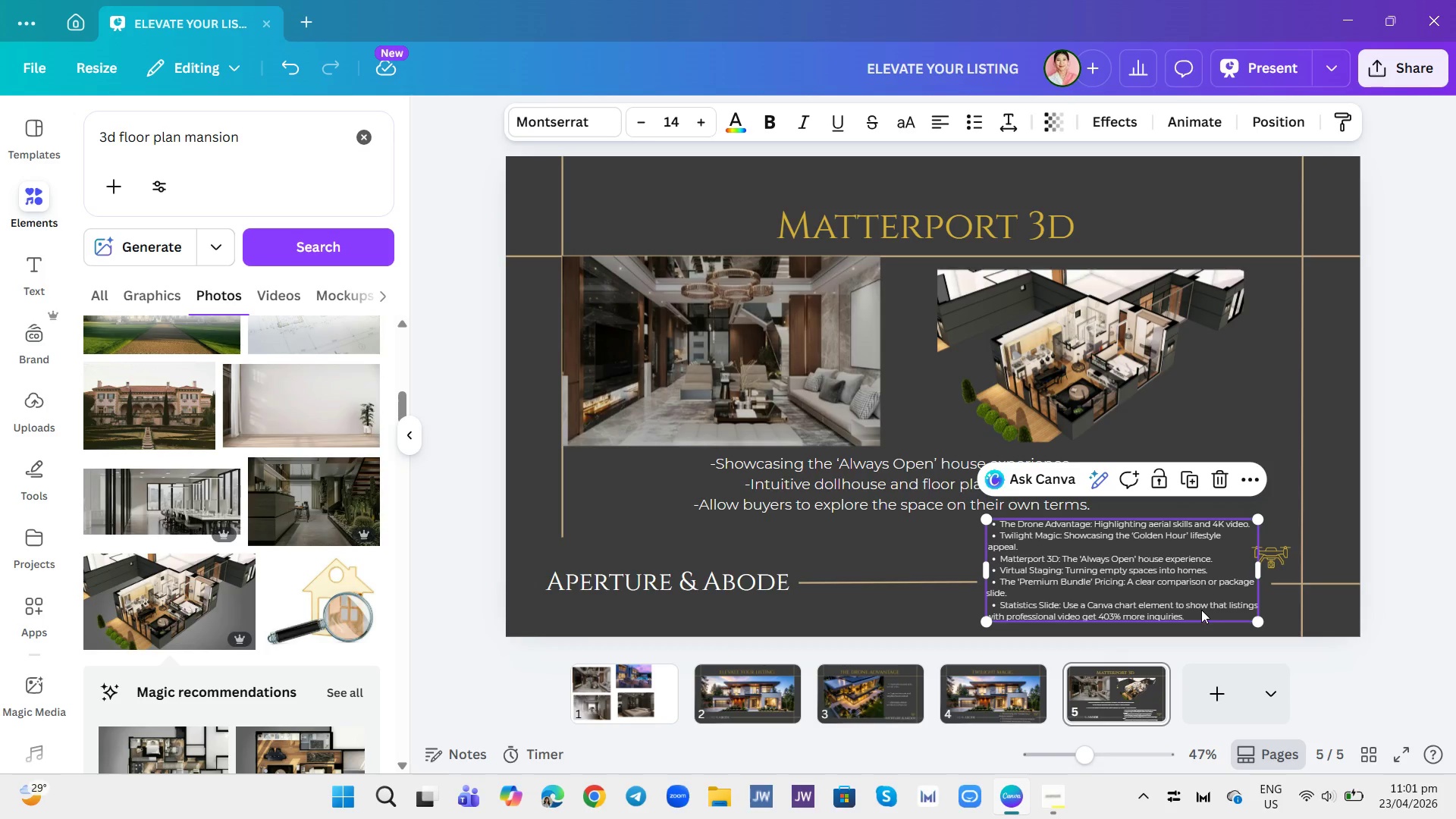 
left_click([1201, 610])
 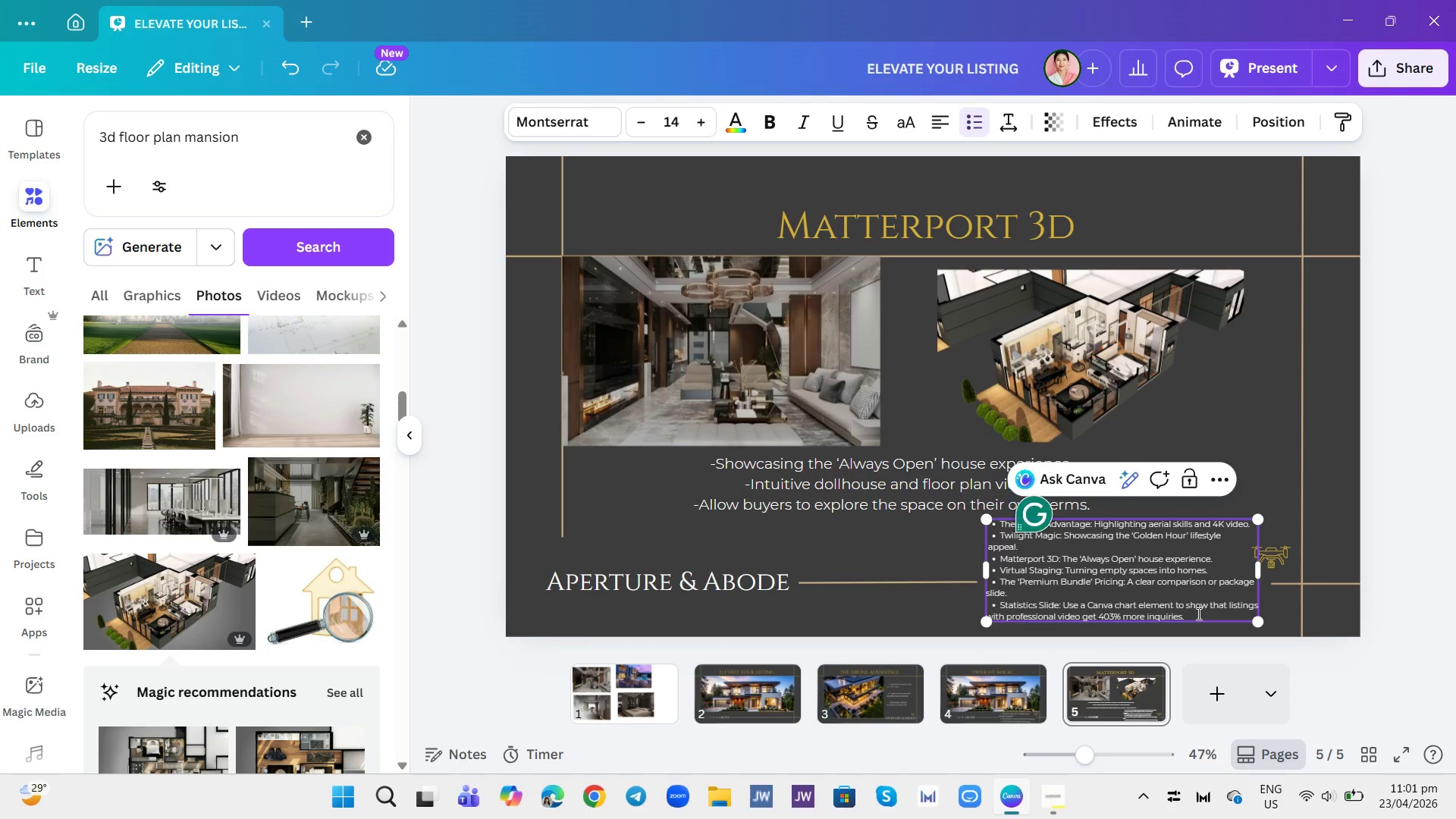 
left_click([1197, 613])
 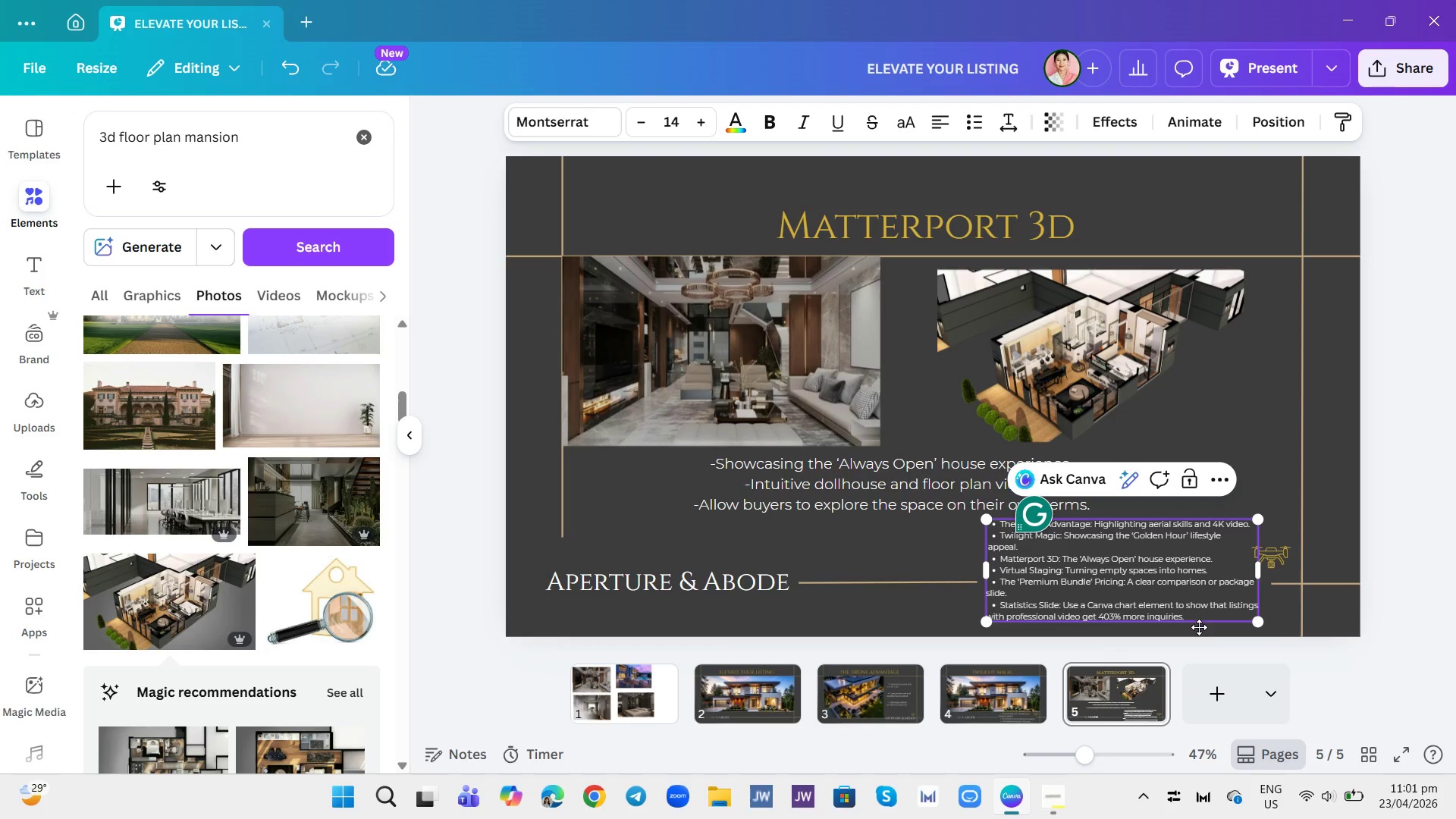 
key(Enter)
 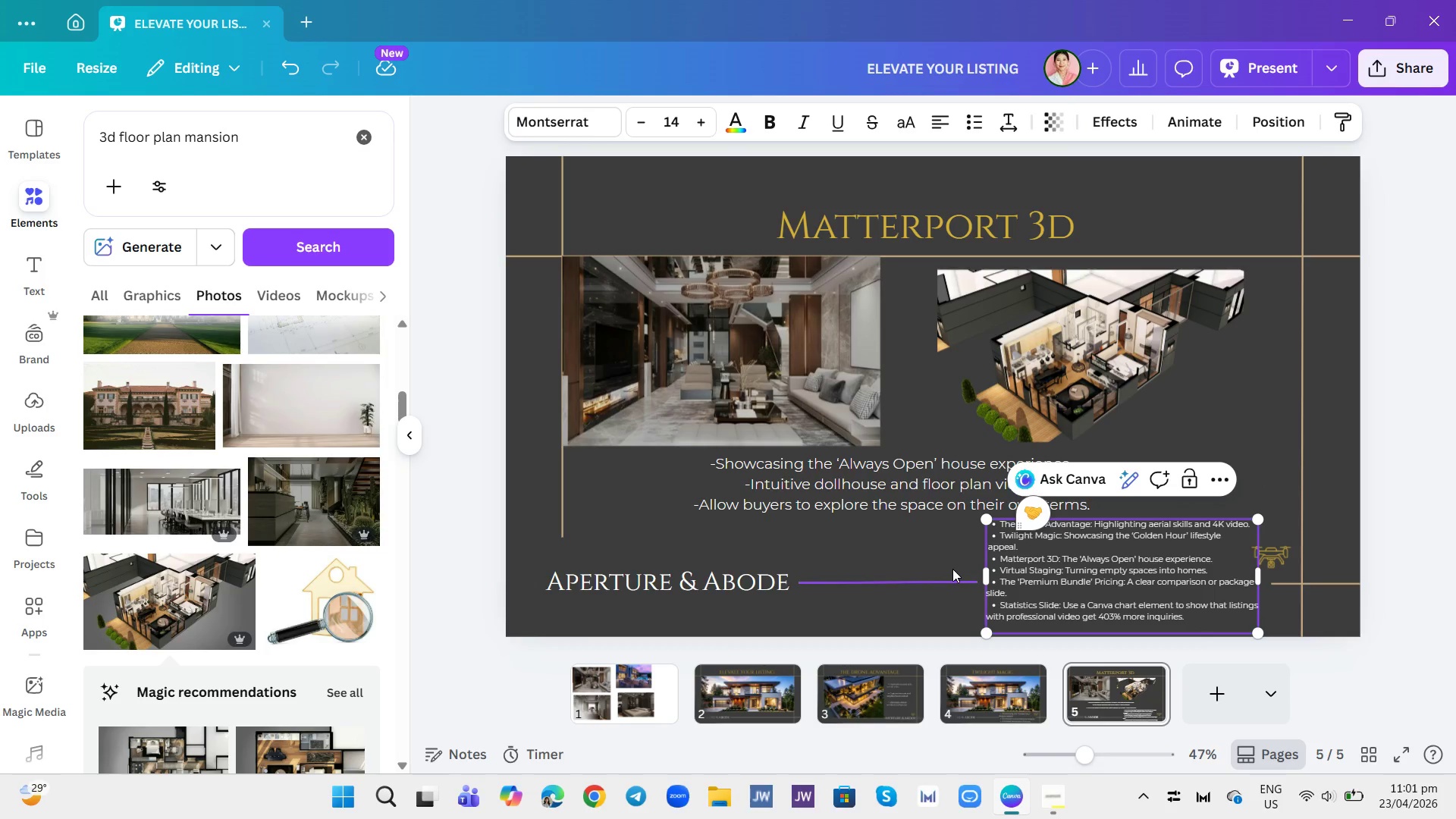 
type(Contac)
key(Backspace)
key(Backspace)
key(Backspace)
key(Backspace)
key(Backspace)
key(Backspace)
 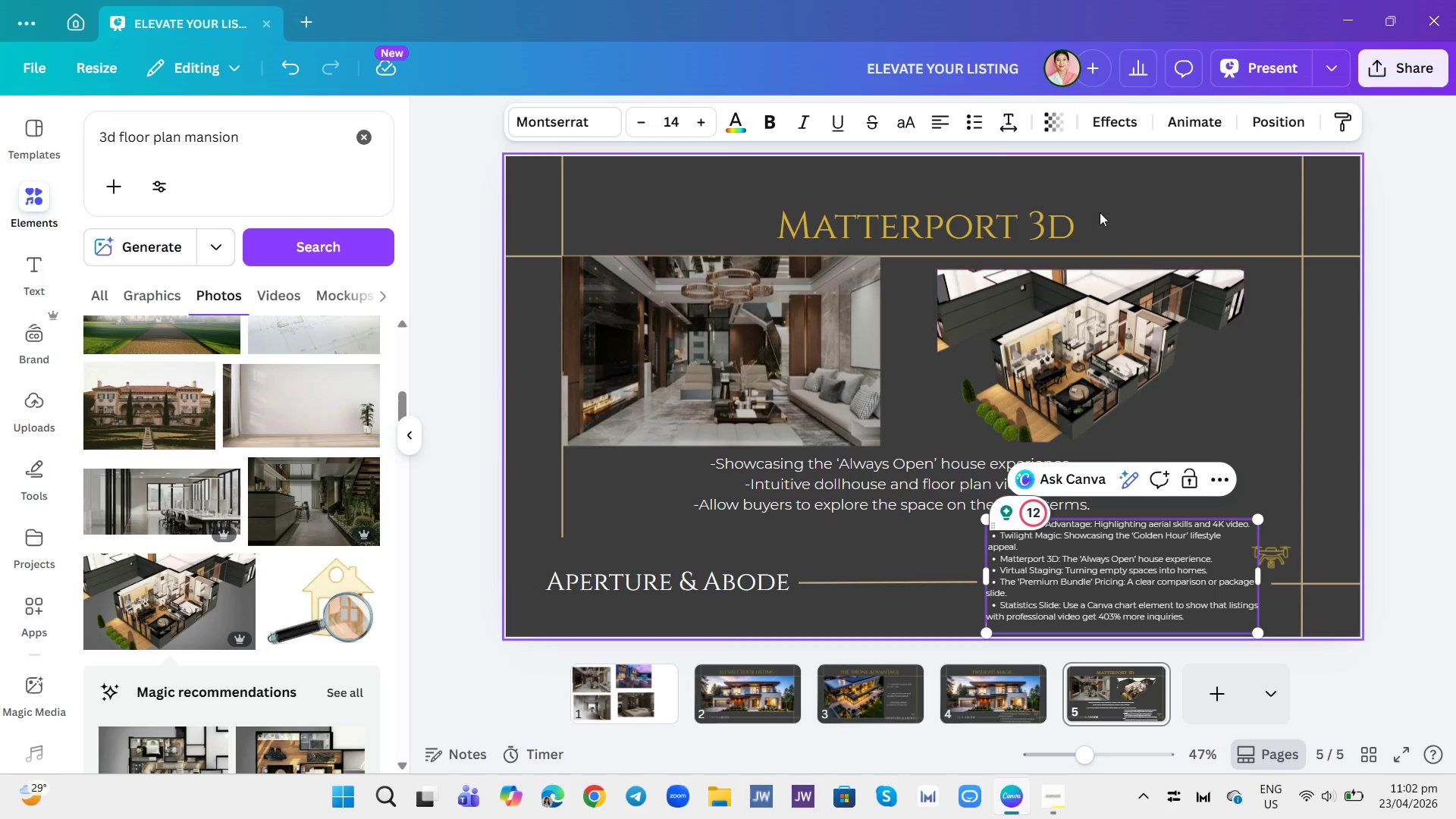 
left_click([971, 125])
 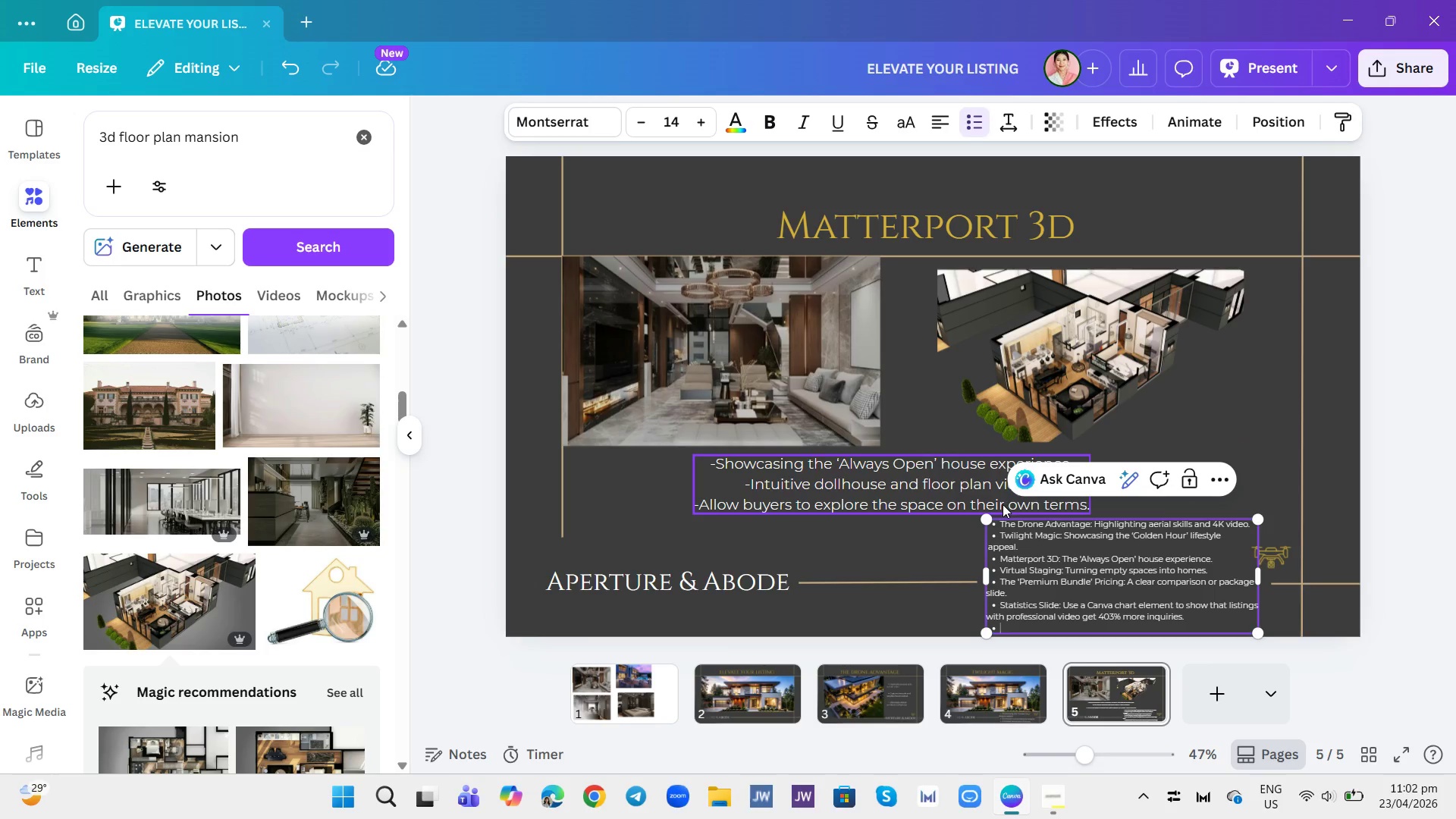 
type(Contact/Call to Action.)
 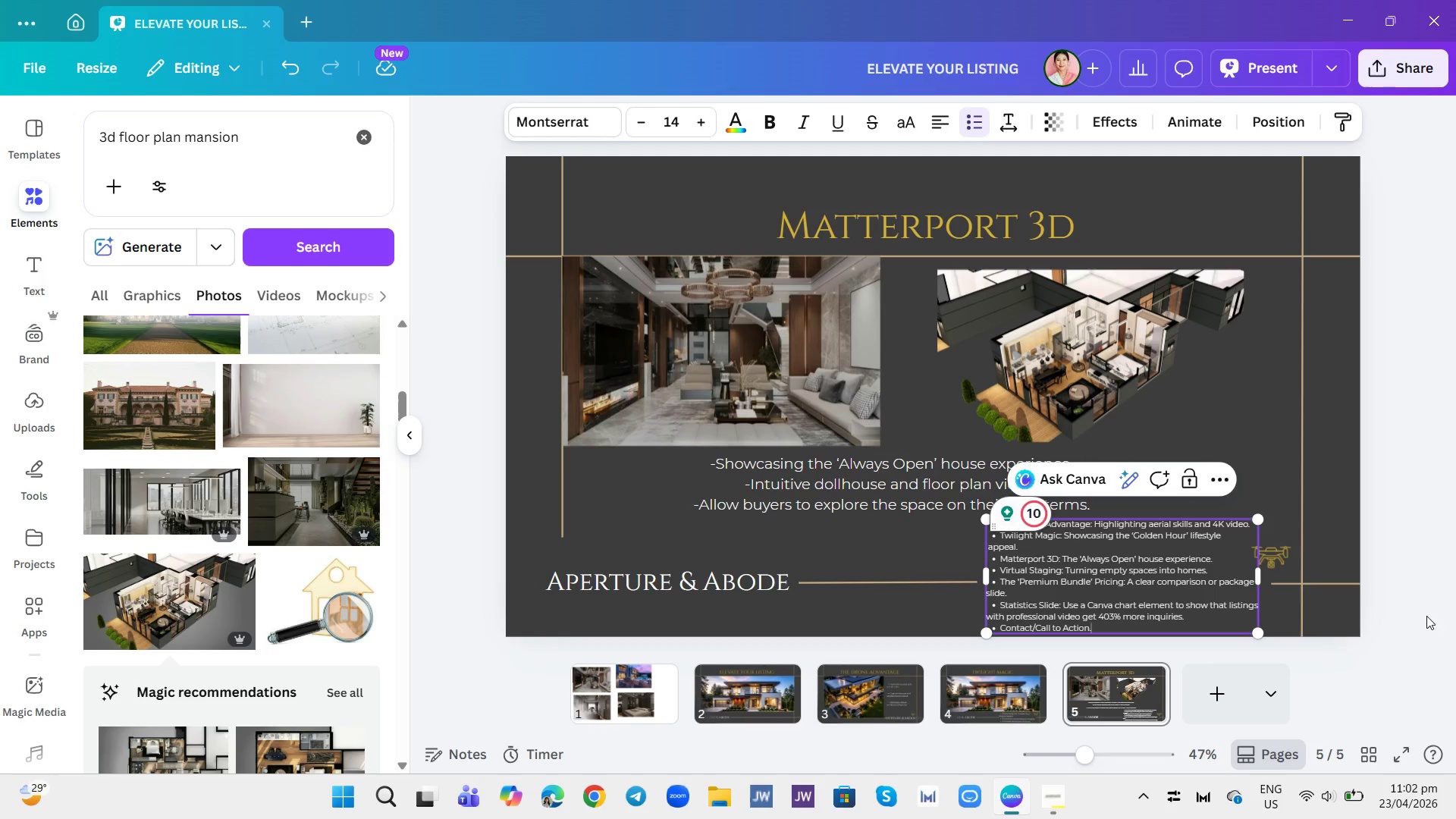 
left_click([1377, 587])
 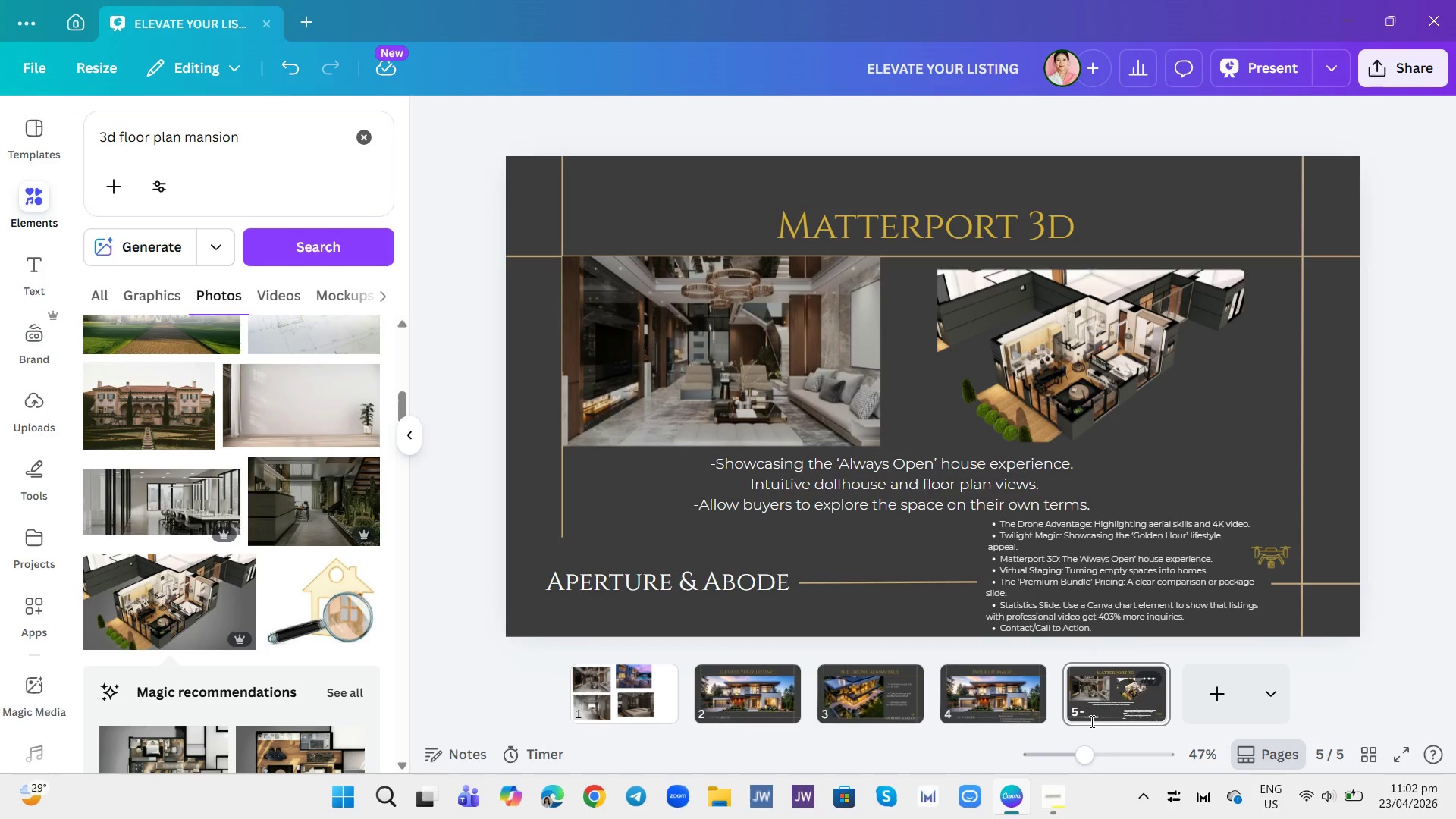 
wait(10.78)
 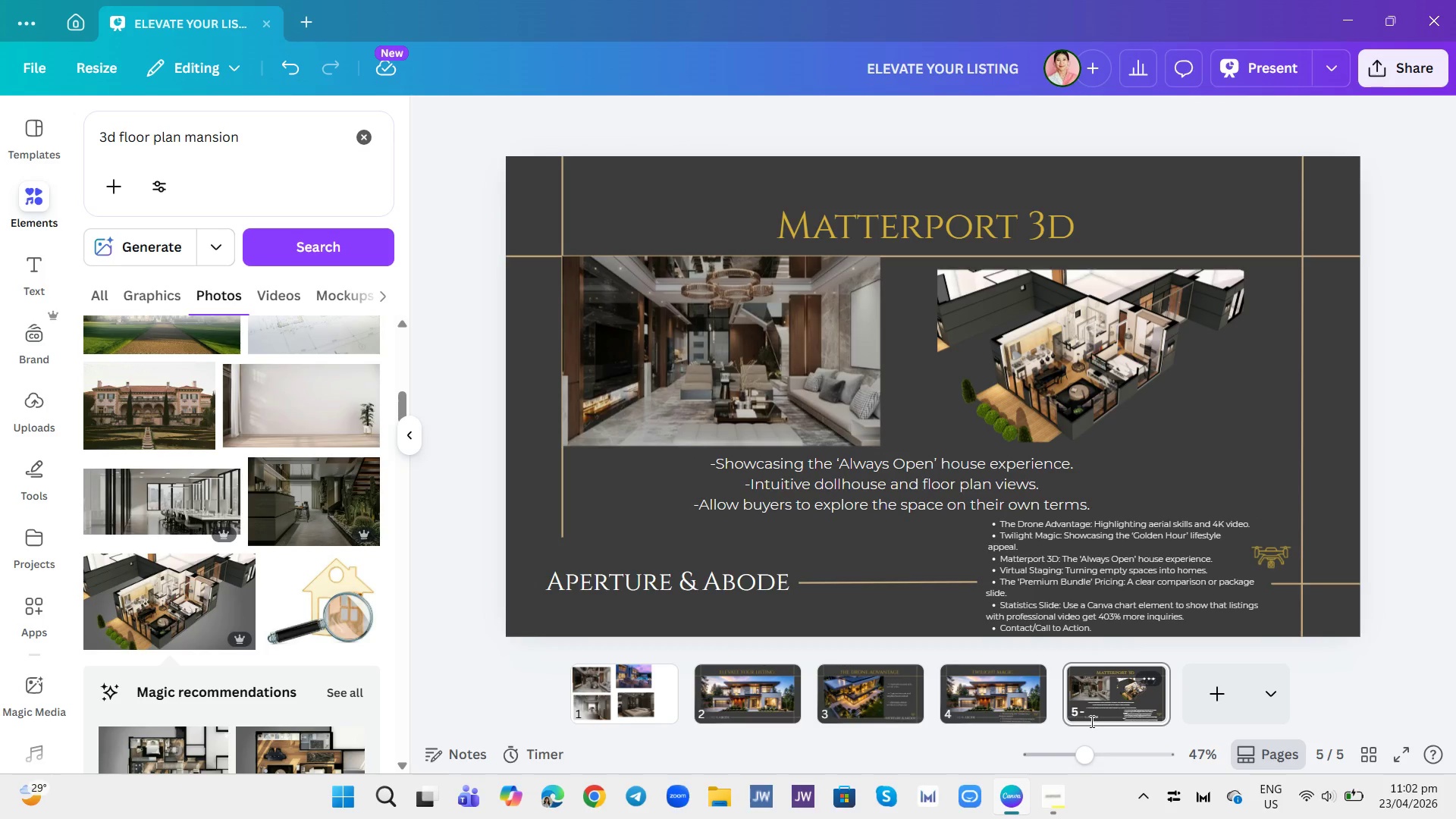 
key(ArrowRight)
 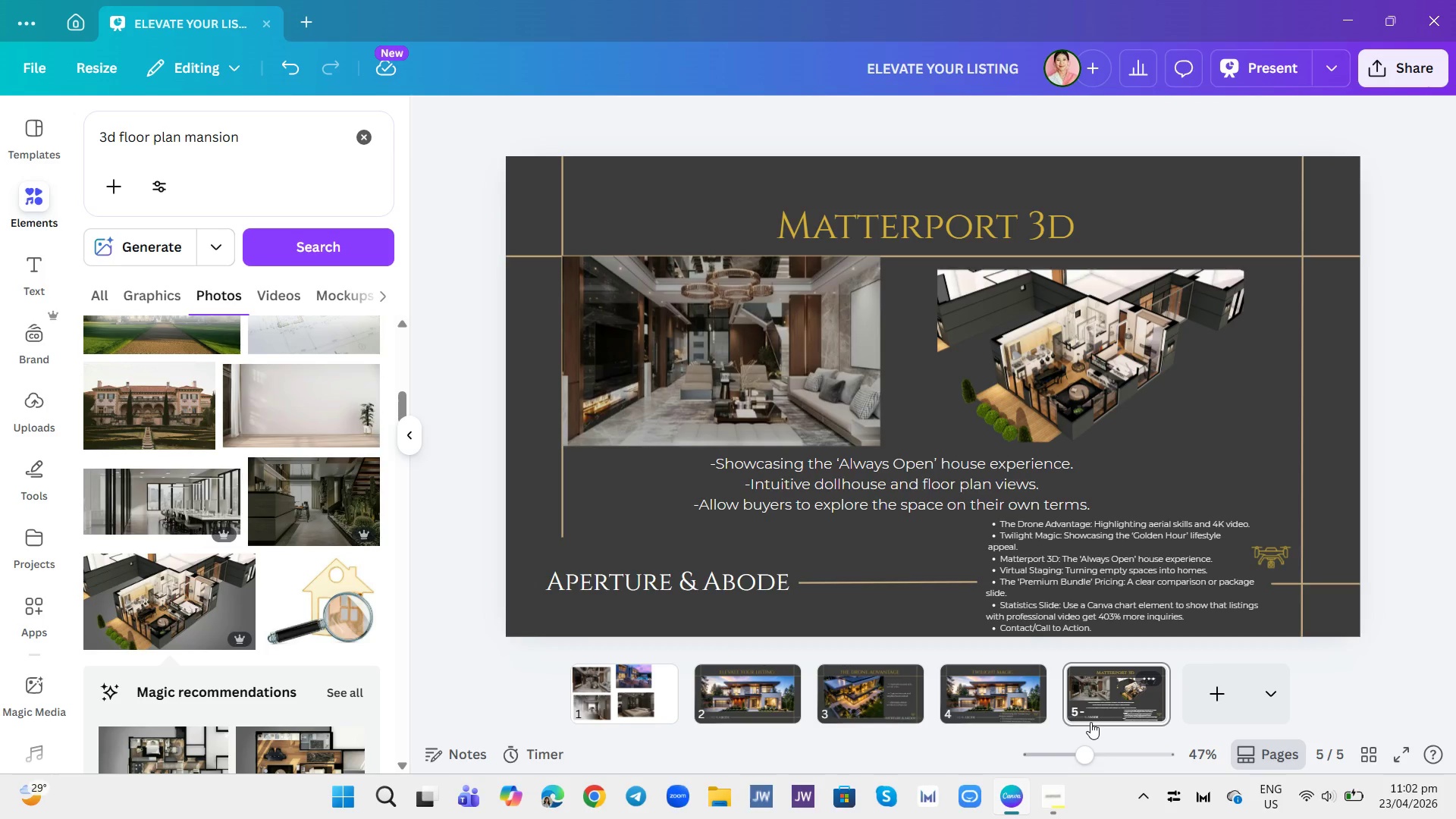 
wait(17.42)
 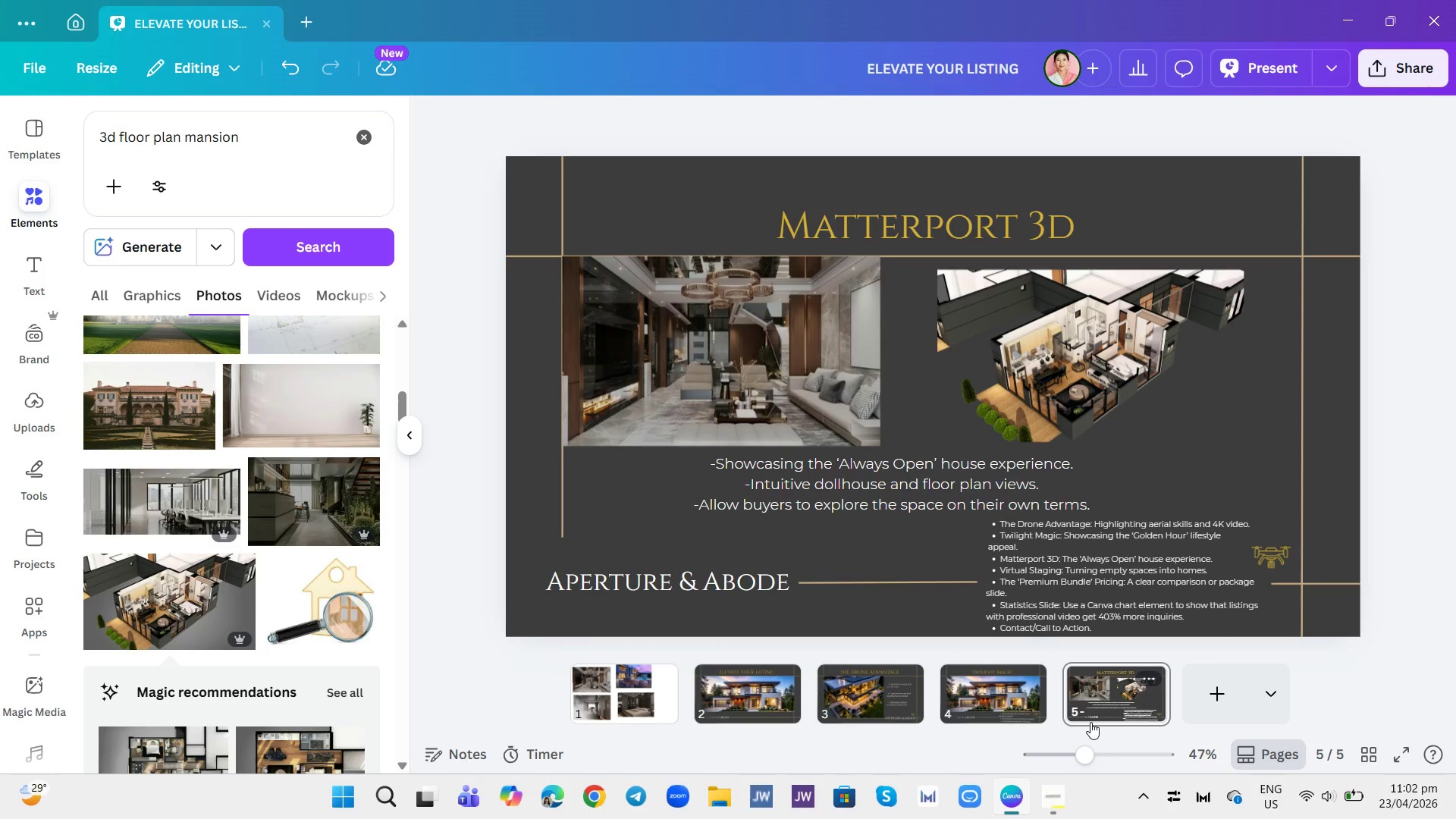 
left_click([1158, 678])
 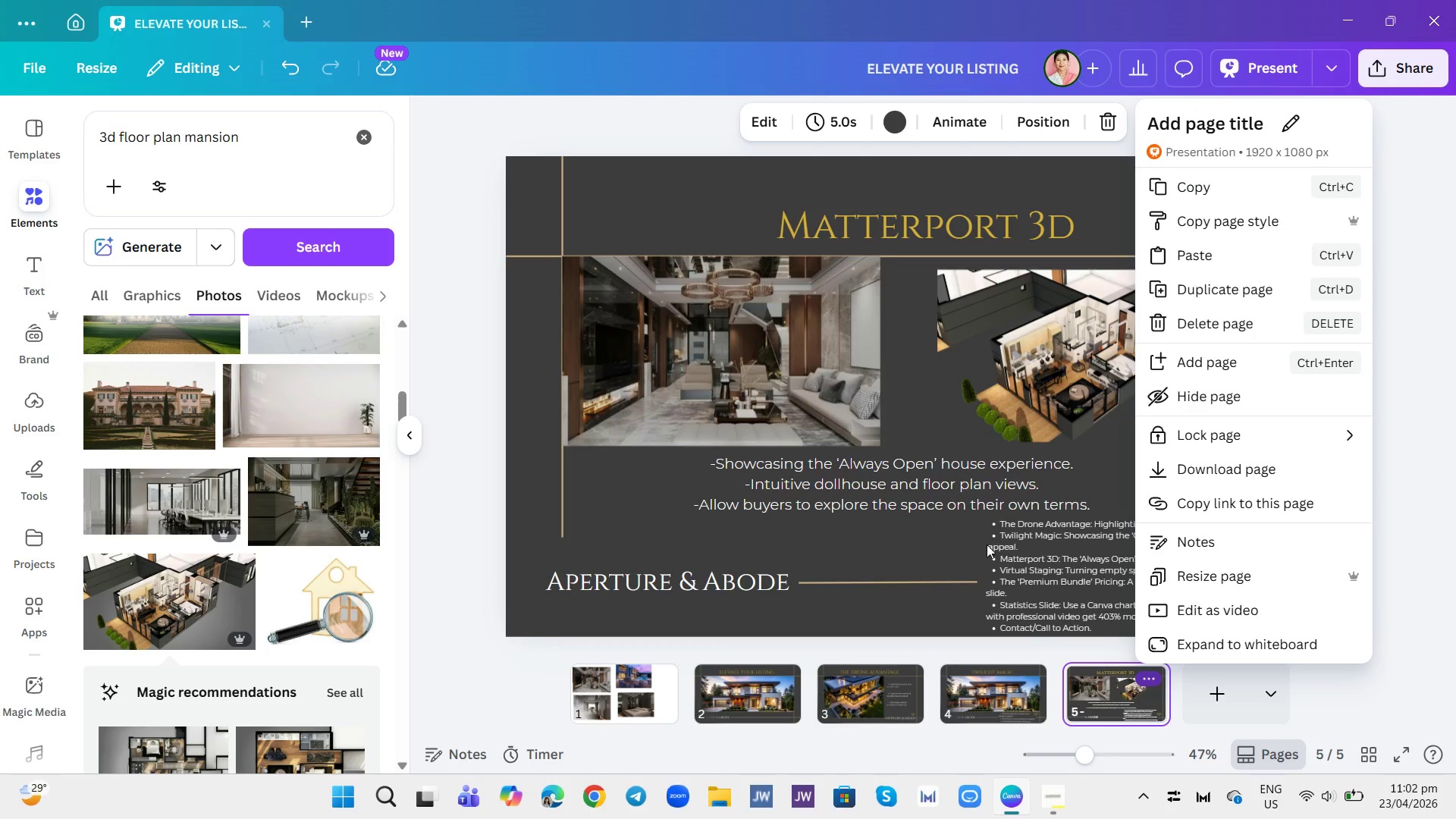 
wait(5.91)
 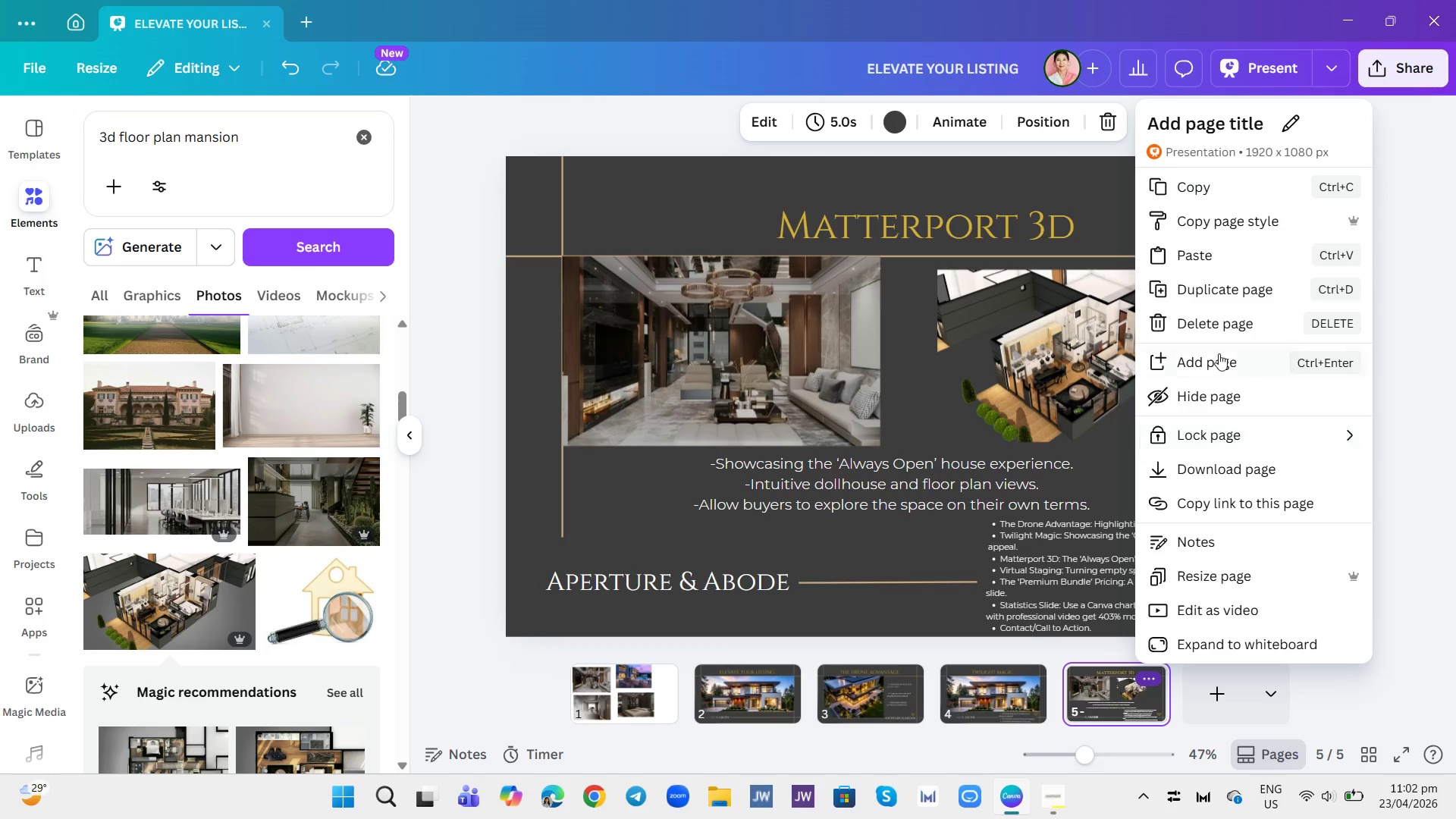 
scroll: coordinate [957, 713], scroll_direction: down, amount: 2.0
 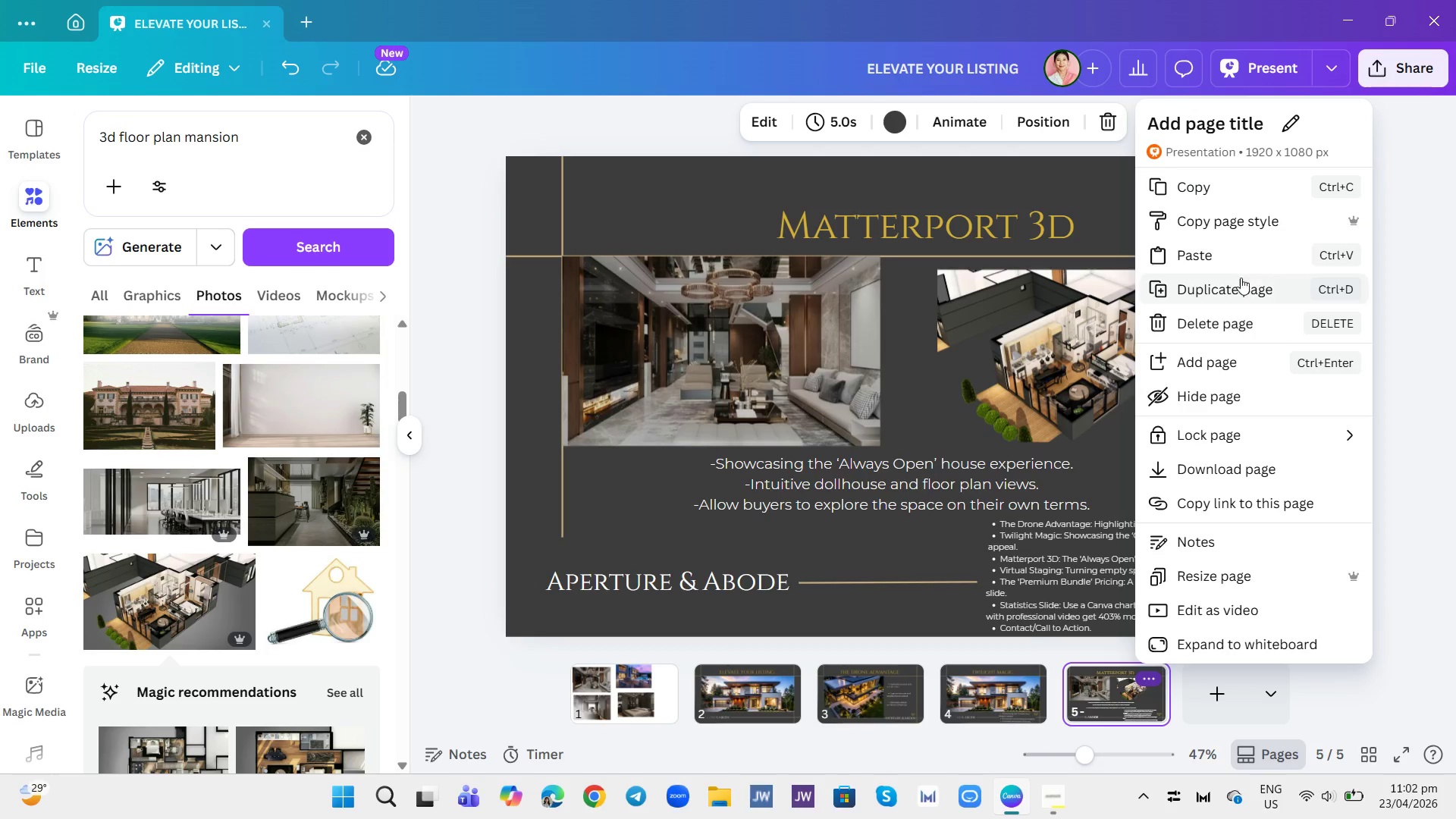 
left_click([1233, 288])
 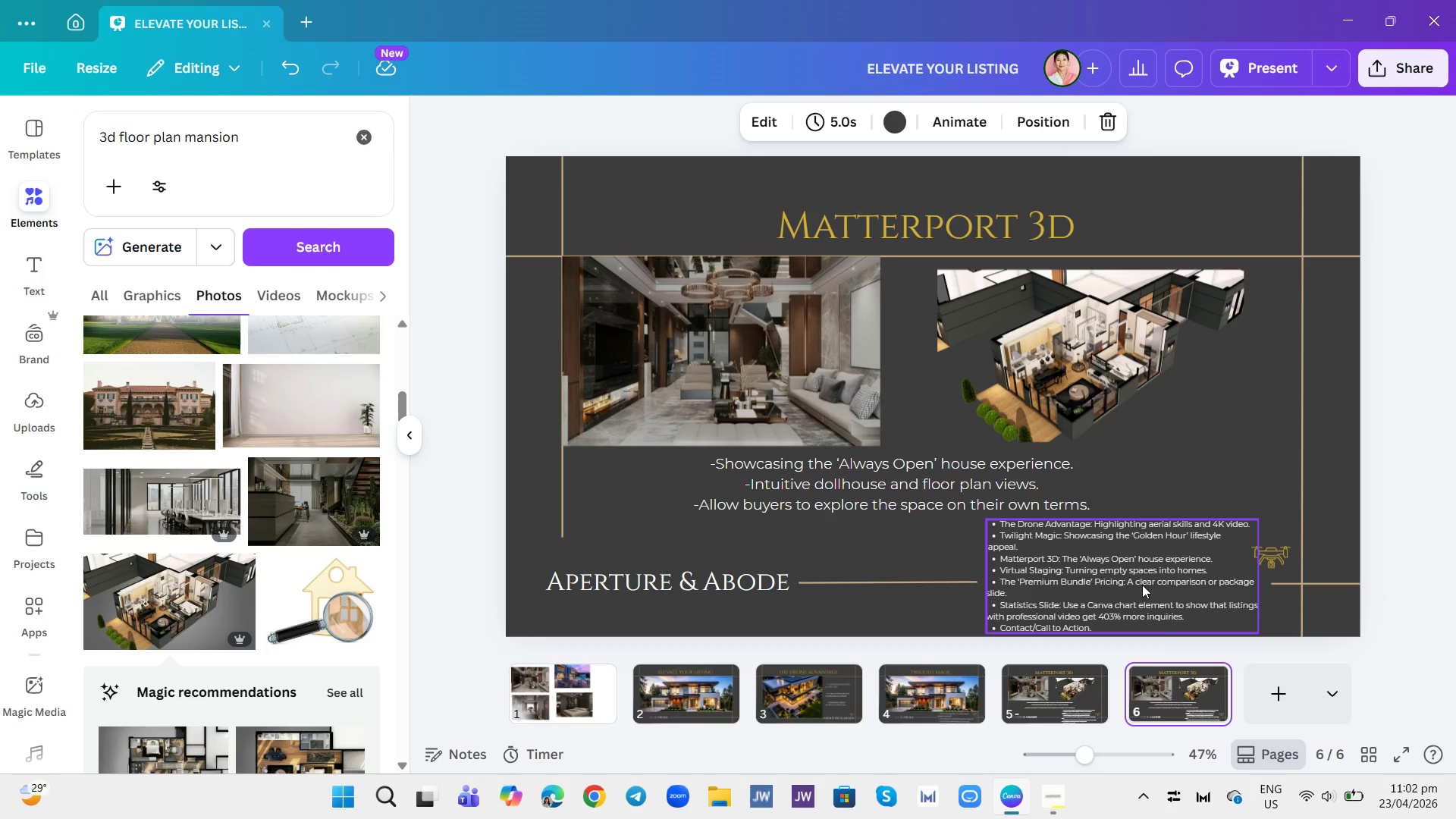 
left_click([1174, 693])
 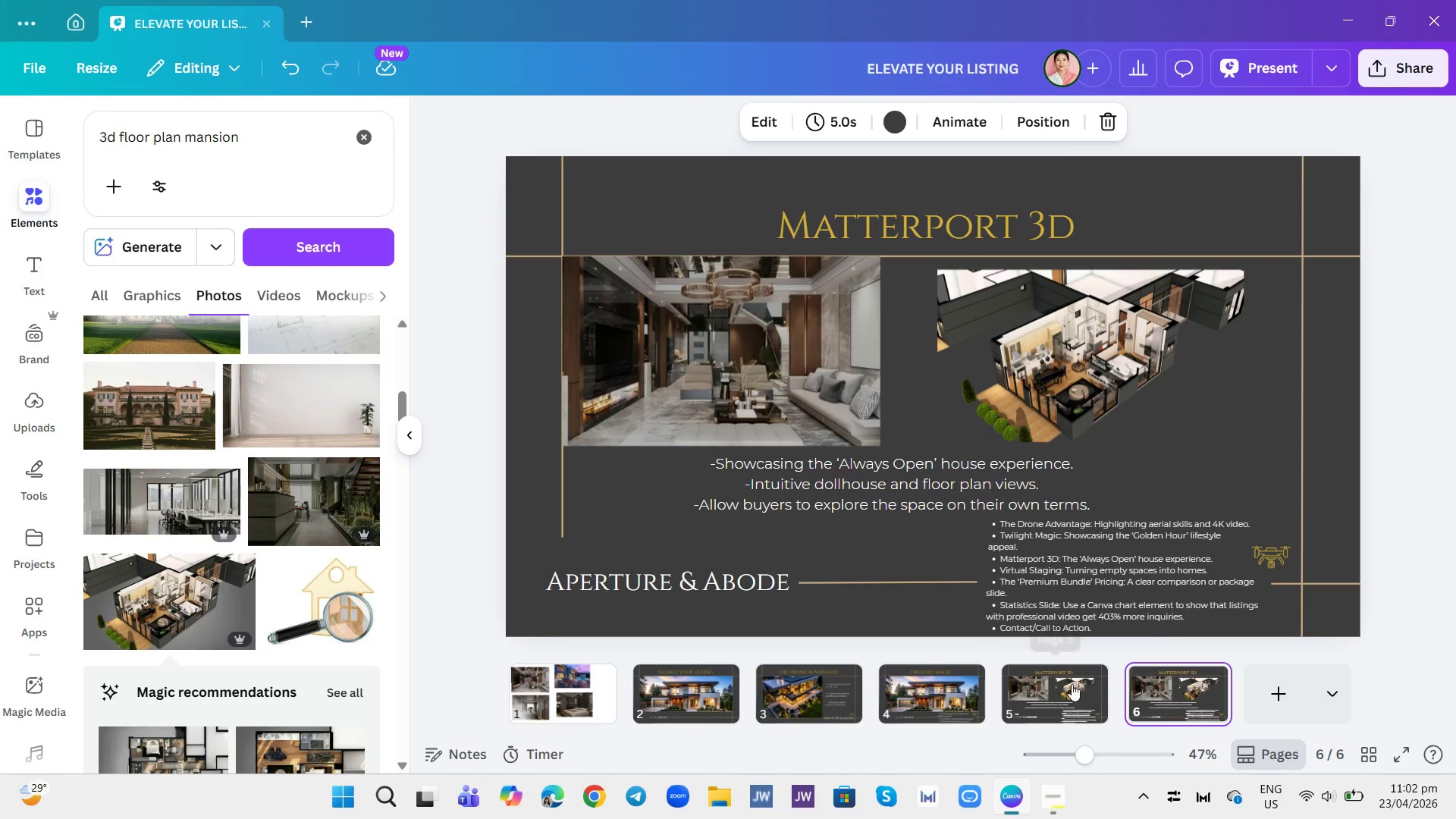 
left_click([1072, 684])
 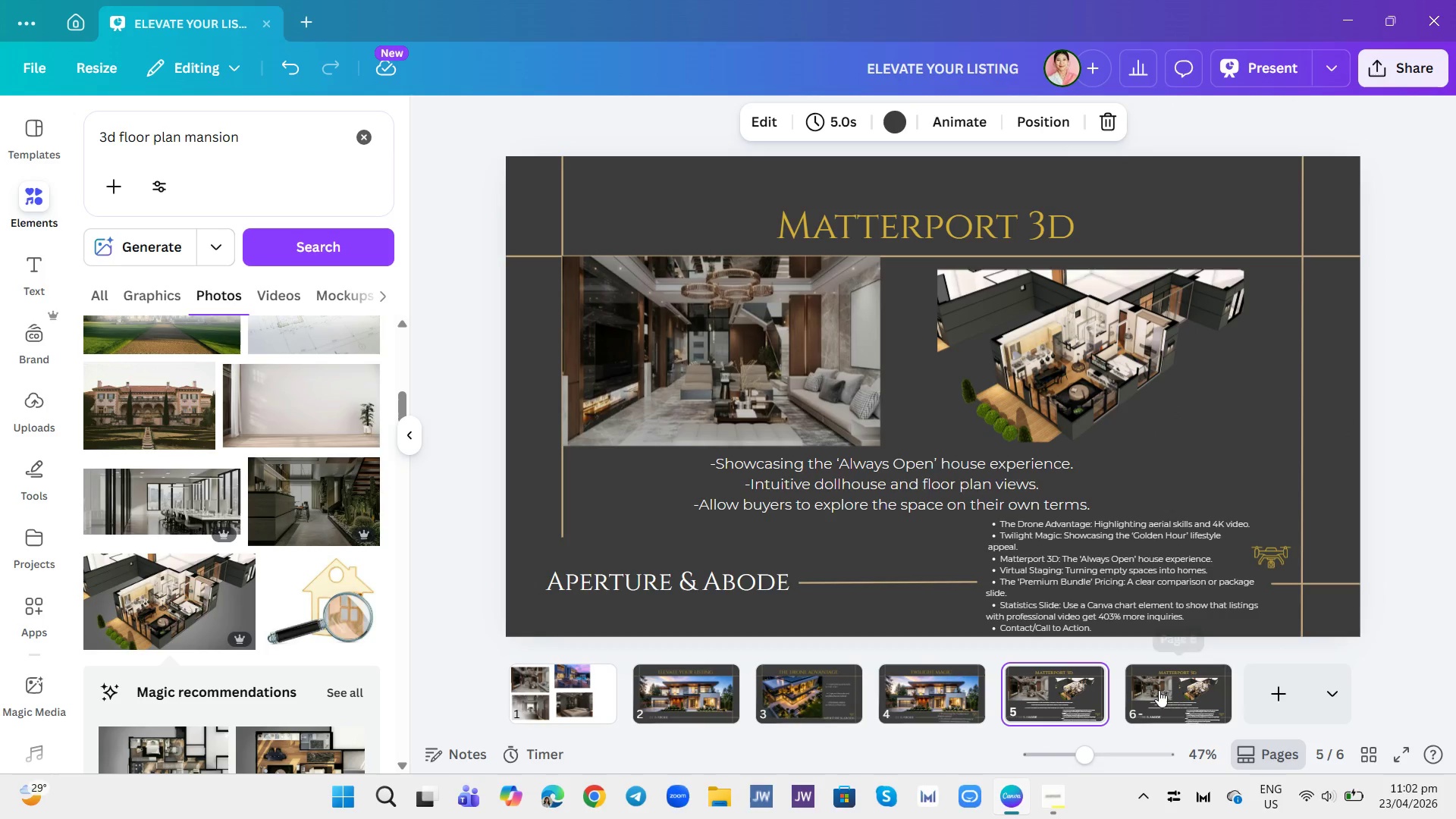 
left_click([1159, 689])
 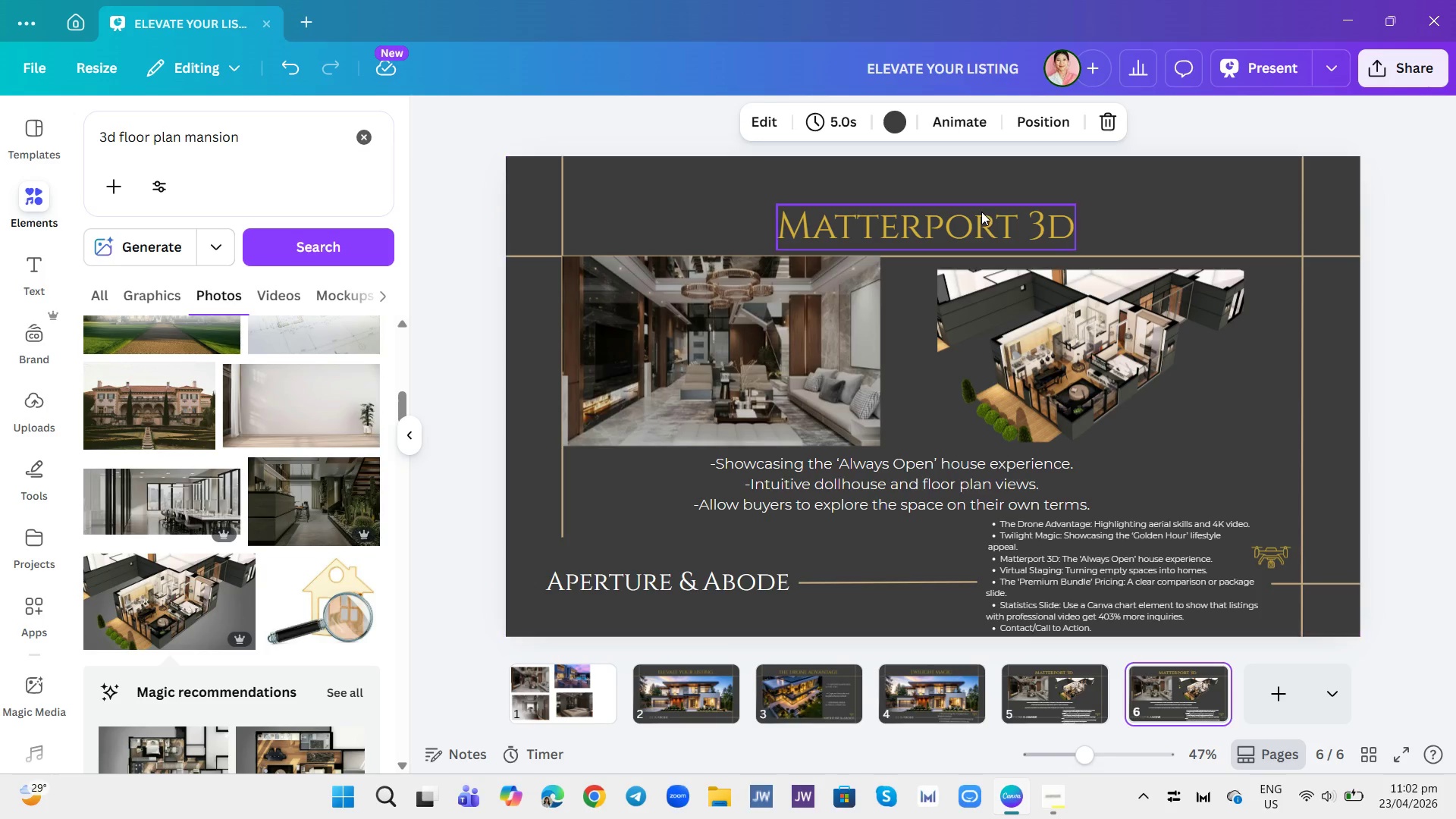 
double_click([981, 212])
 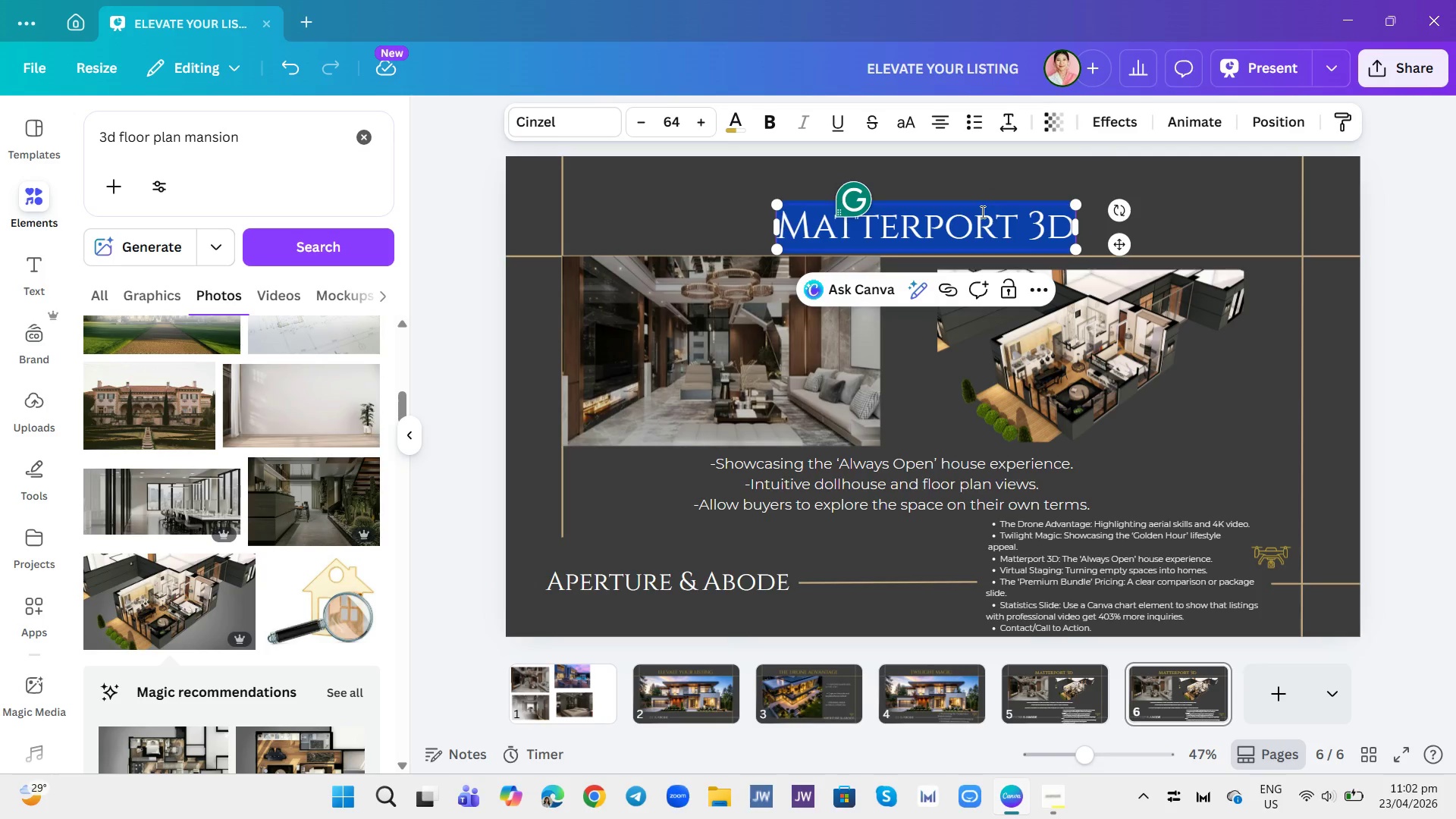 
type(VIRTUAL STAGING)
 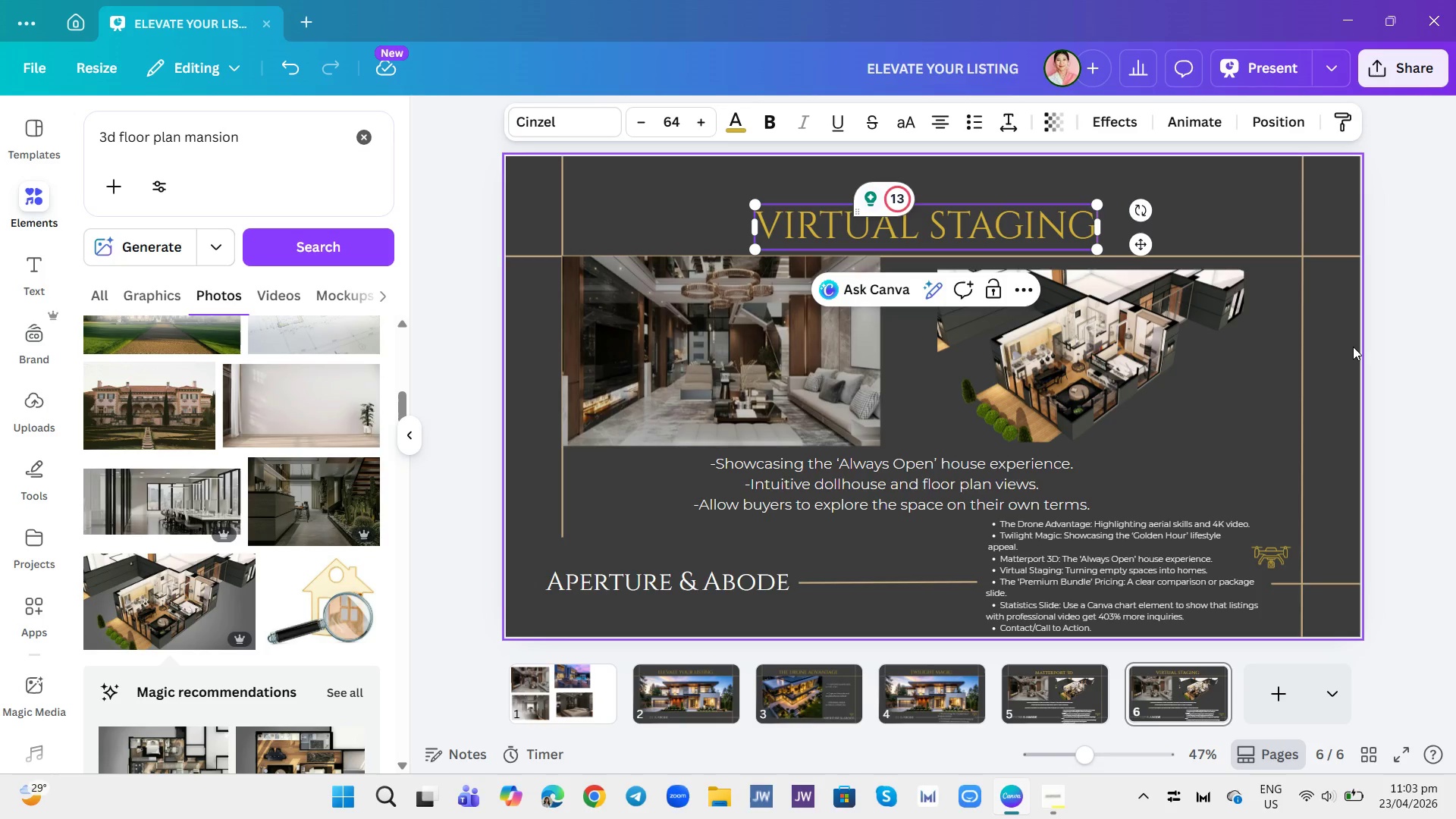 
double_click([1429, 360])
 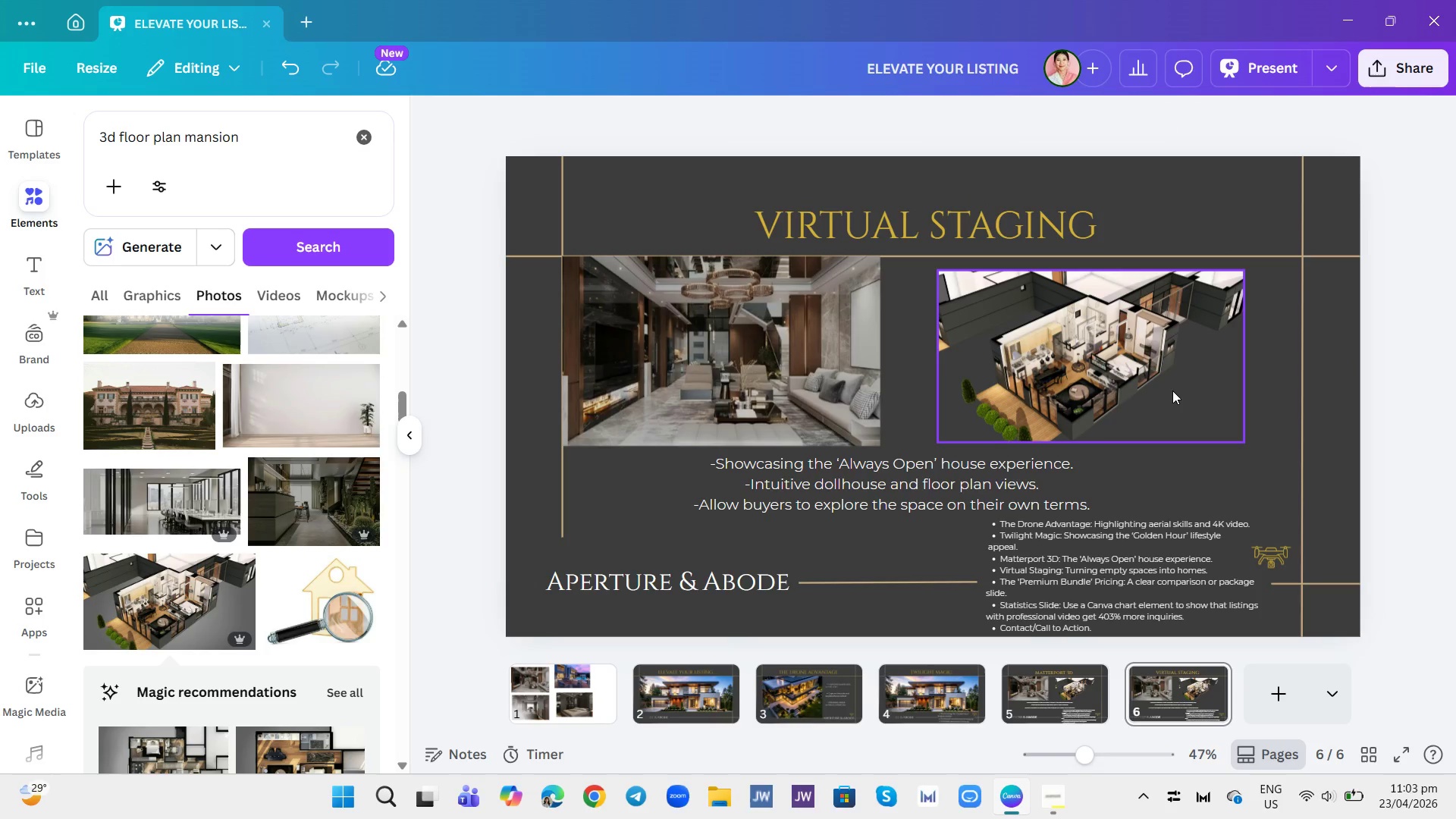 
left_click_drag(start_coordinate=[1172, 391], to_coordinate=[1172, 406])
 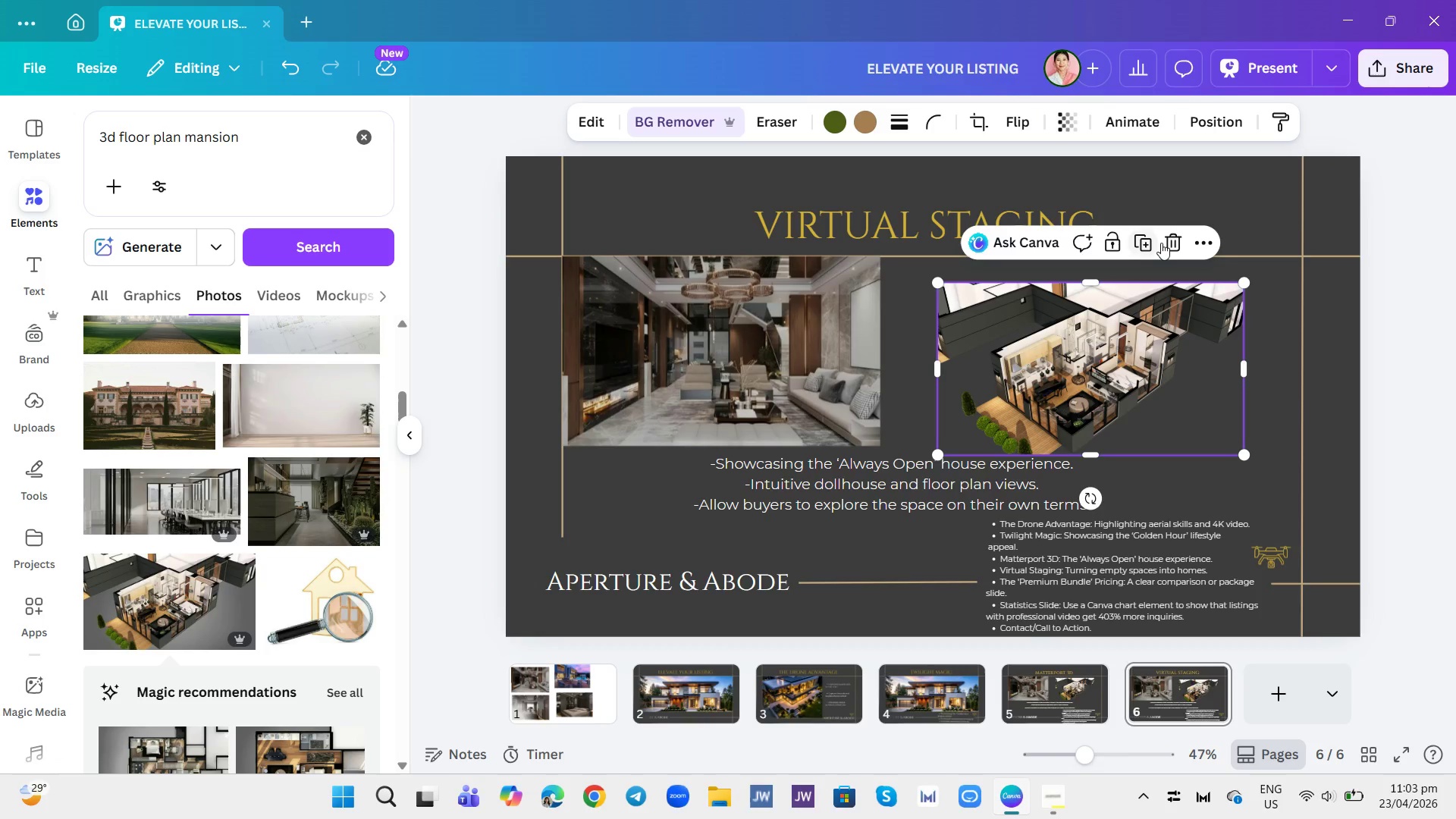 
left_click([1161, 243])
 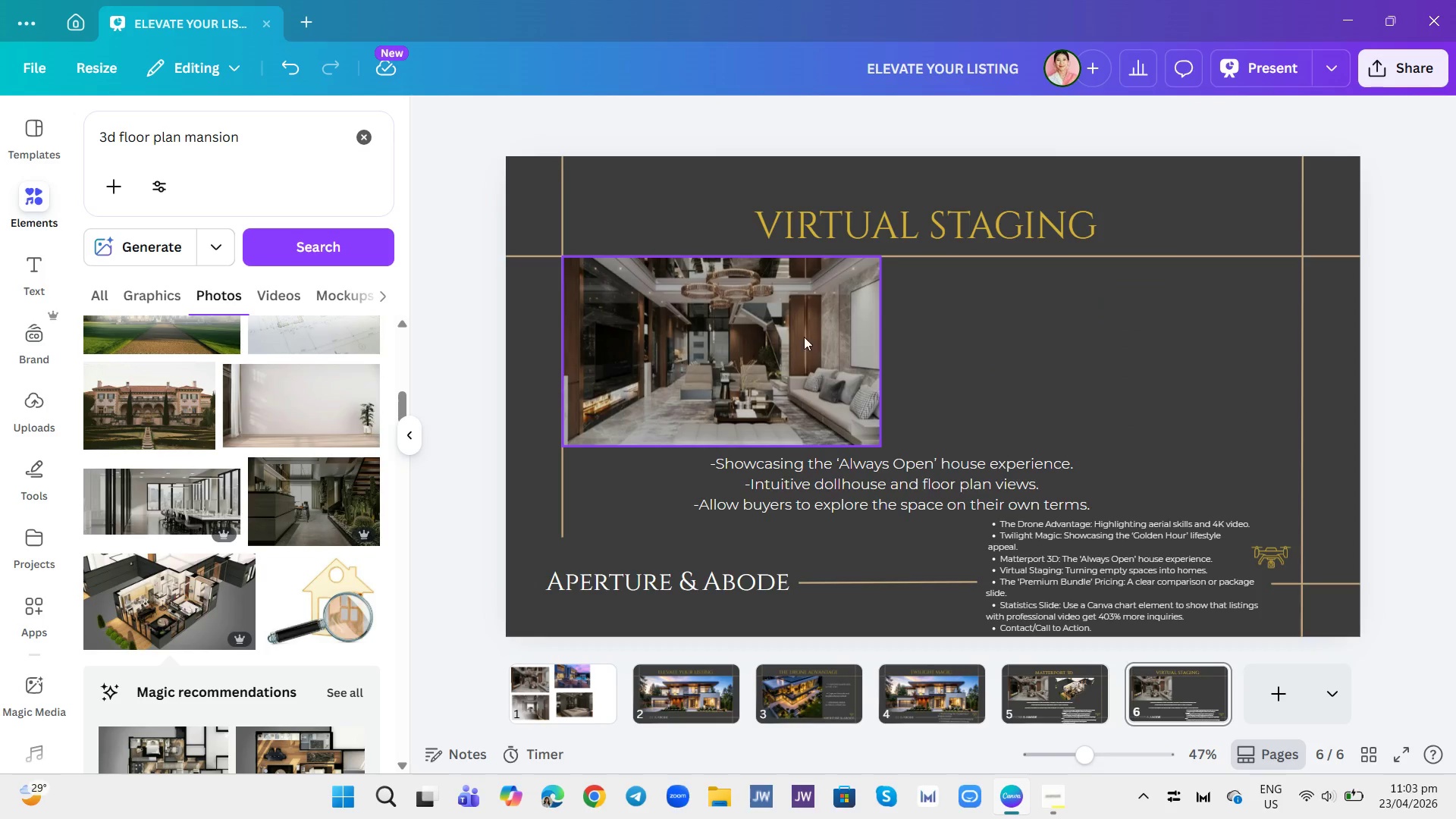 
left_click([796, 337])
 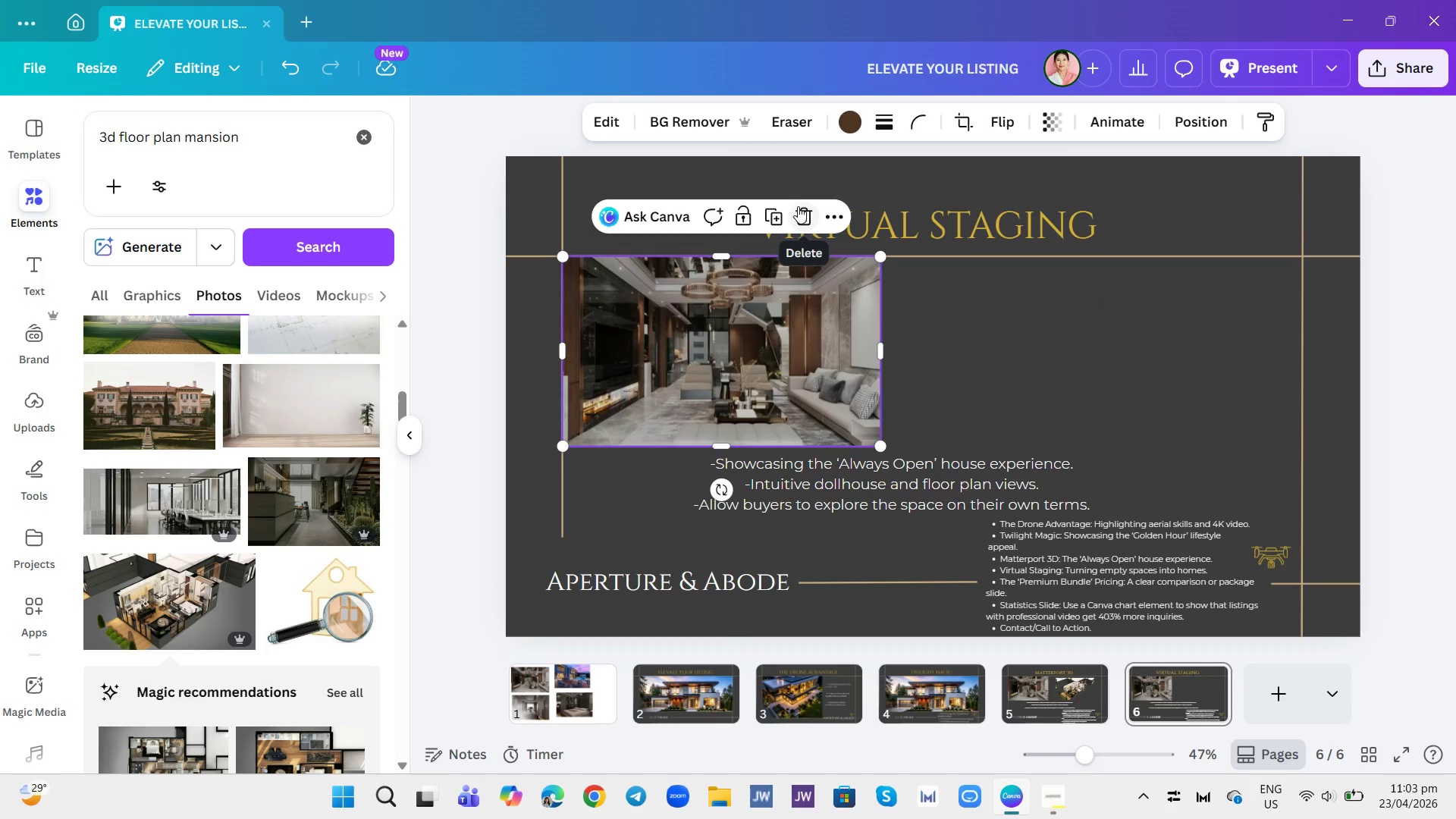 
left_click([798, 206])
 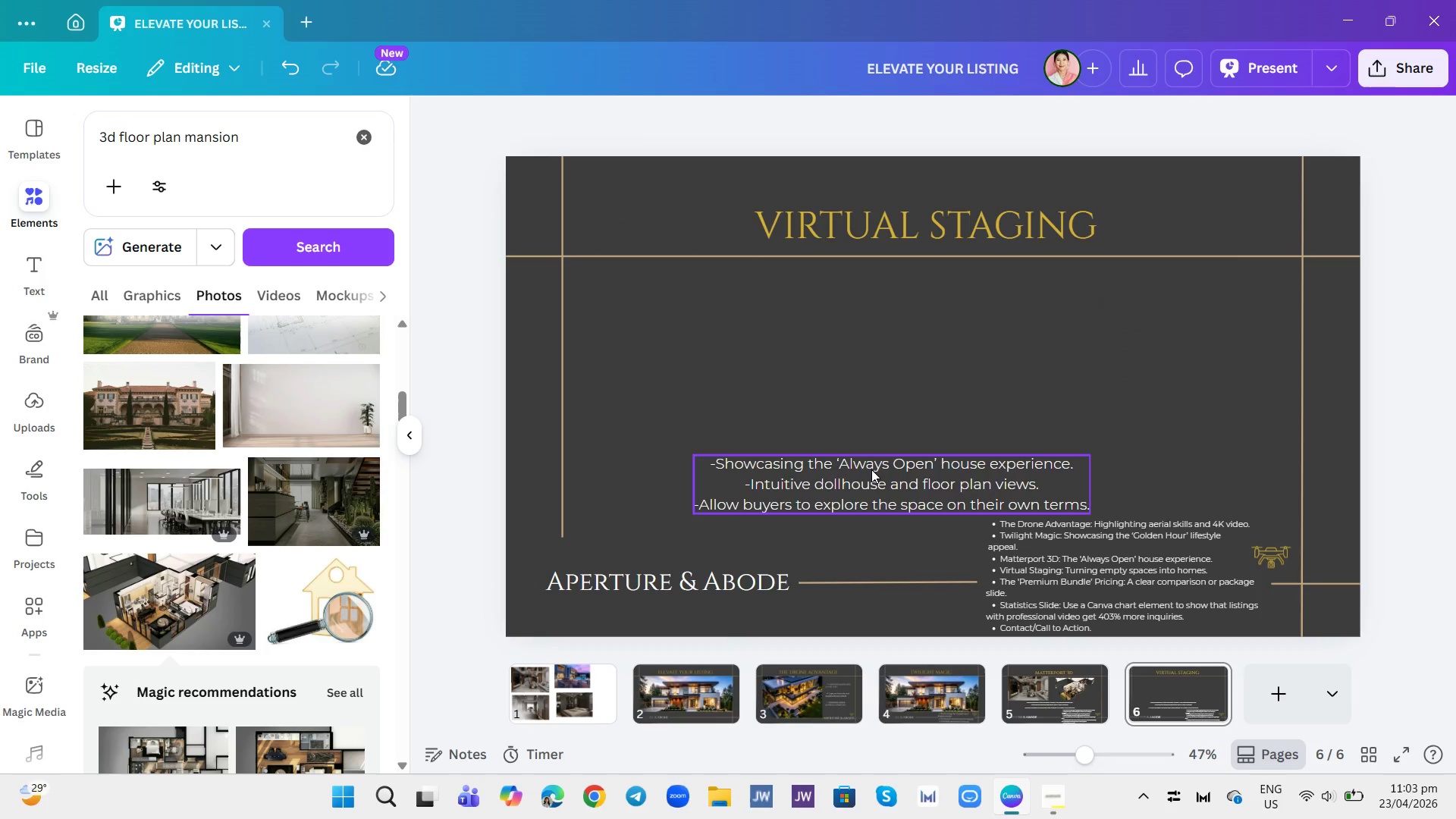 
left_click([871, 469])
 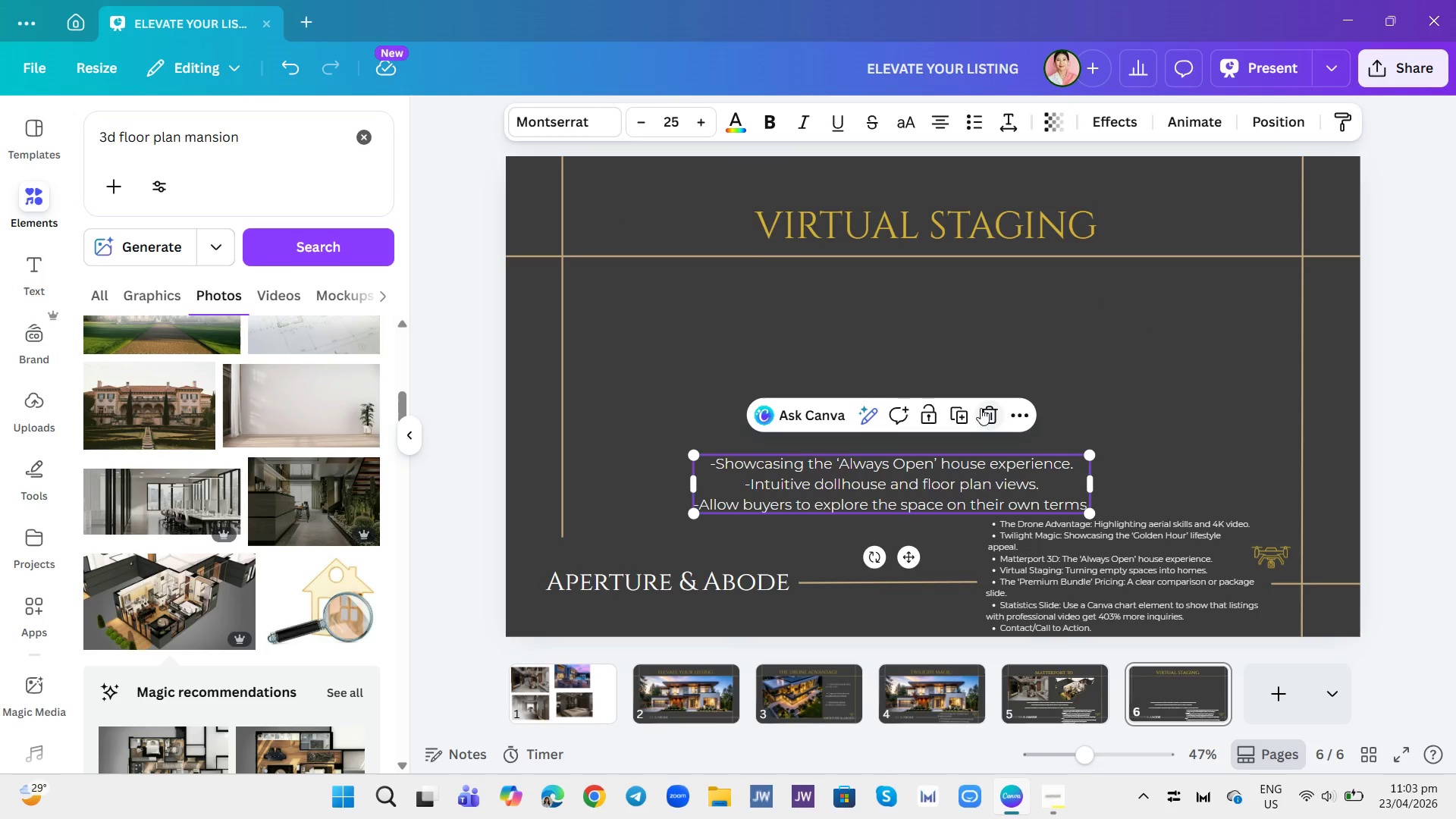 
left_click([981, 408])
 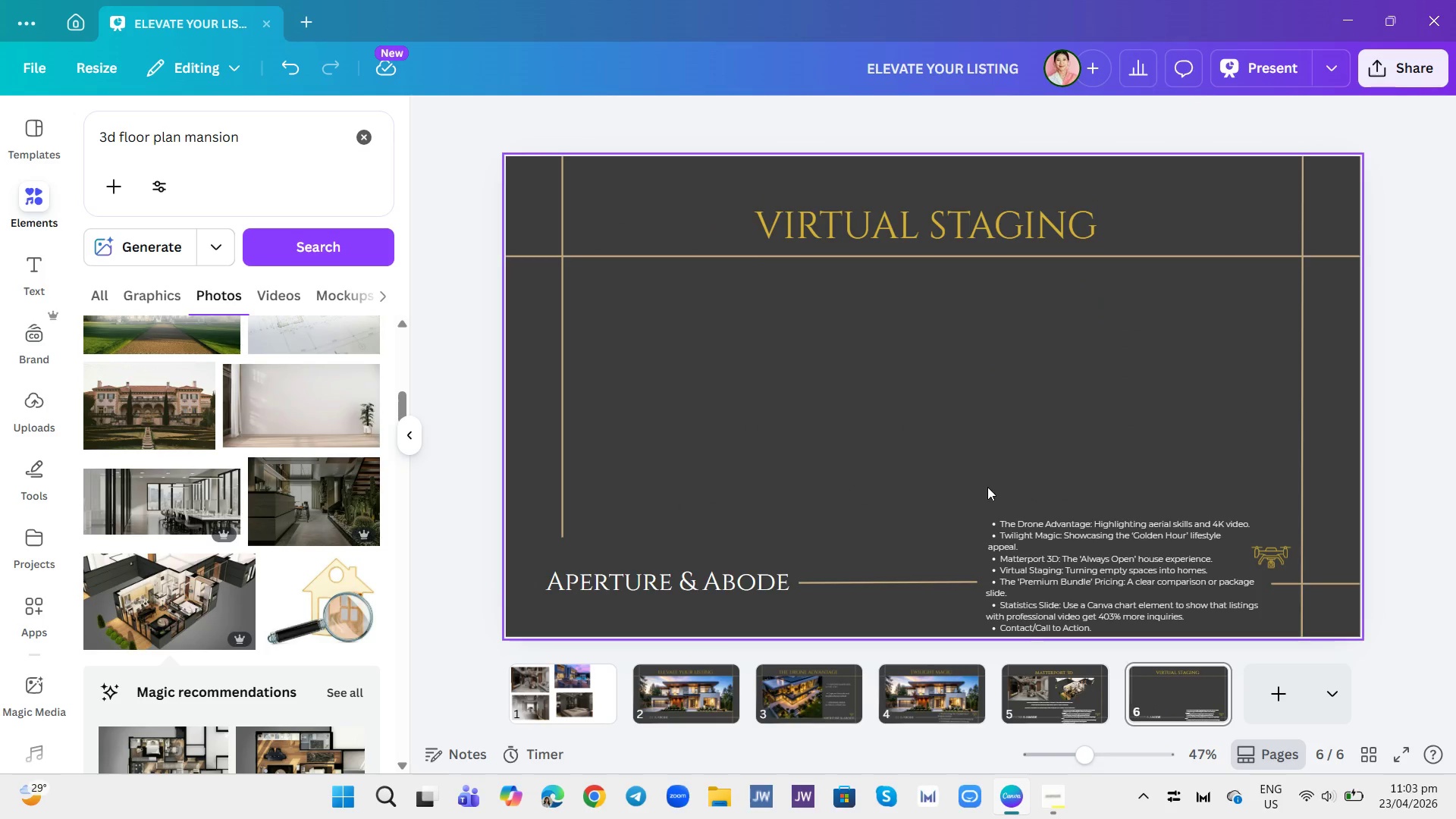 
left_click([1021, 683])
 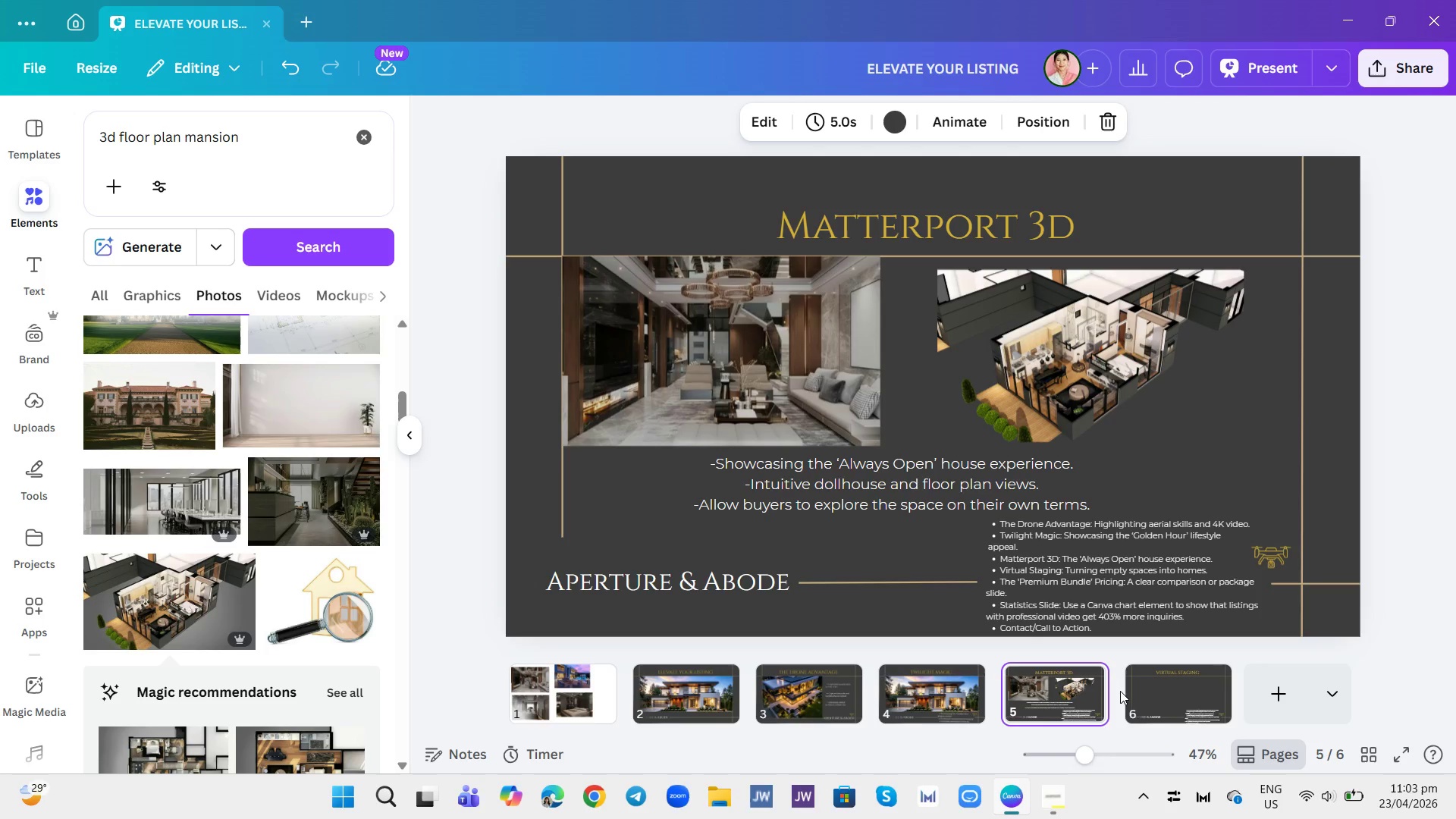 
left_click([1131, 686])
 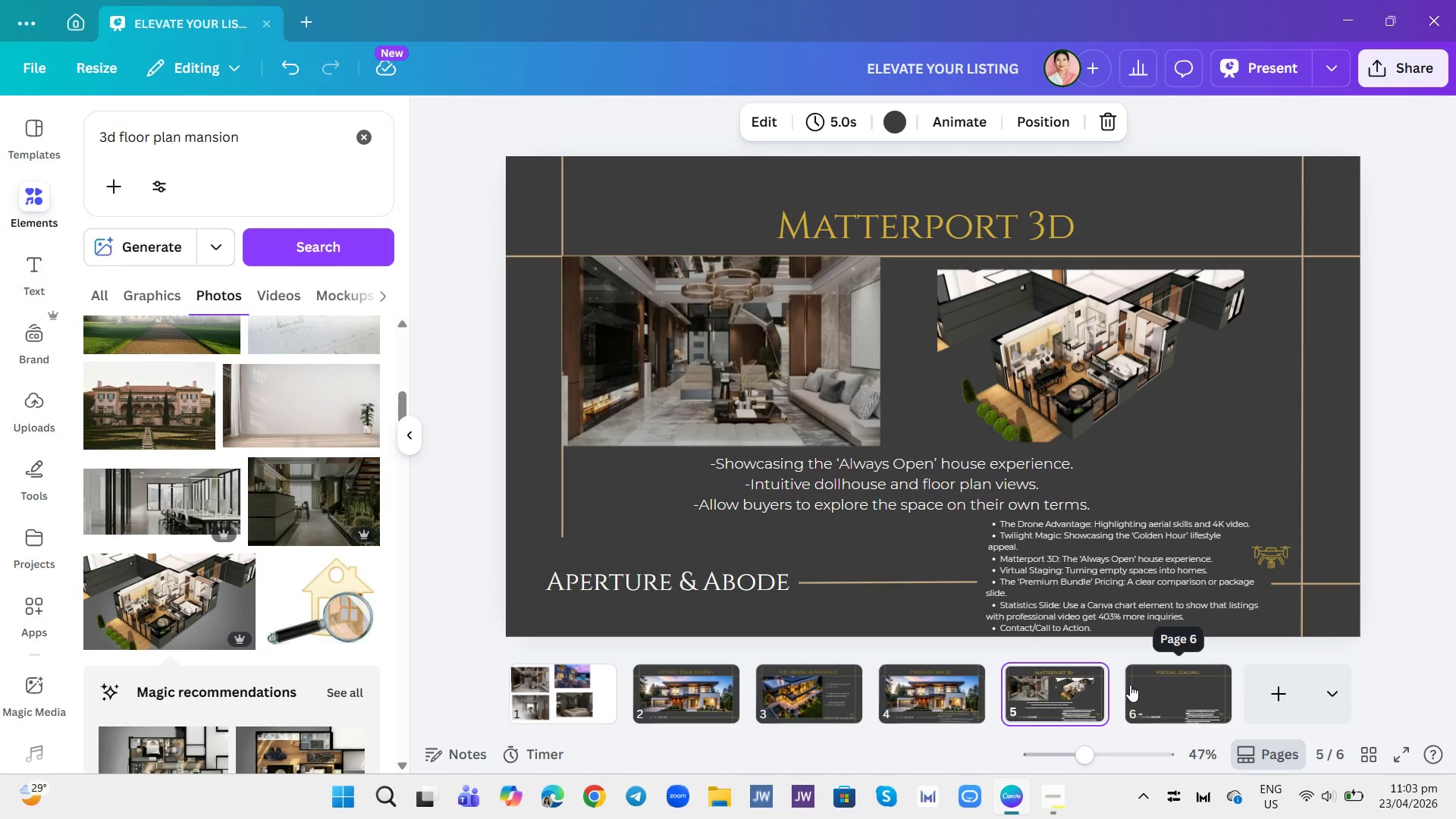 
left_click([1130, 685])
 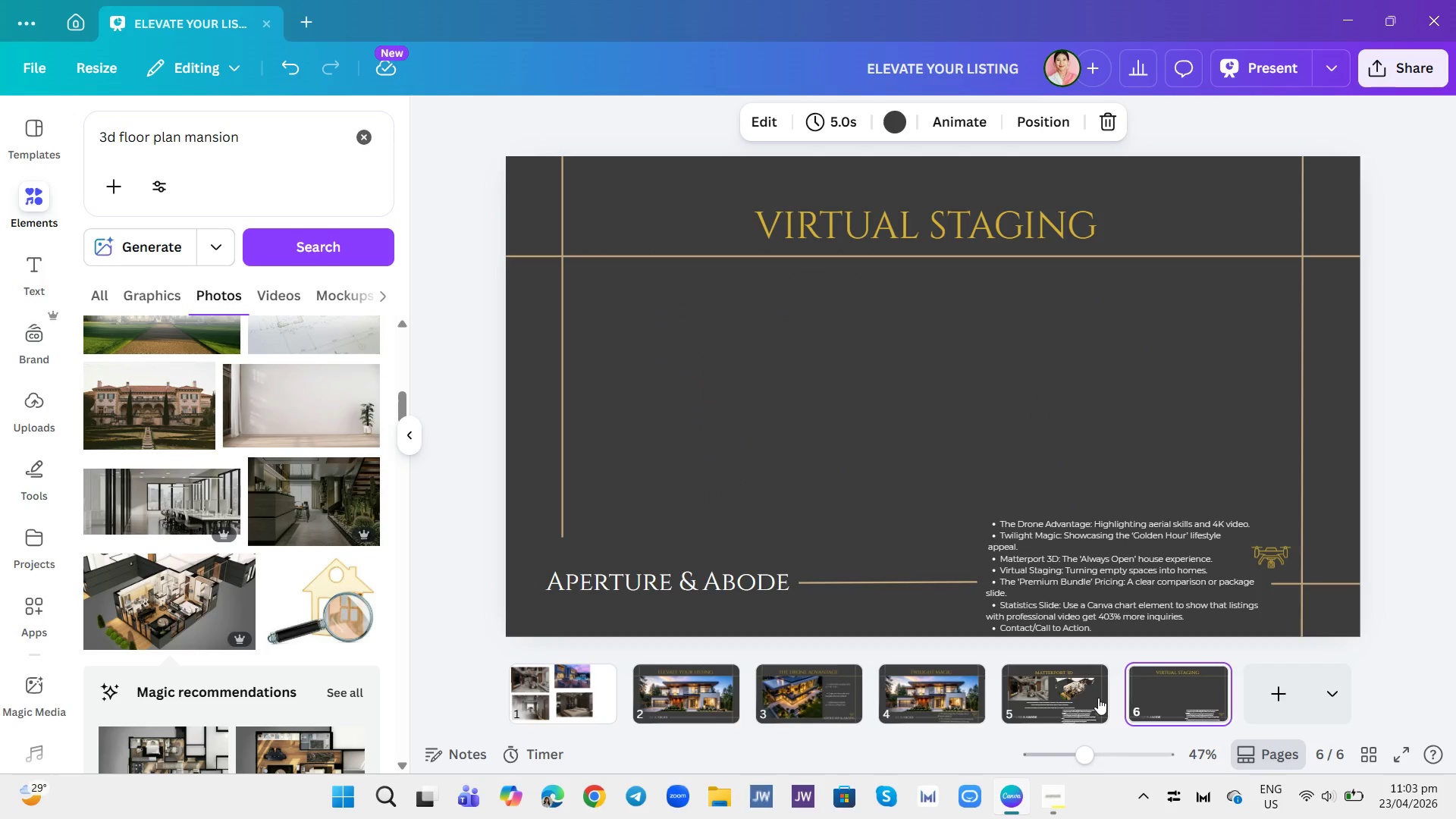 
left_click([1098, 698])
 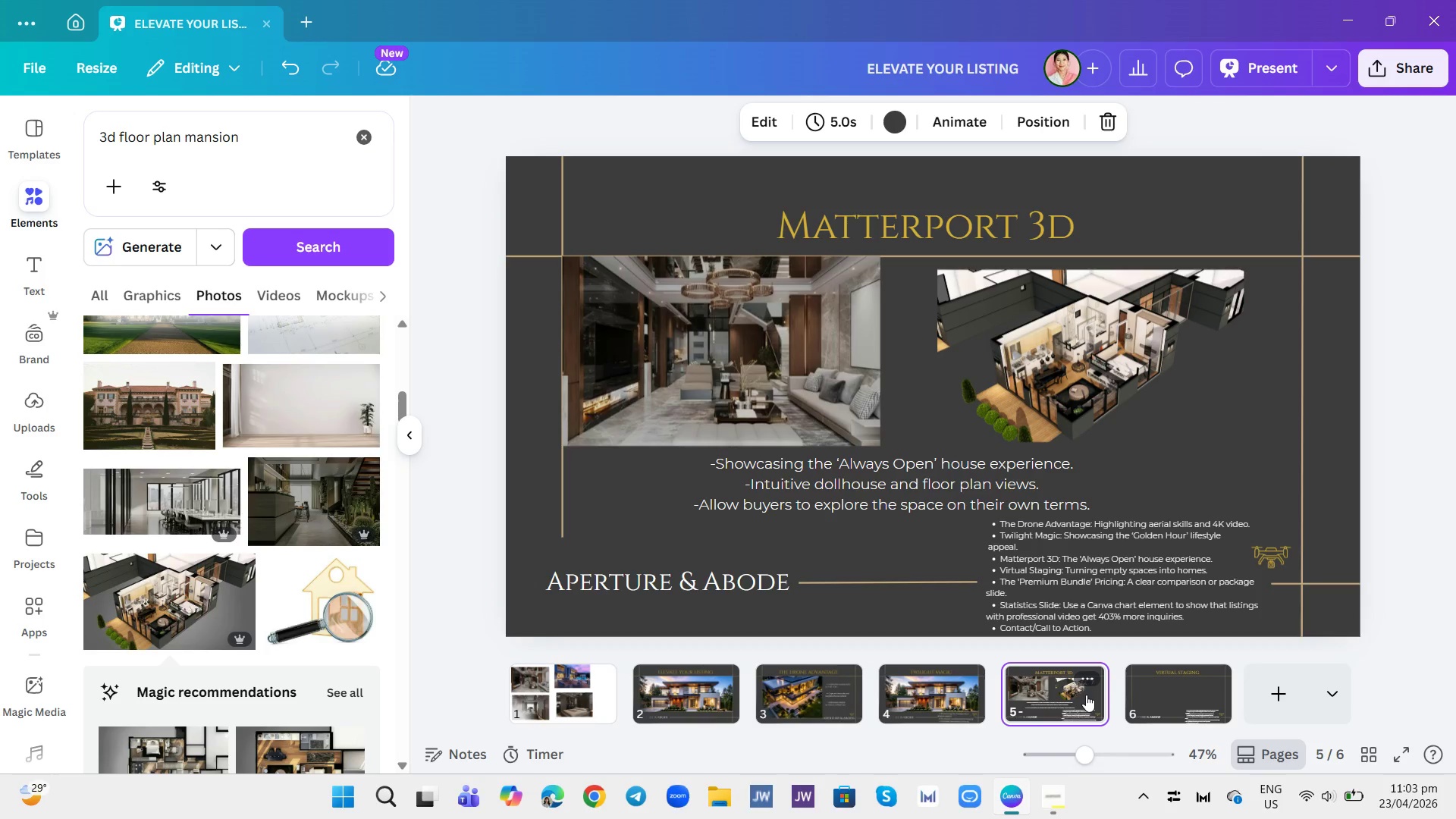 
left_click([1119, 695])
 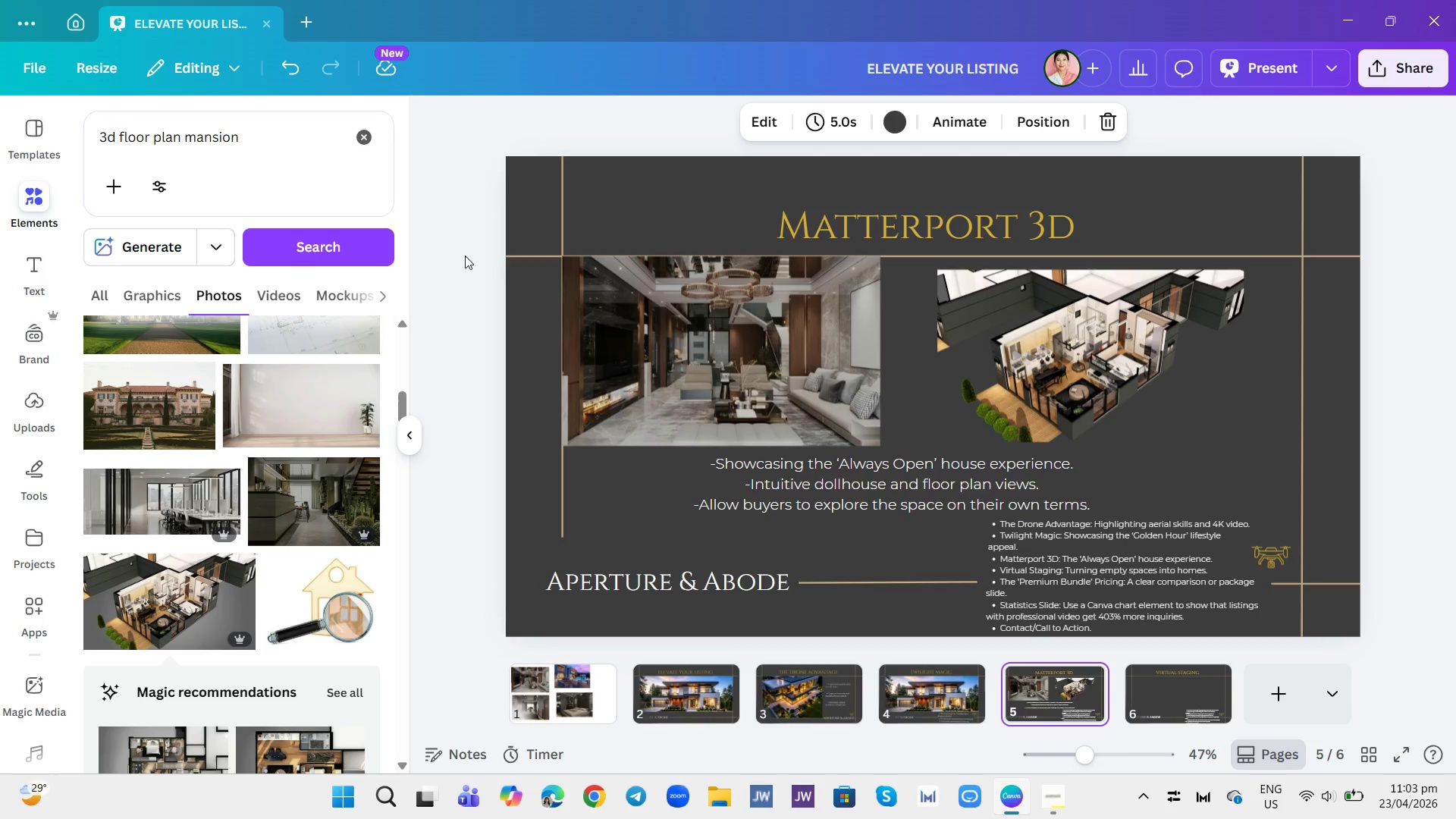 
wait(24.95)
 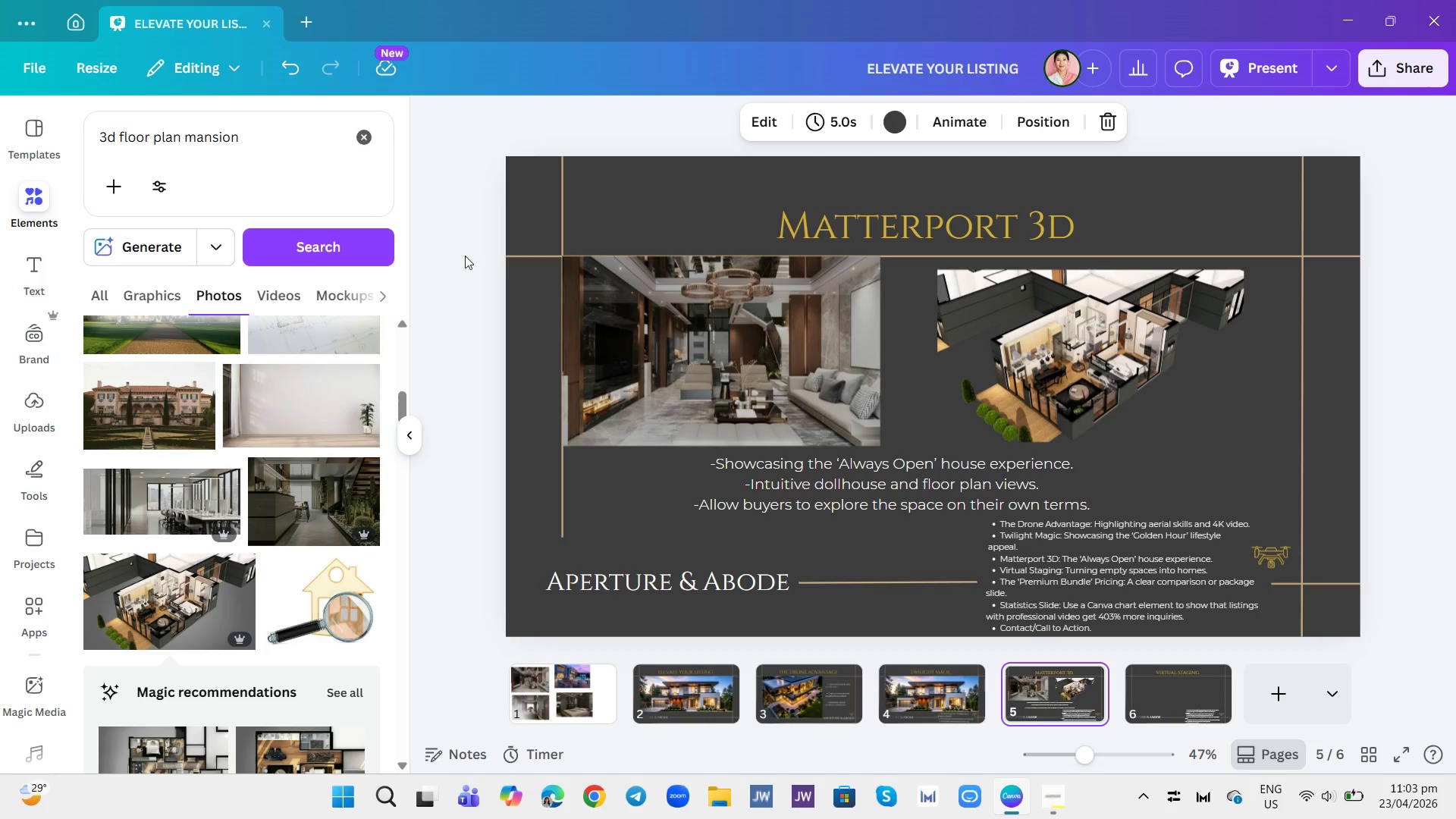 
left_click([1133, 694])
 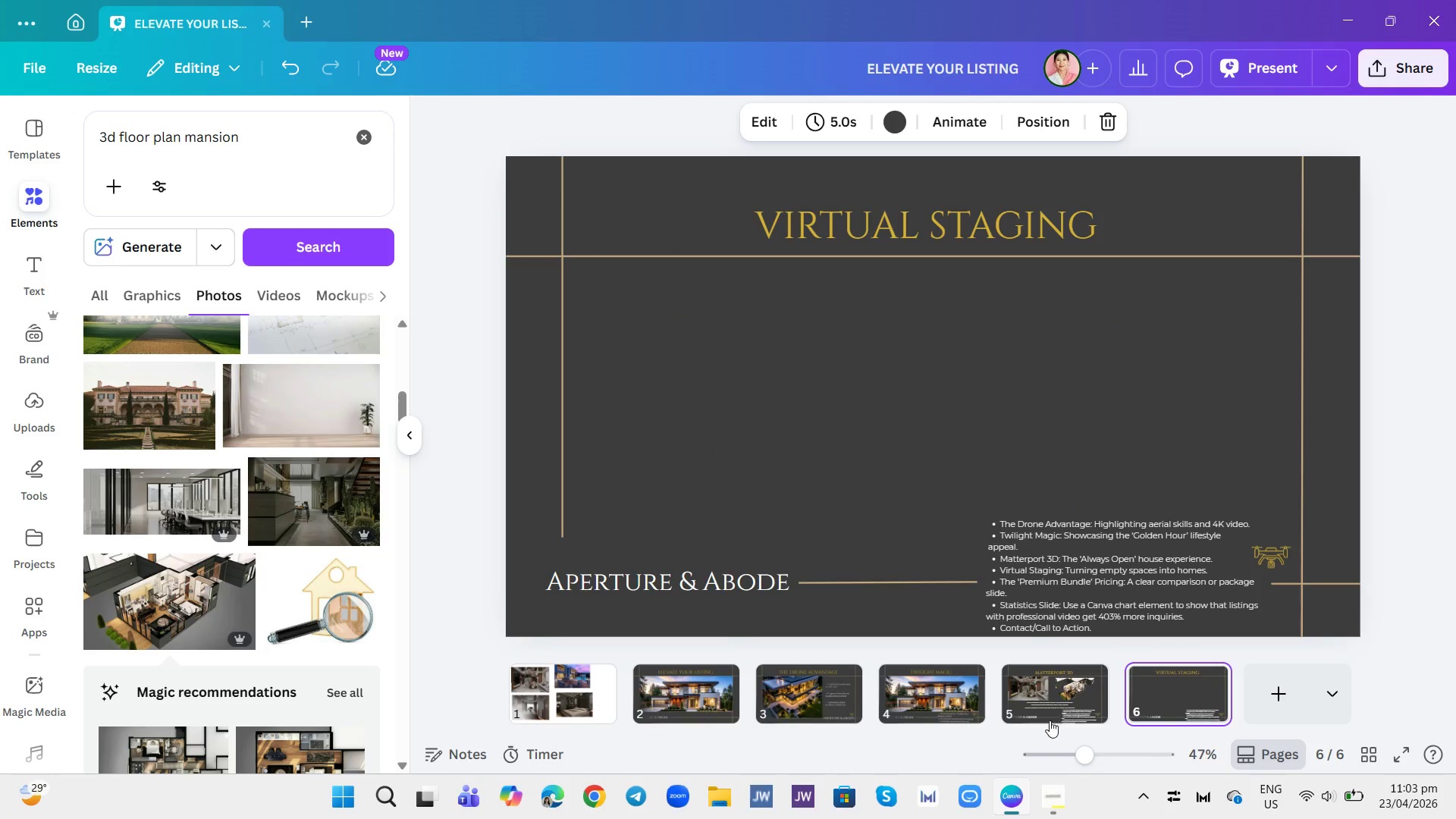 
left_click([1050, 720])
 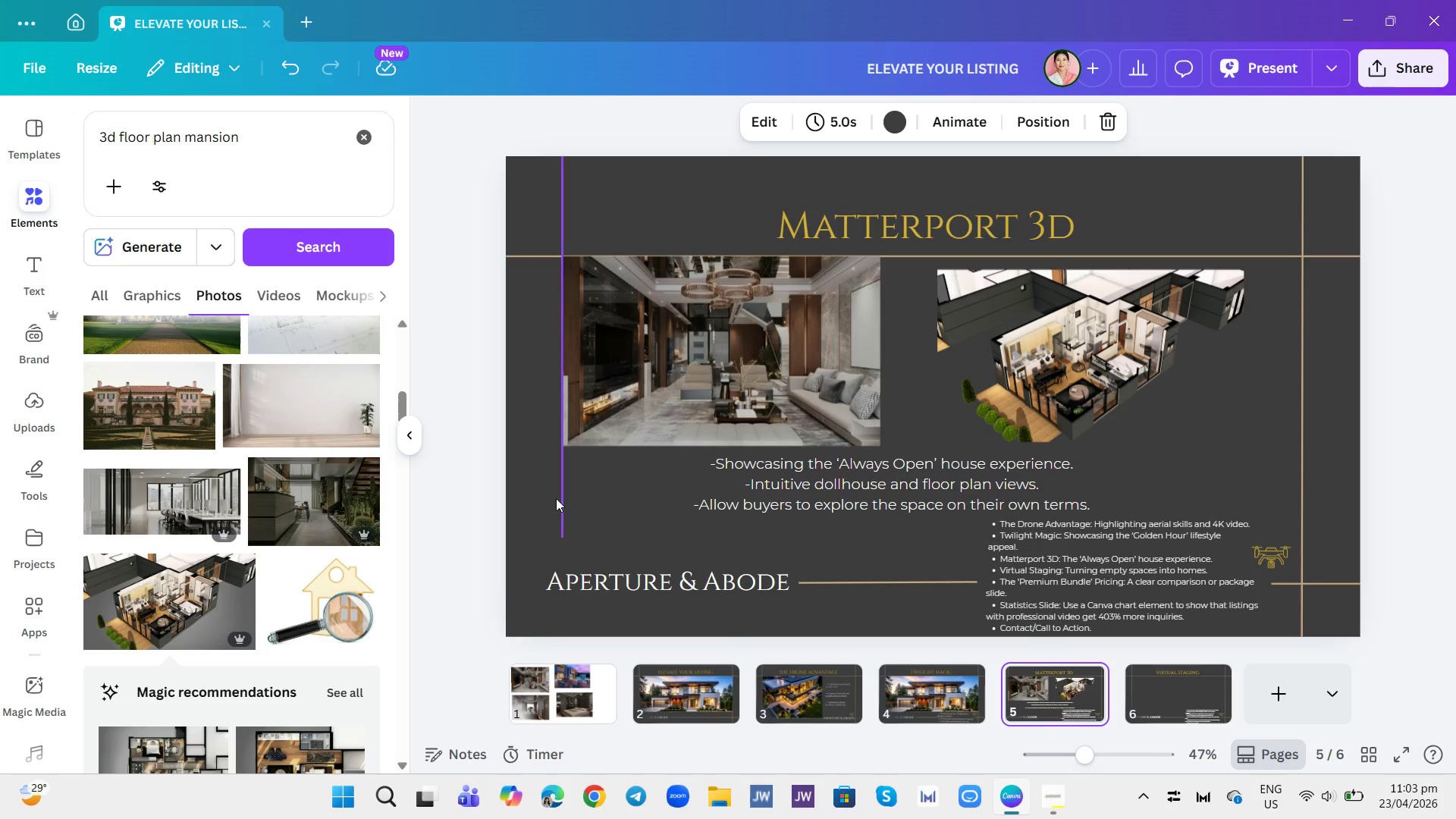 
left_click([560, 498])
 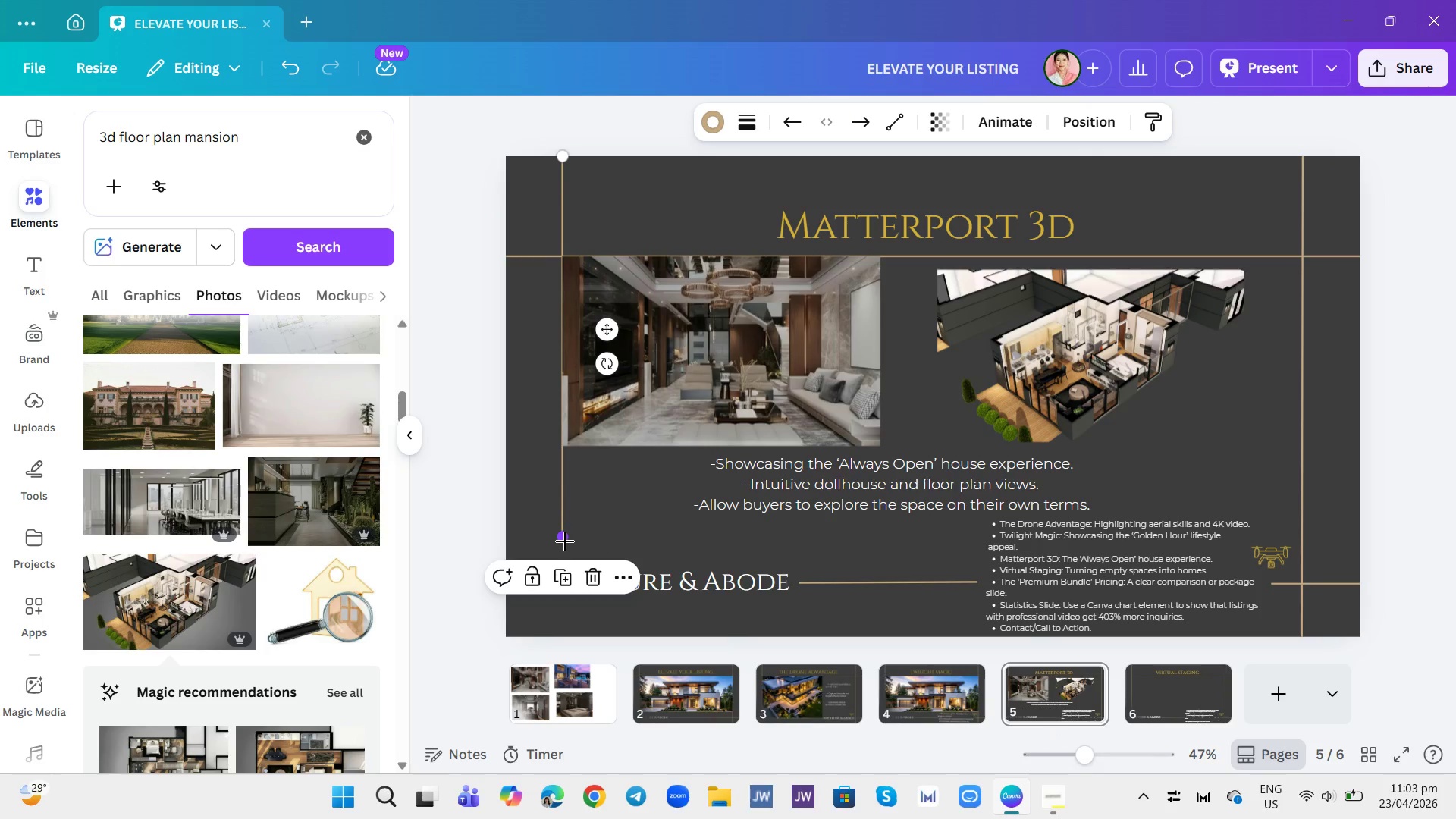 
left_click_drag(start_coordinate=[563, 541], to_coordinate=[566, 526])
 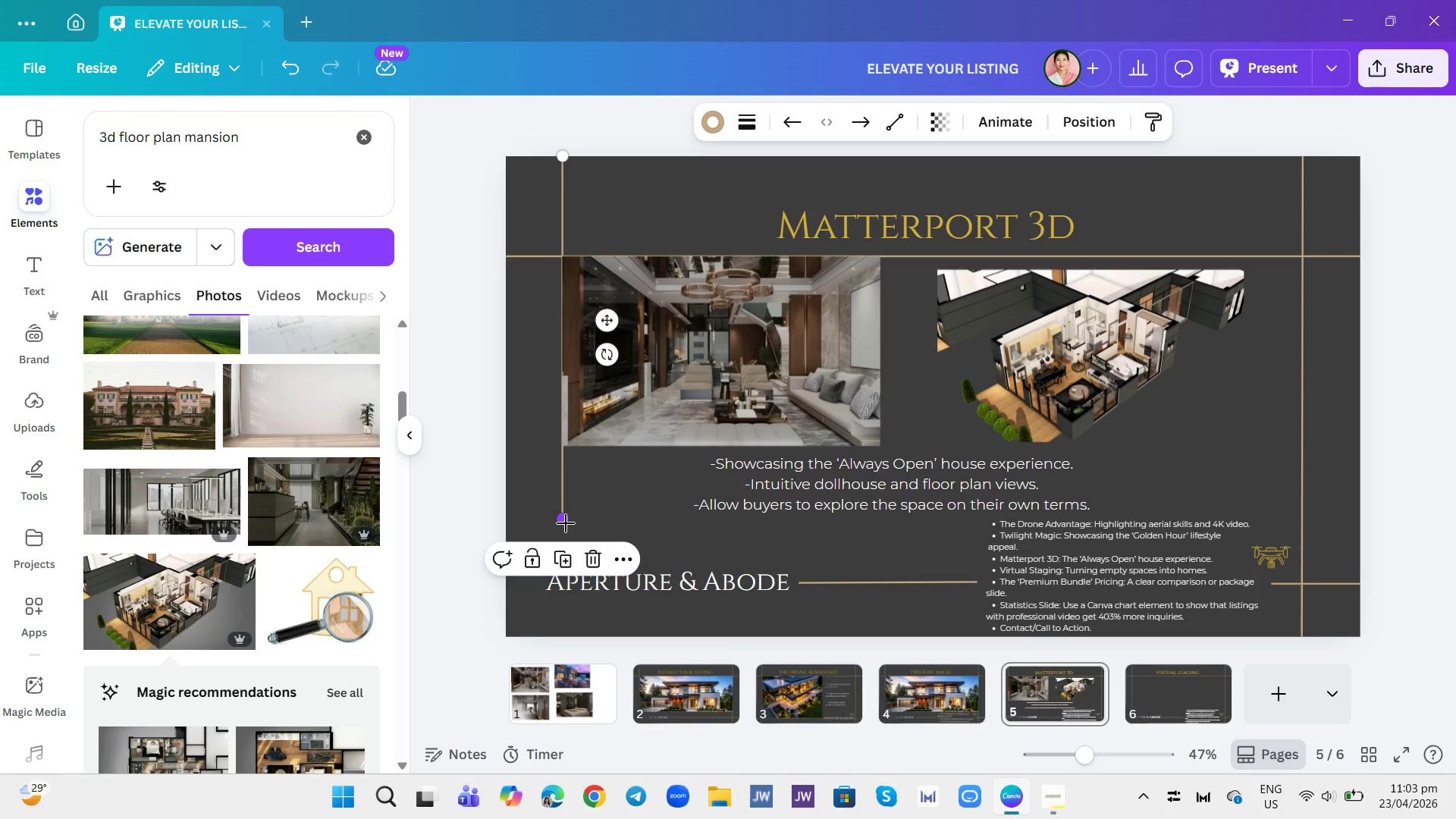 
left_click([566, 523])
 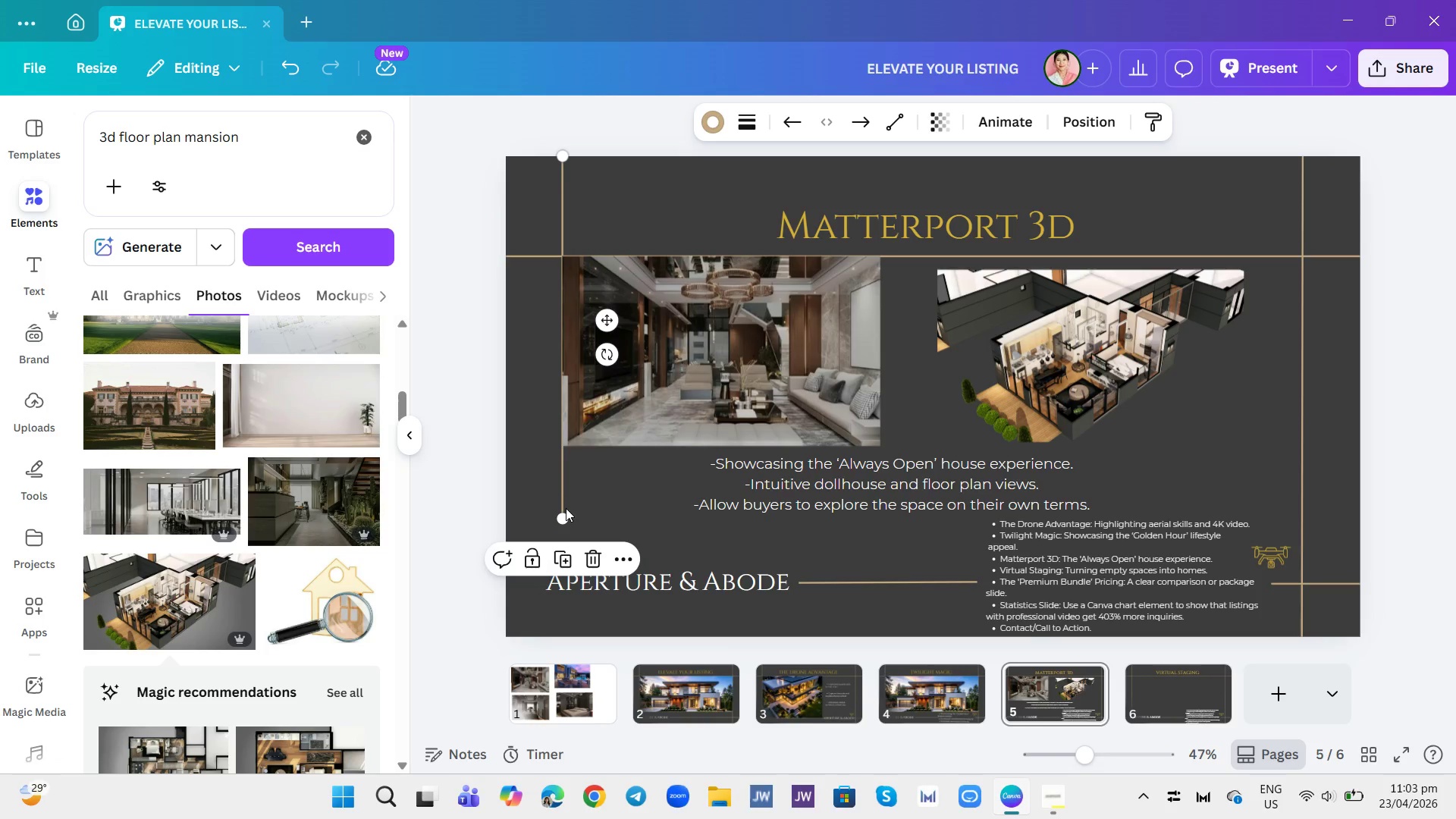 
double_click([566, 508])
 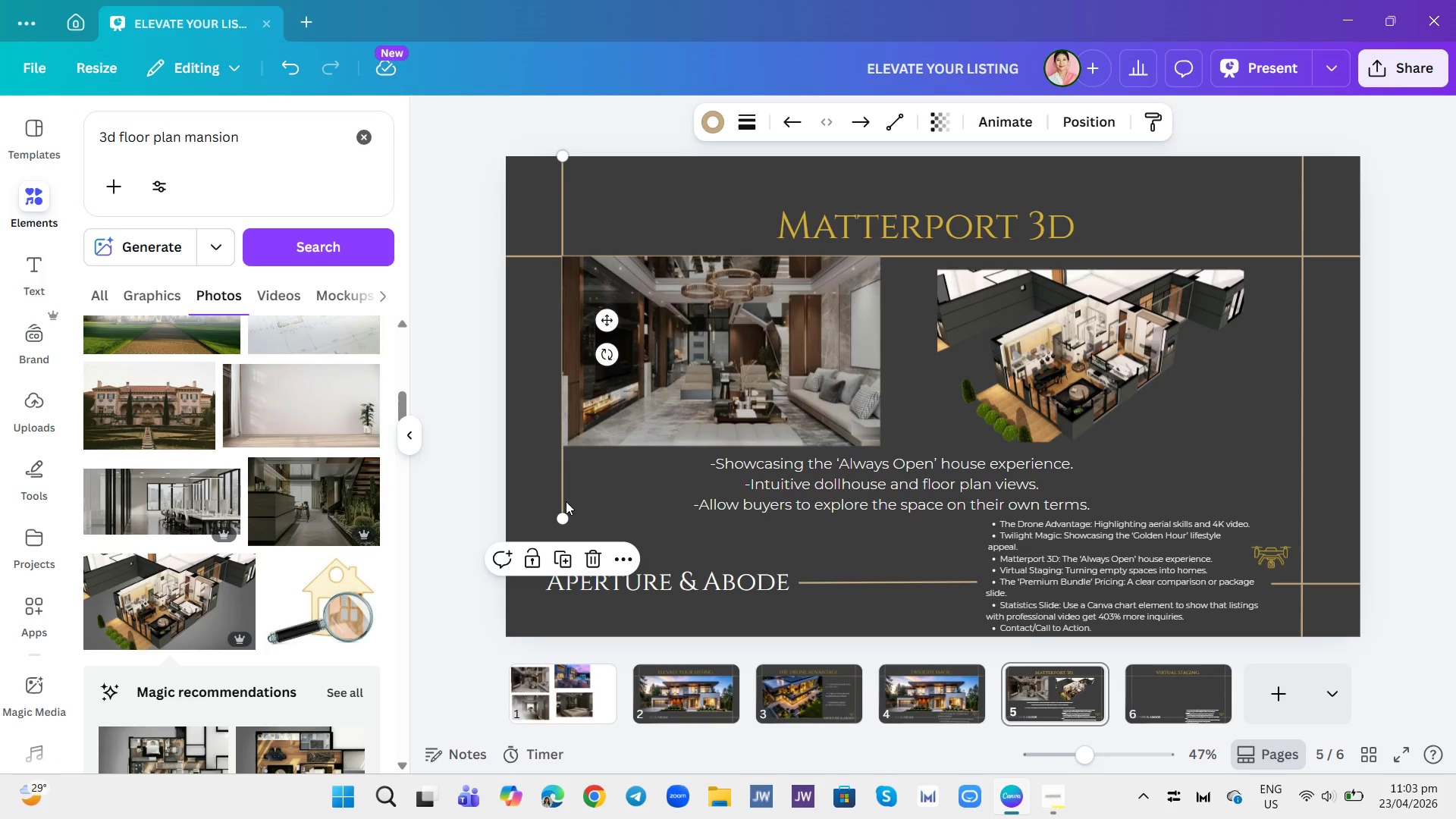 
triple_click([566, 501])
 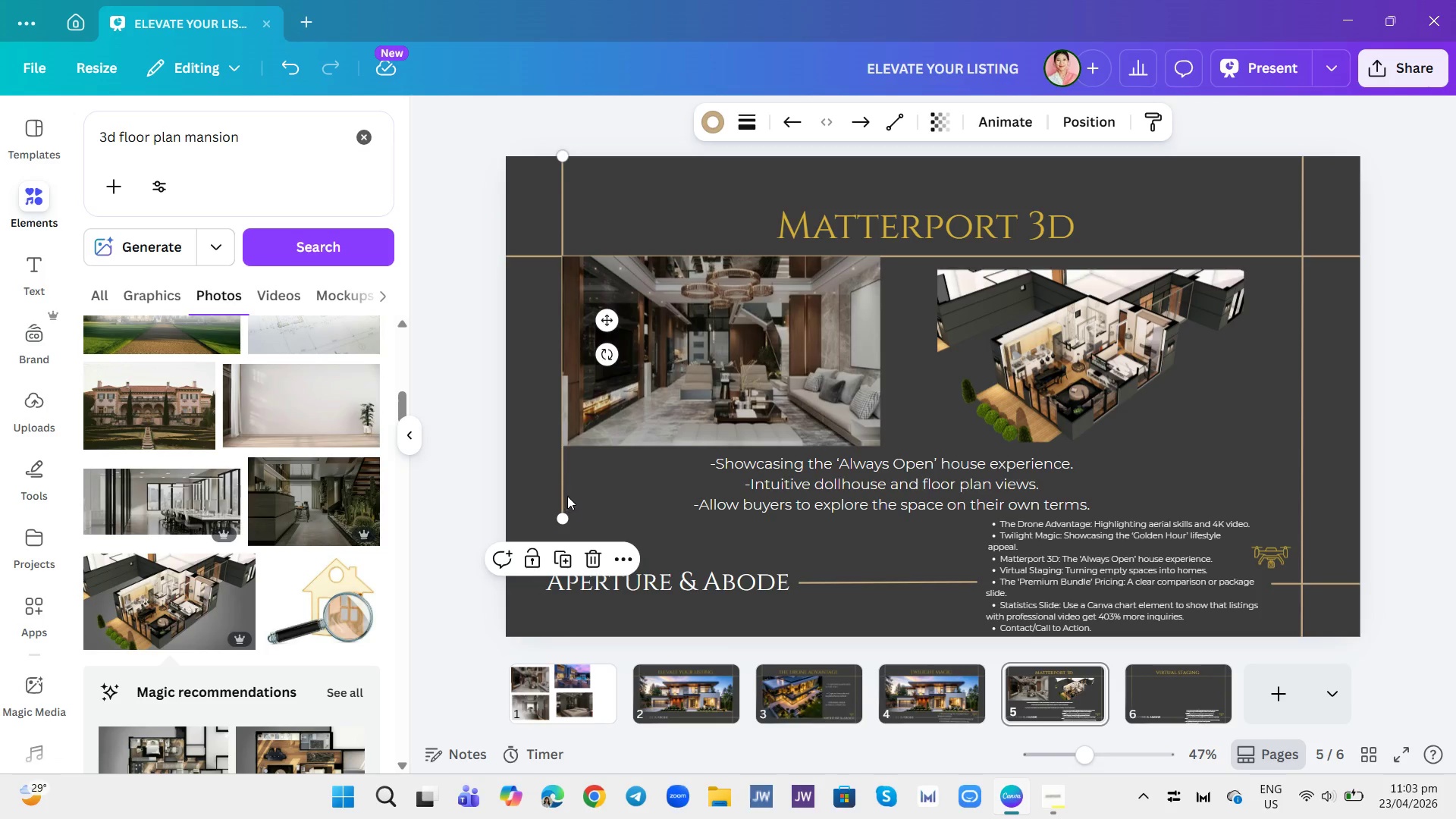 
left_click_drag(start_coordinate=[566, 499], to_coordinate=[563, 491])
 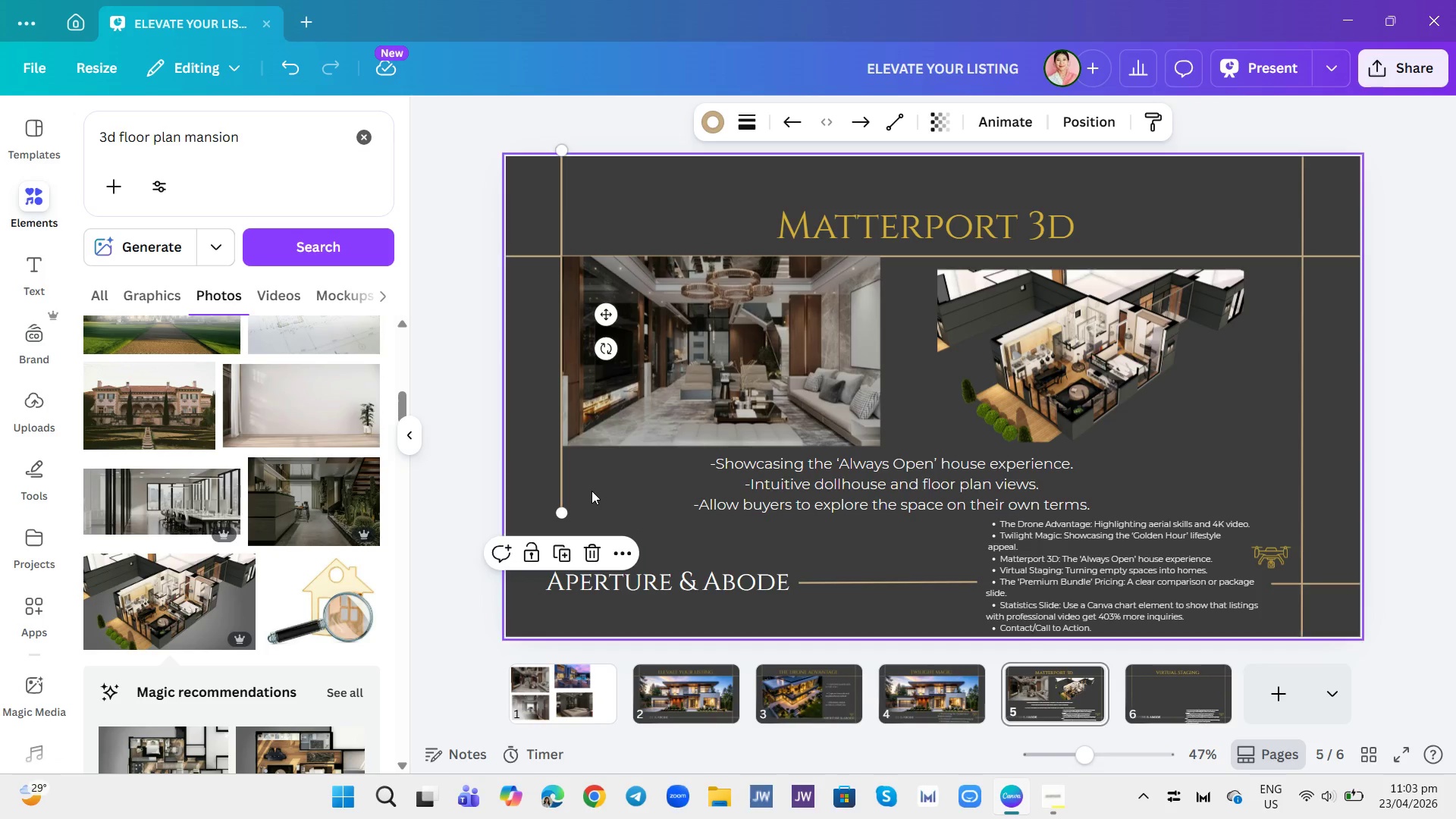 
left_click([592, 491])
 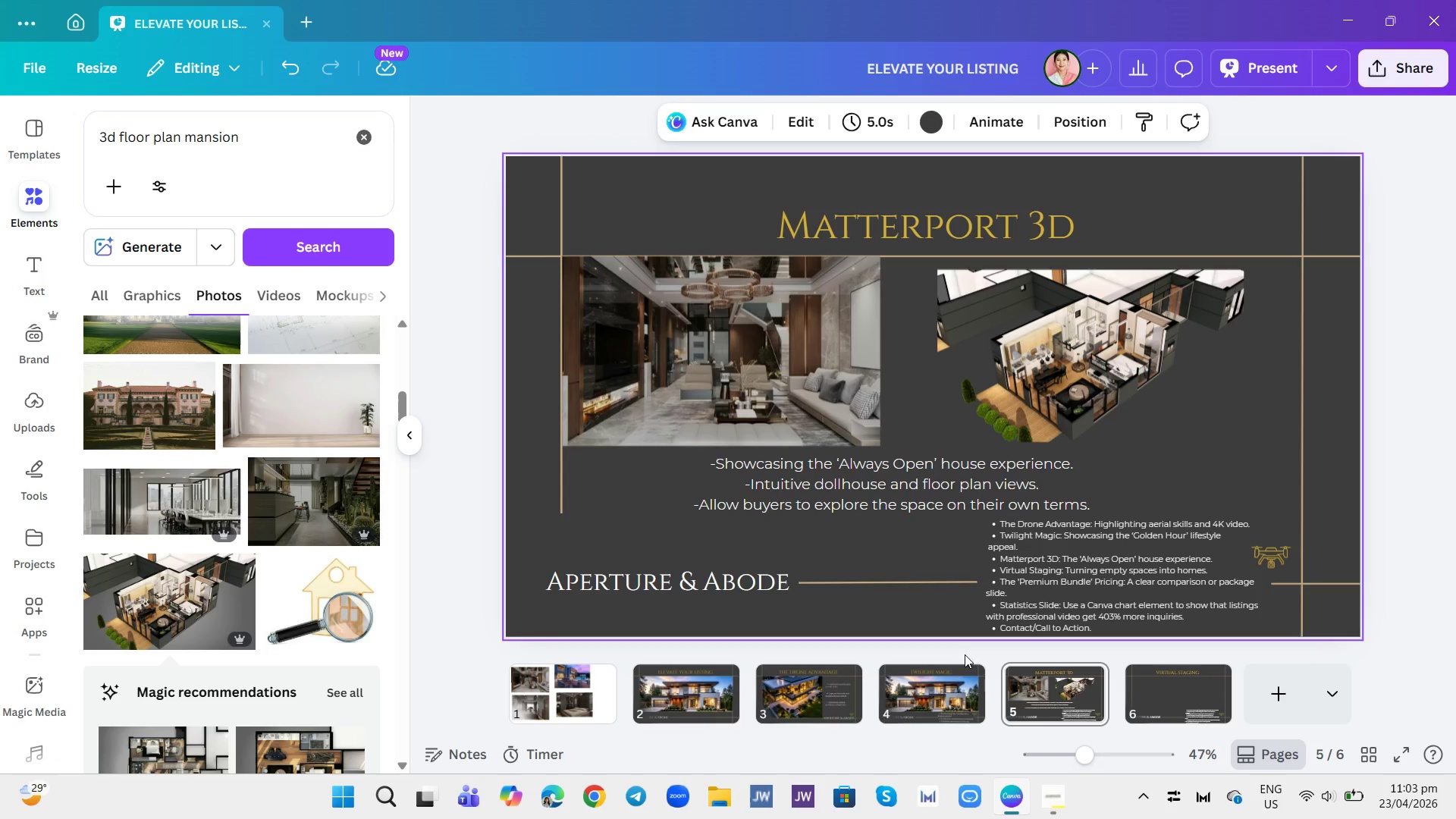 
left_click([1213, 711])
 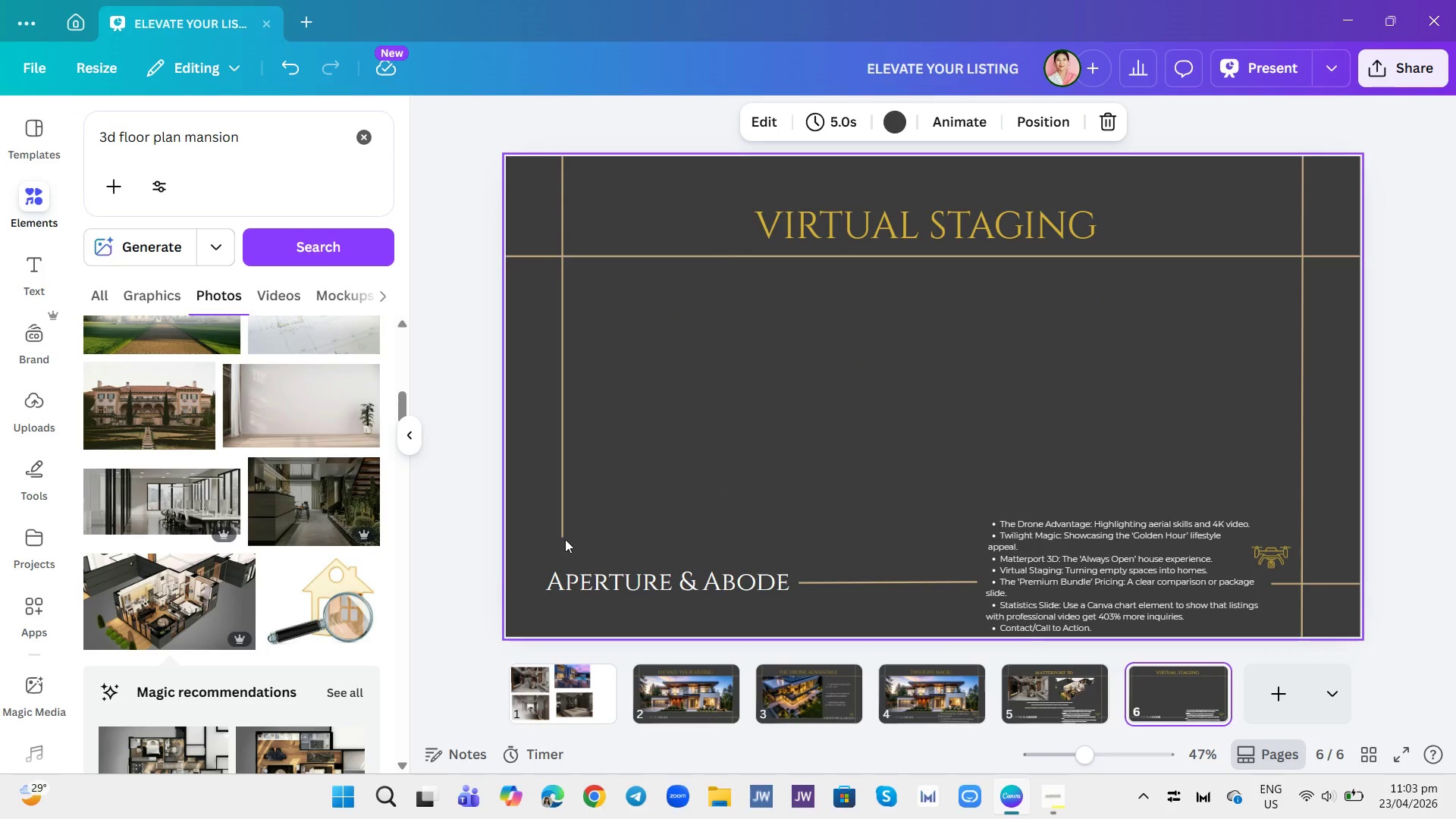 
left_click([566, 535])
 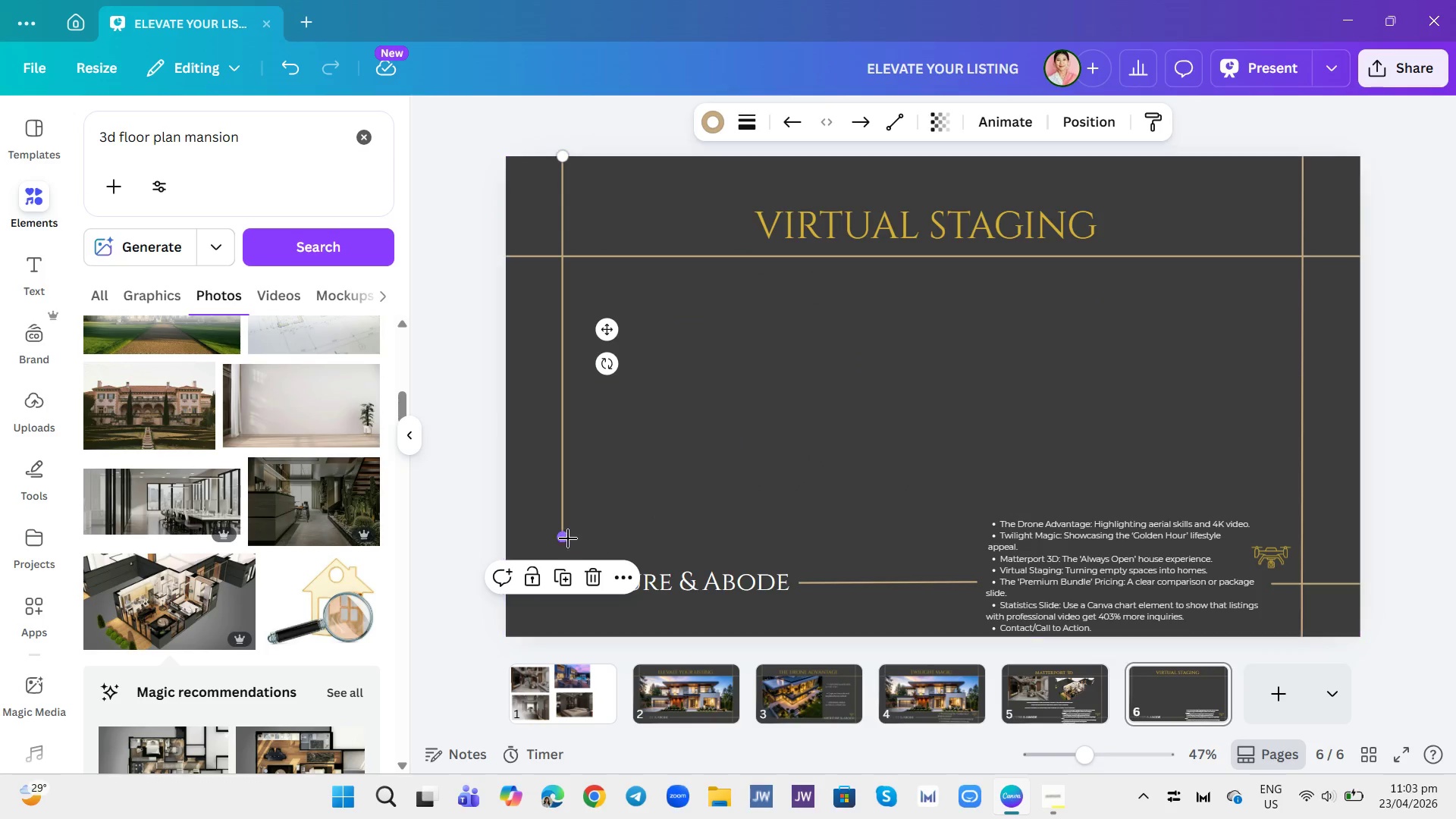 
left_click([565, 535])
 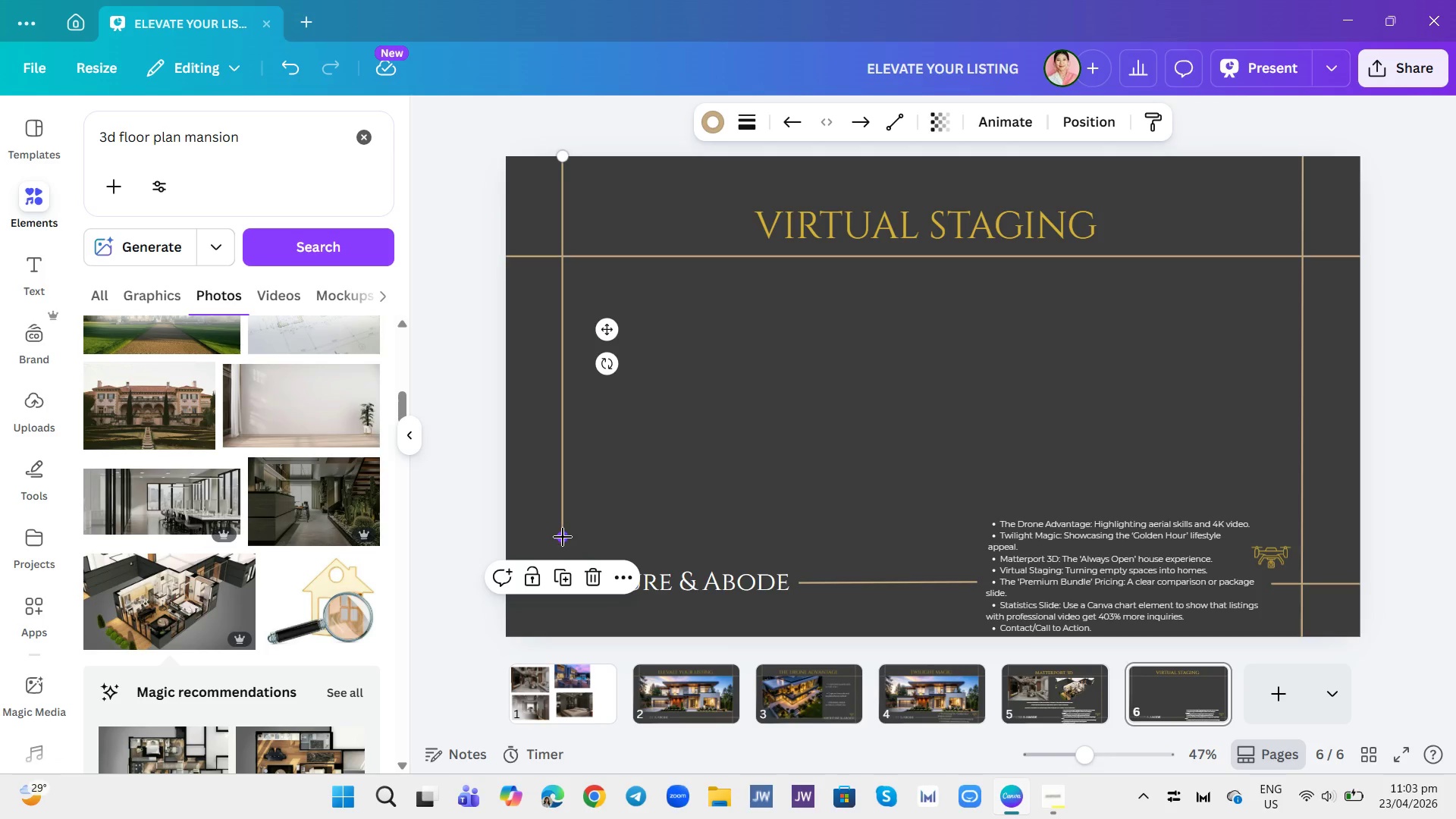 
left_click_drag(start_coordinate=[565, 535], to_coordinate=[563, 532])
 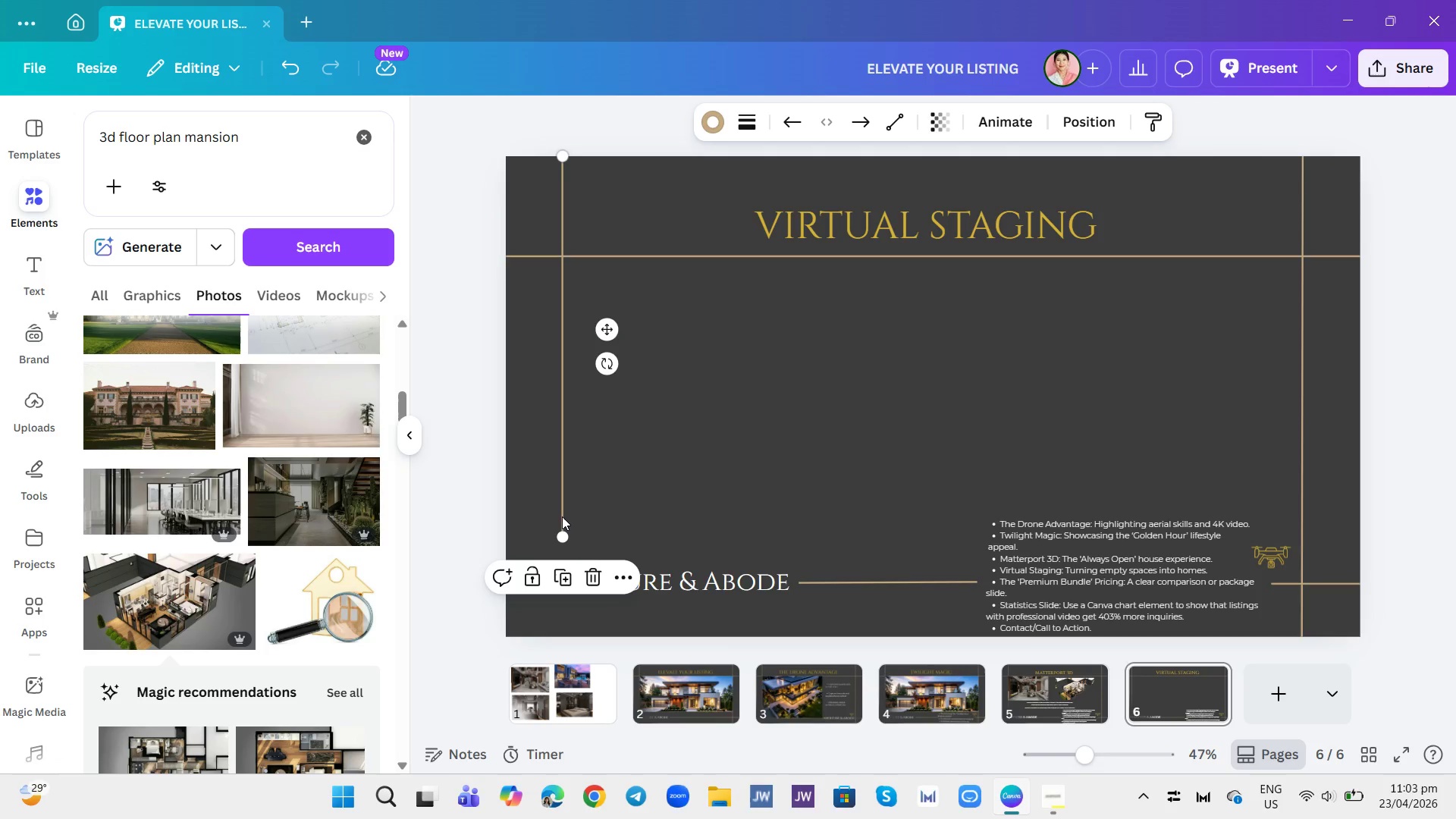 
left_click_drag(start_coordinate=[562, 531], to_coordinate=[566, 506])
 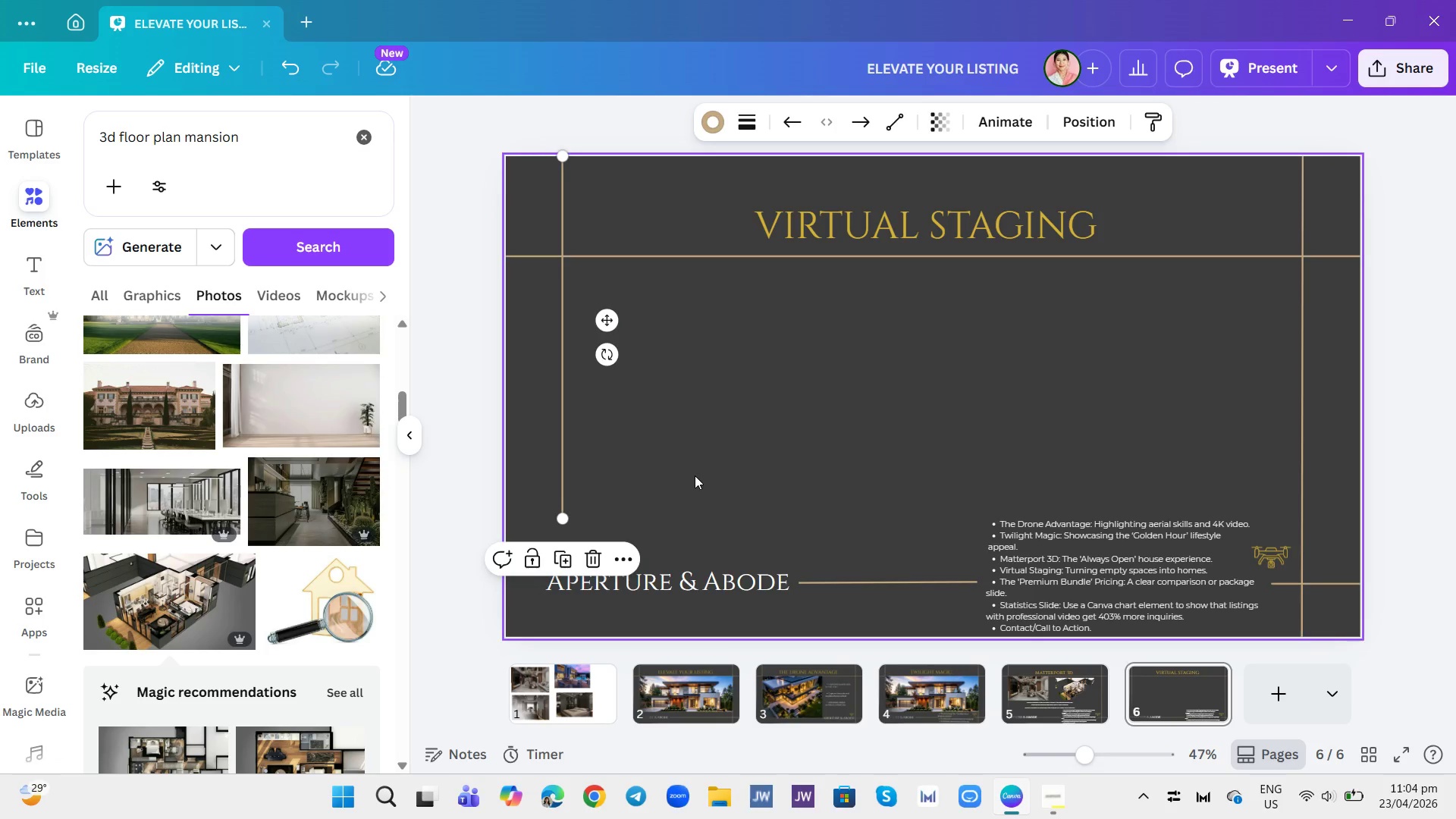 
left_click([695, 475])
 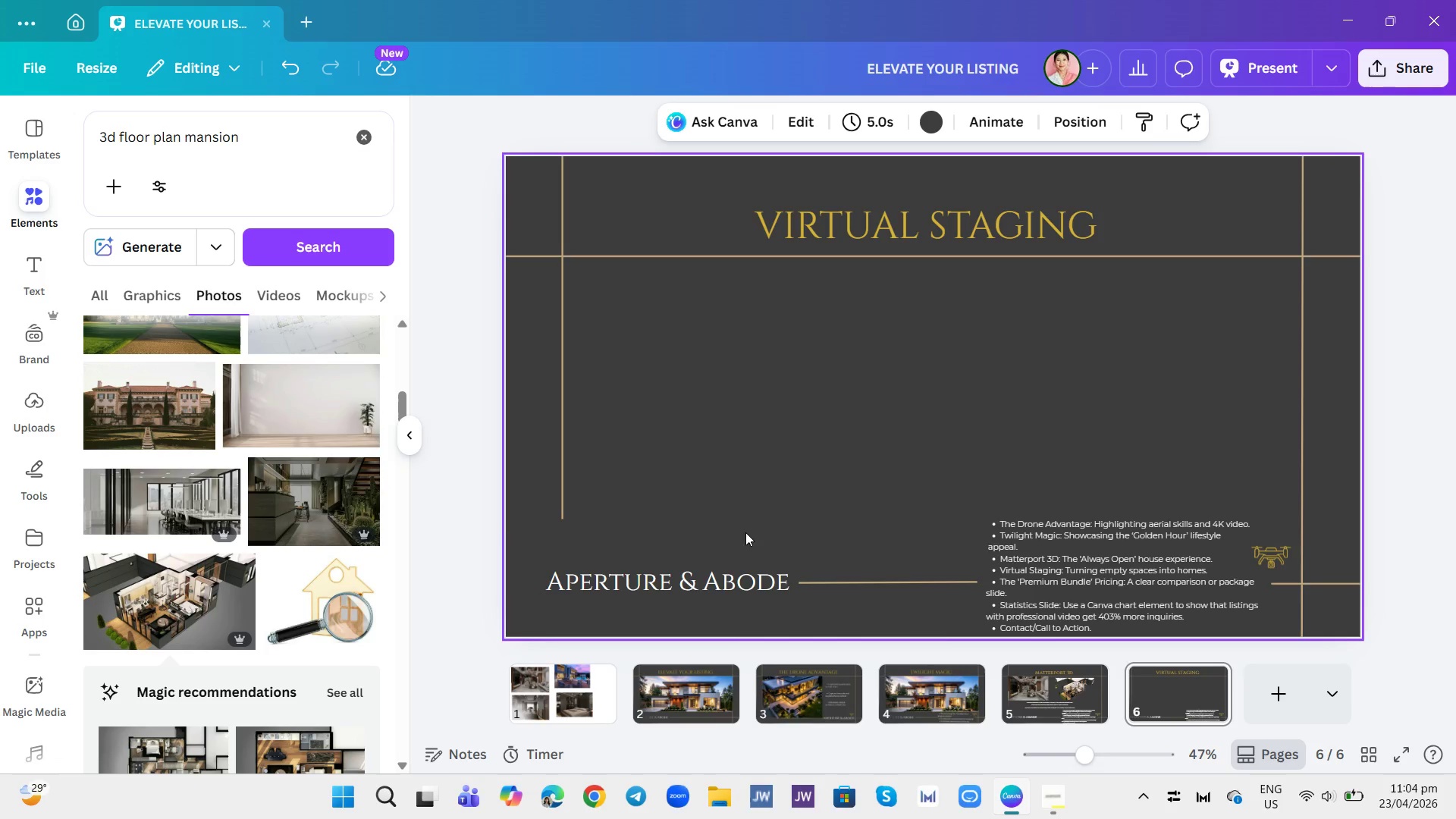 
left_click([1082, 683])
 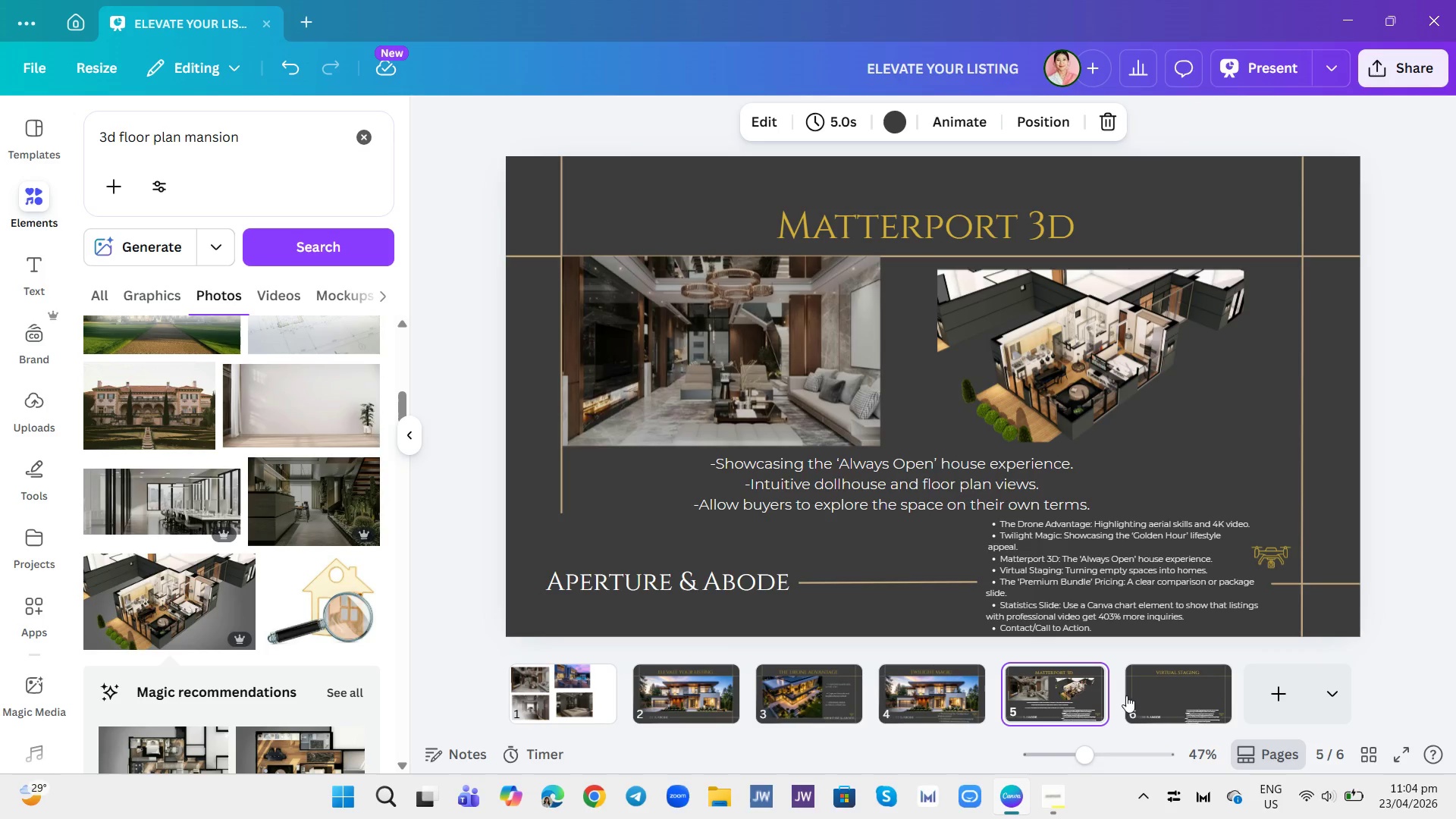 
left_click([1142, 694])
 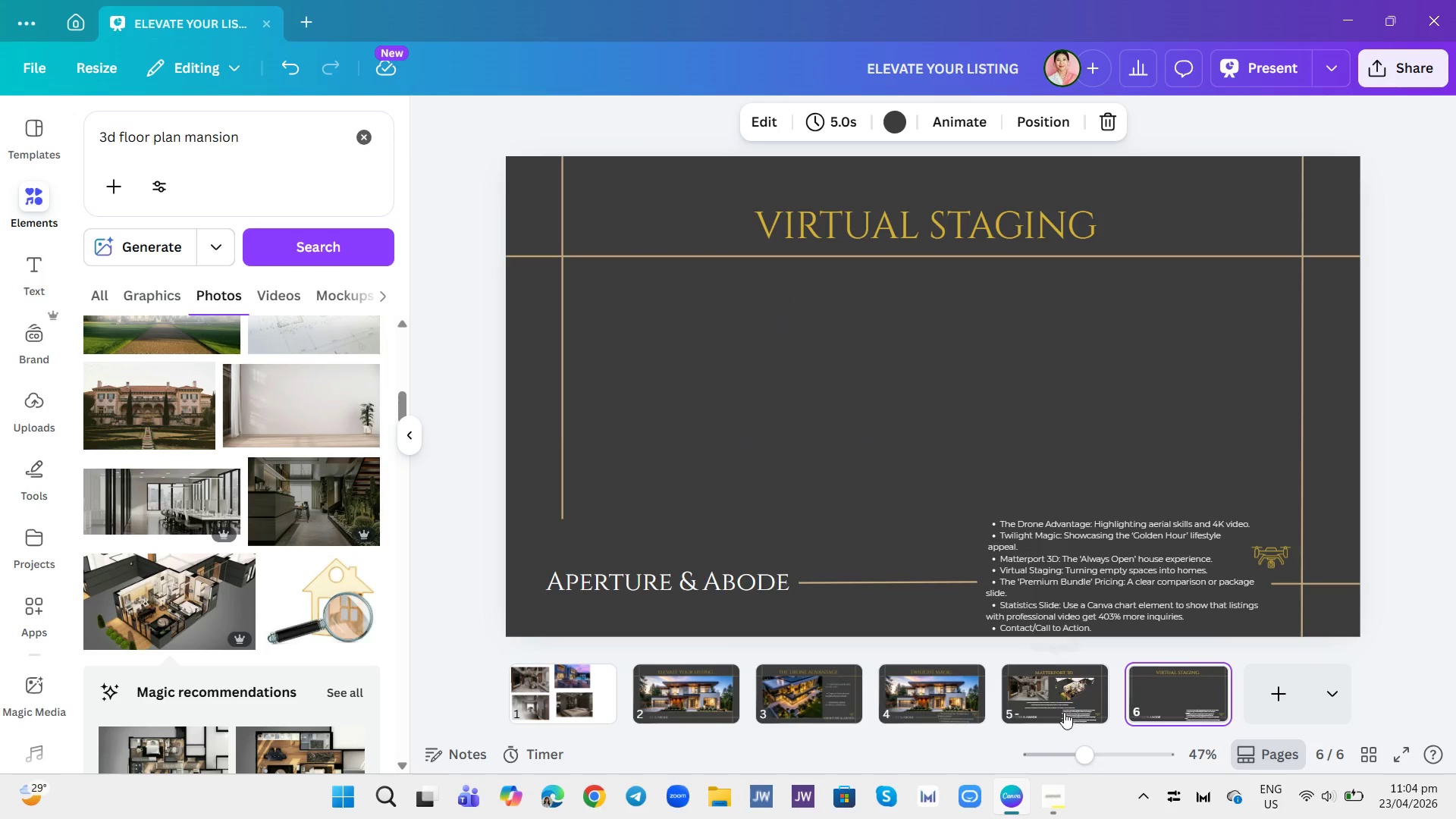 
left_click([1064, 712])
 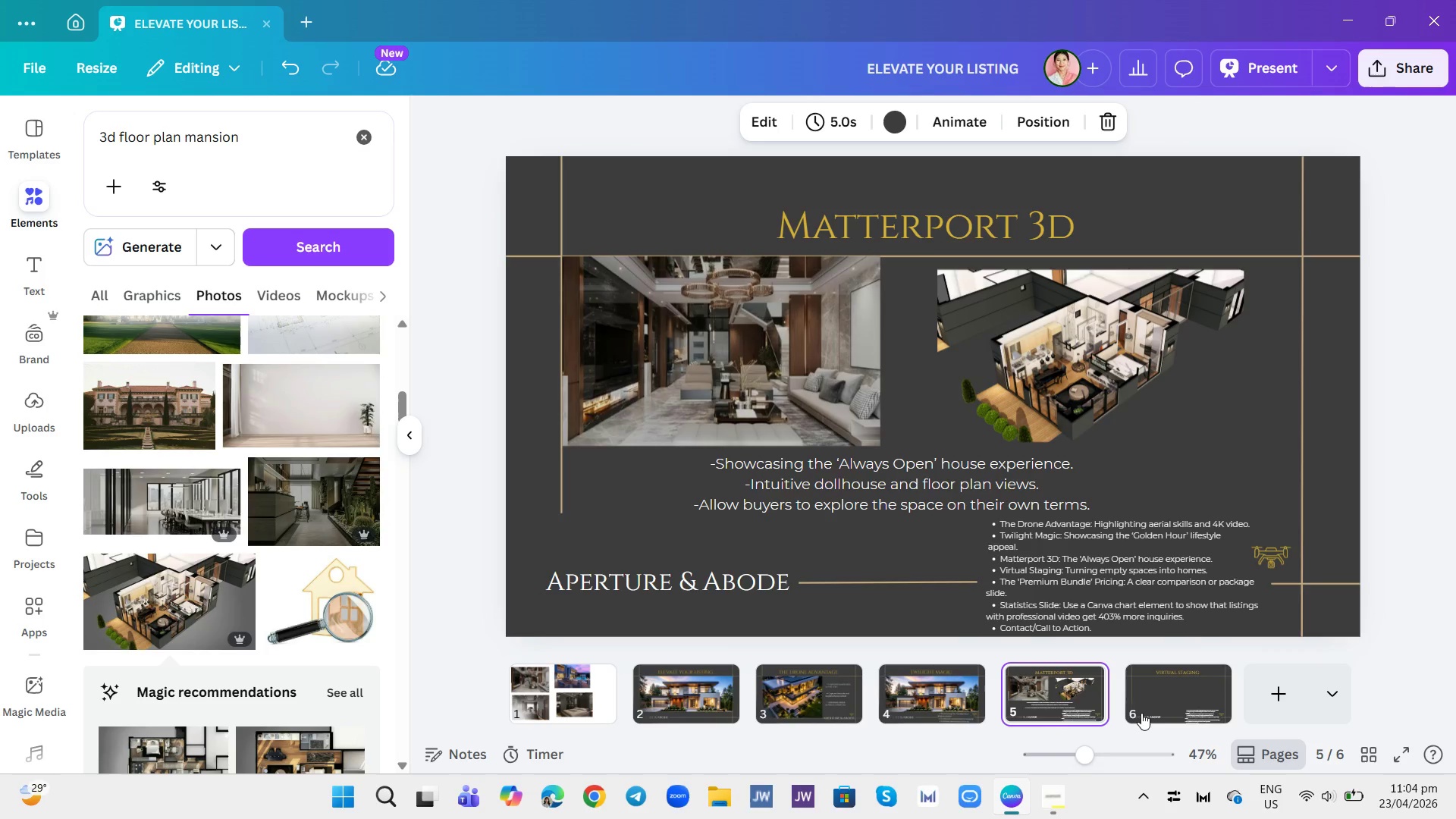 
left_click([1141, 713])
 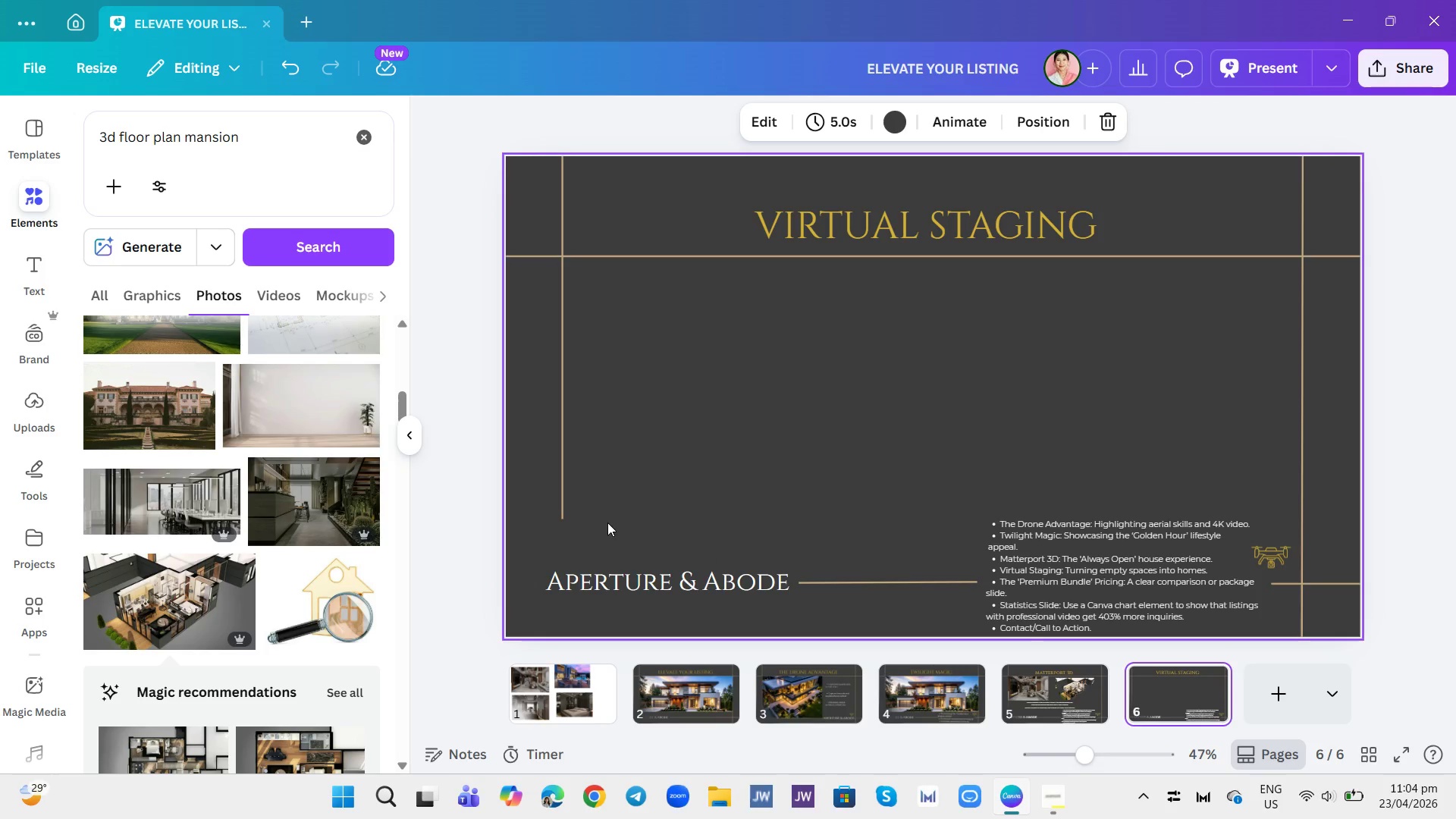 
left_click([569, 499])
 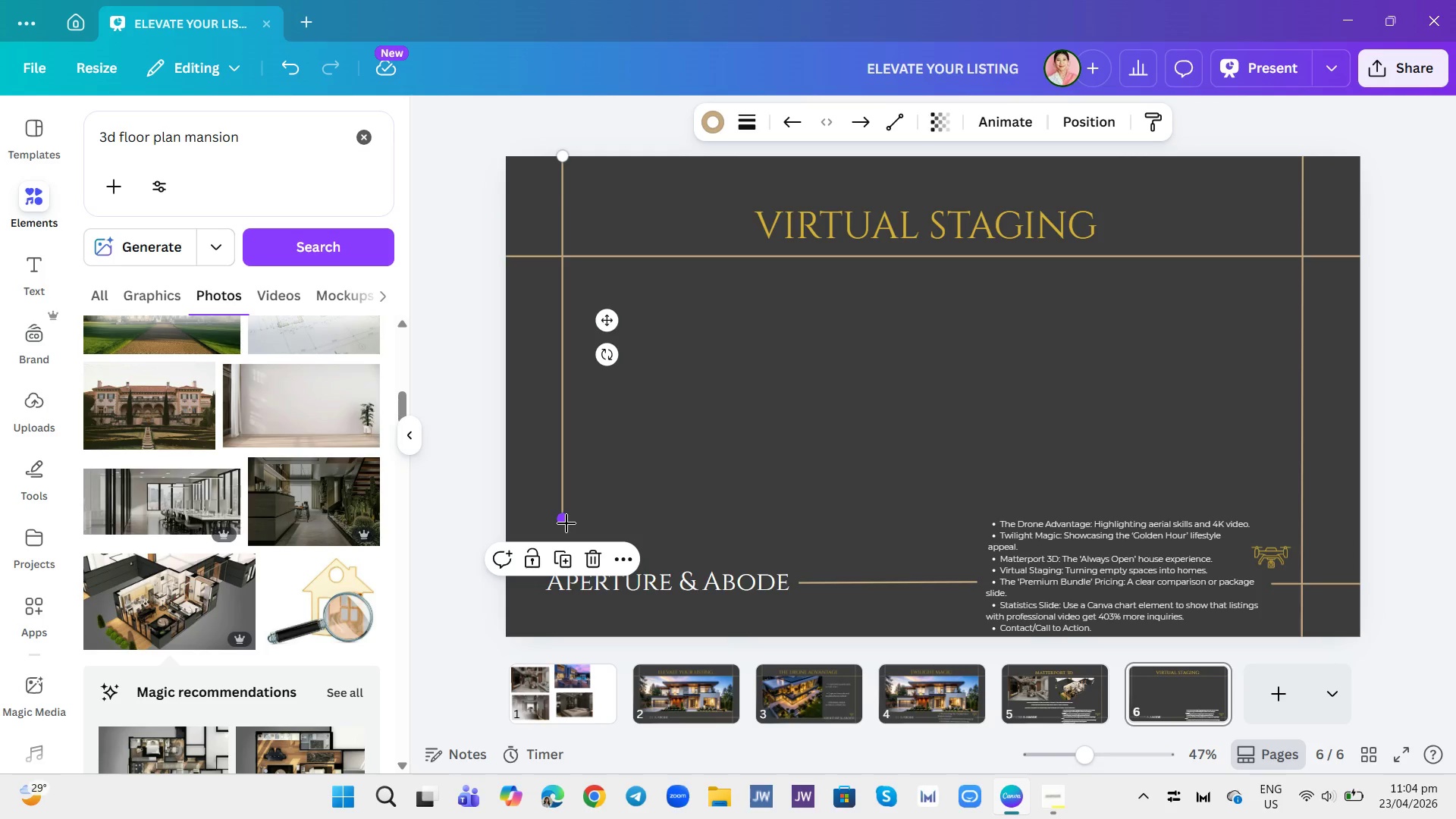 
left_click([566, 523])
 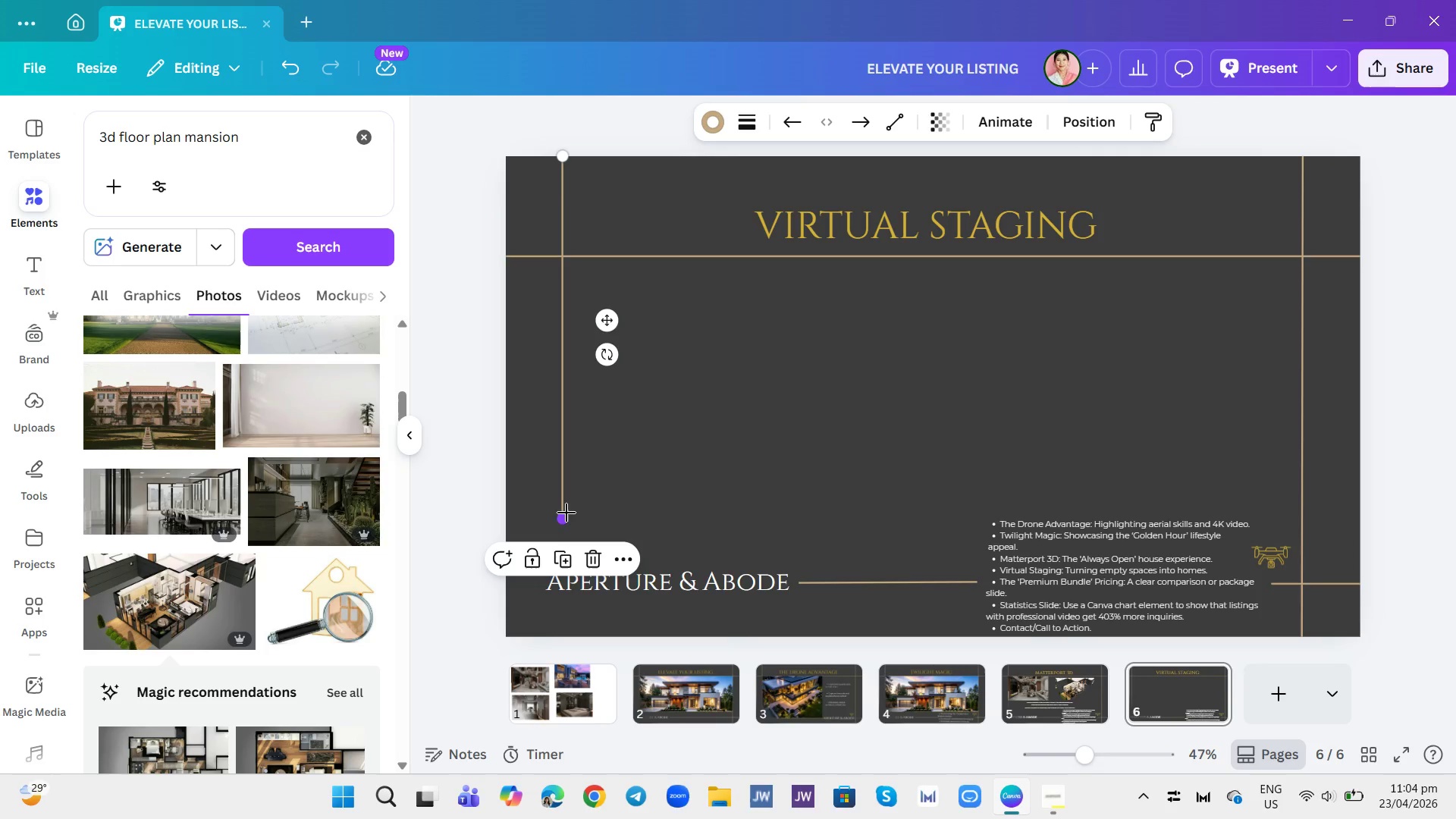 
left_click([566, 499])
 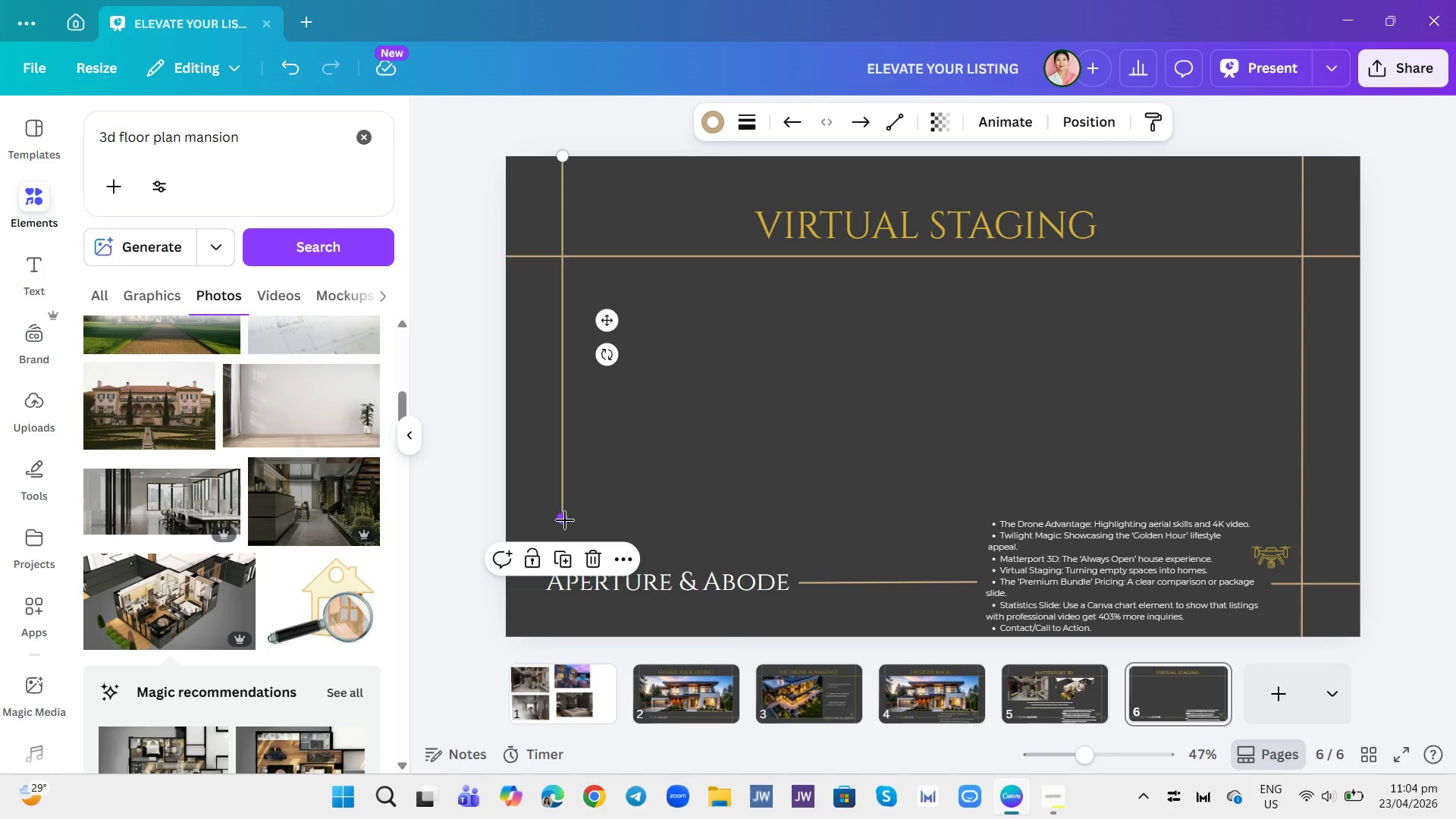 
left_click_drag(start_coordinate=[564, 519], to_coordinate=[563, 510])
 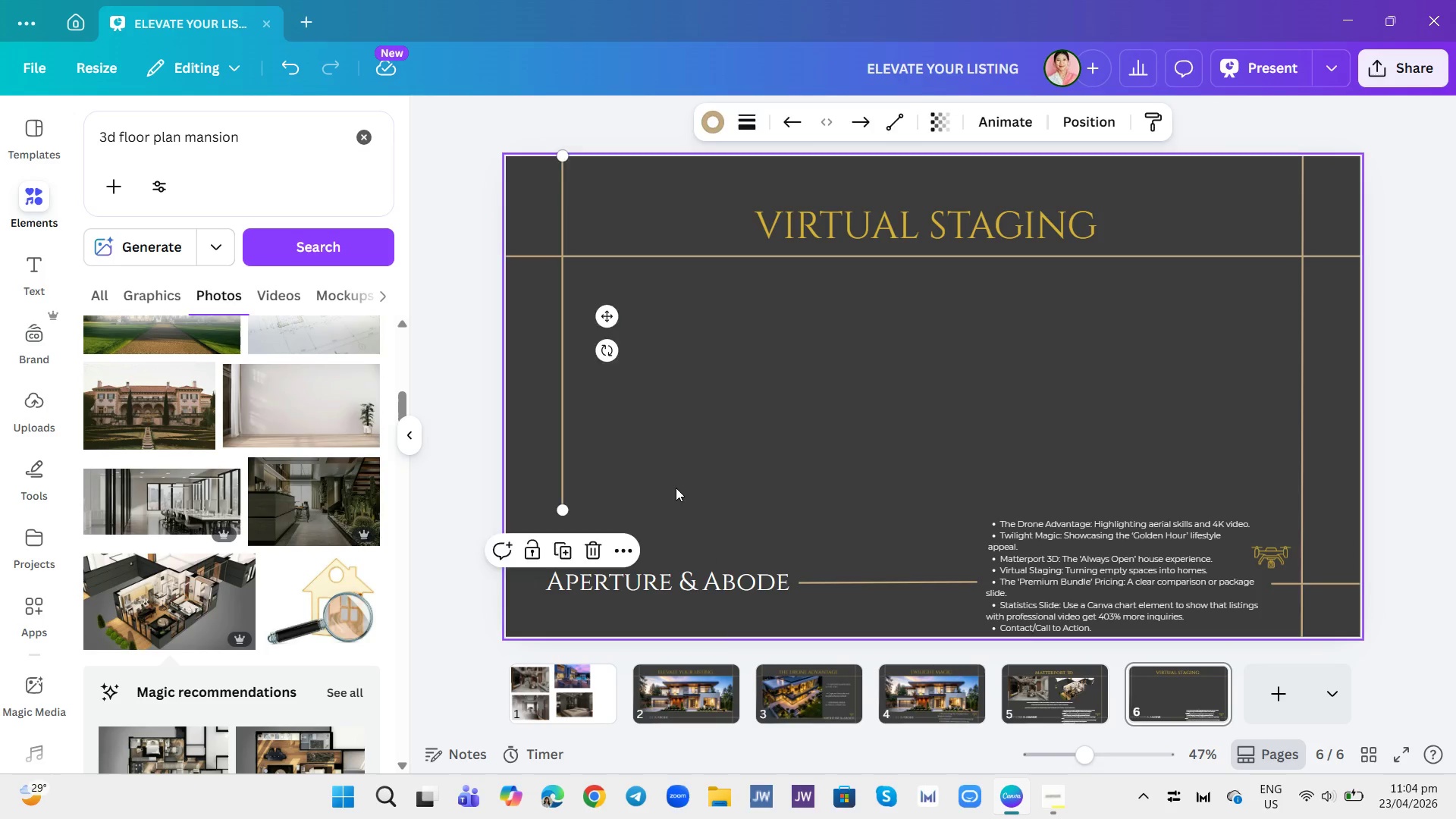 
left_click([676, 488])
 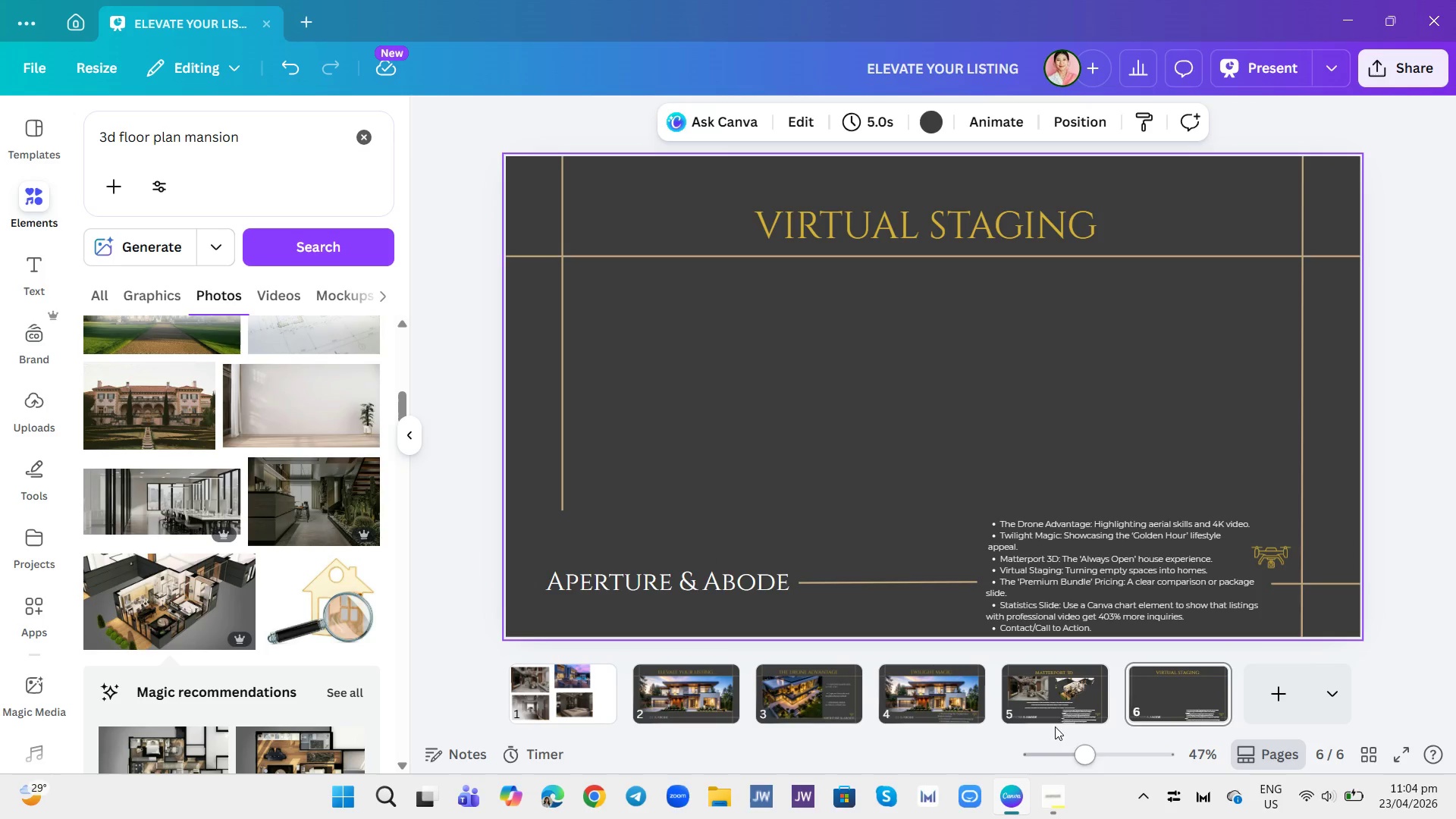 
left_click([1069, 699])
 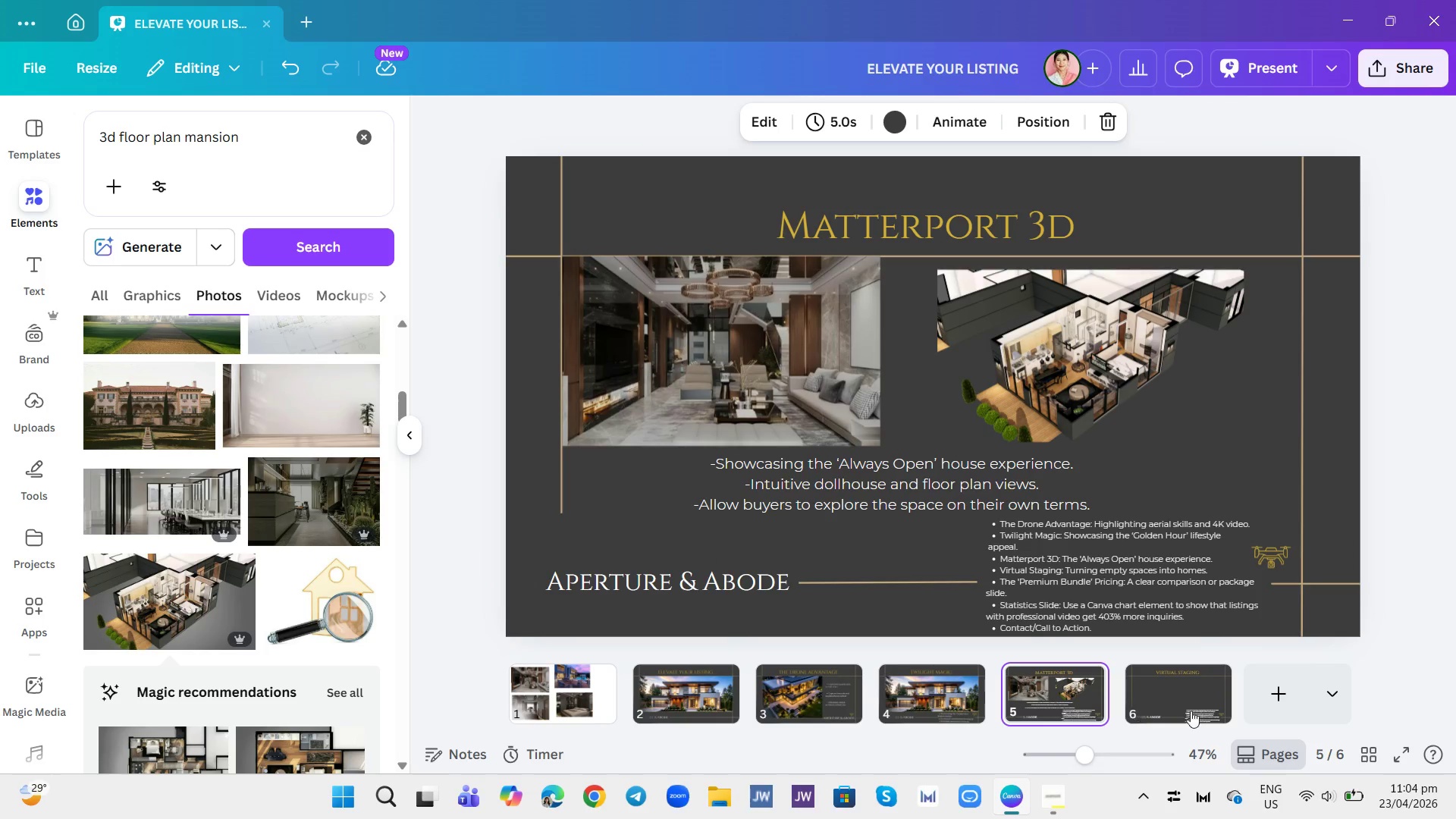 
left_click([1193, 711])
 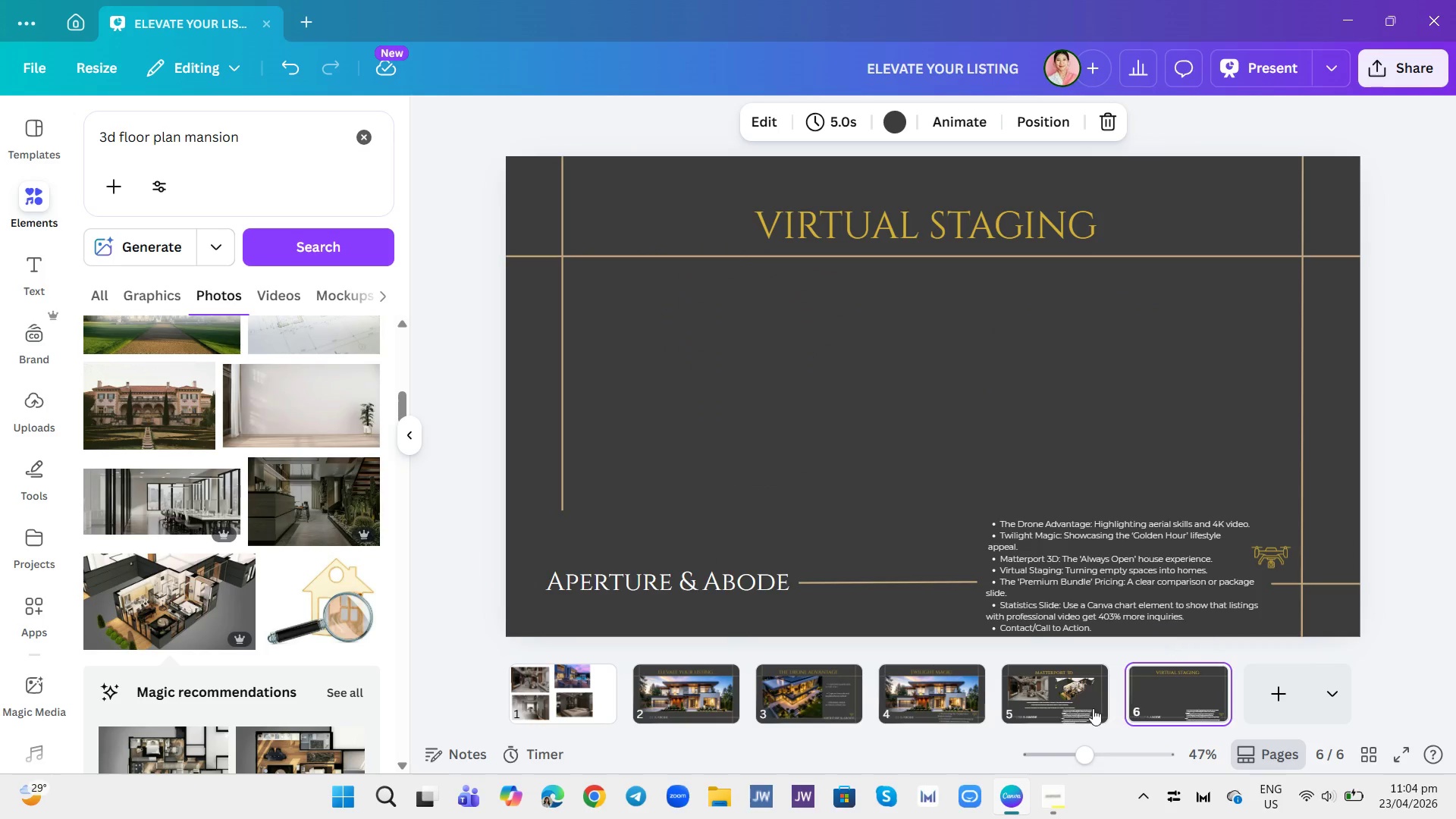 
left_click([1093, 708])
 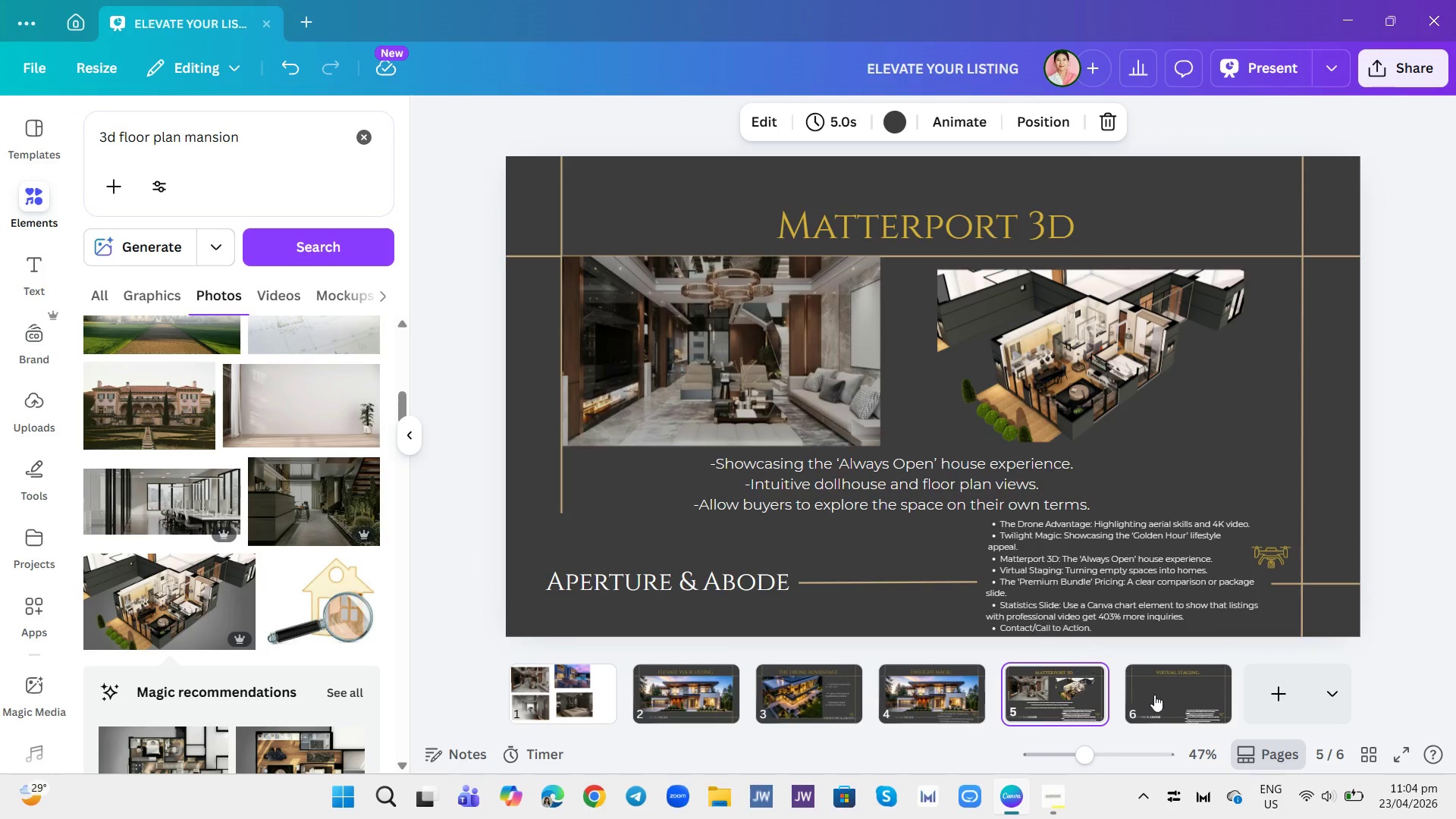 
left_click([1160, 695])
 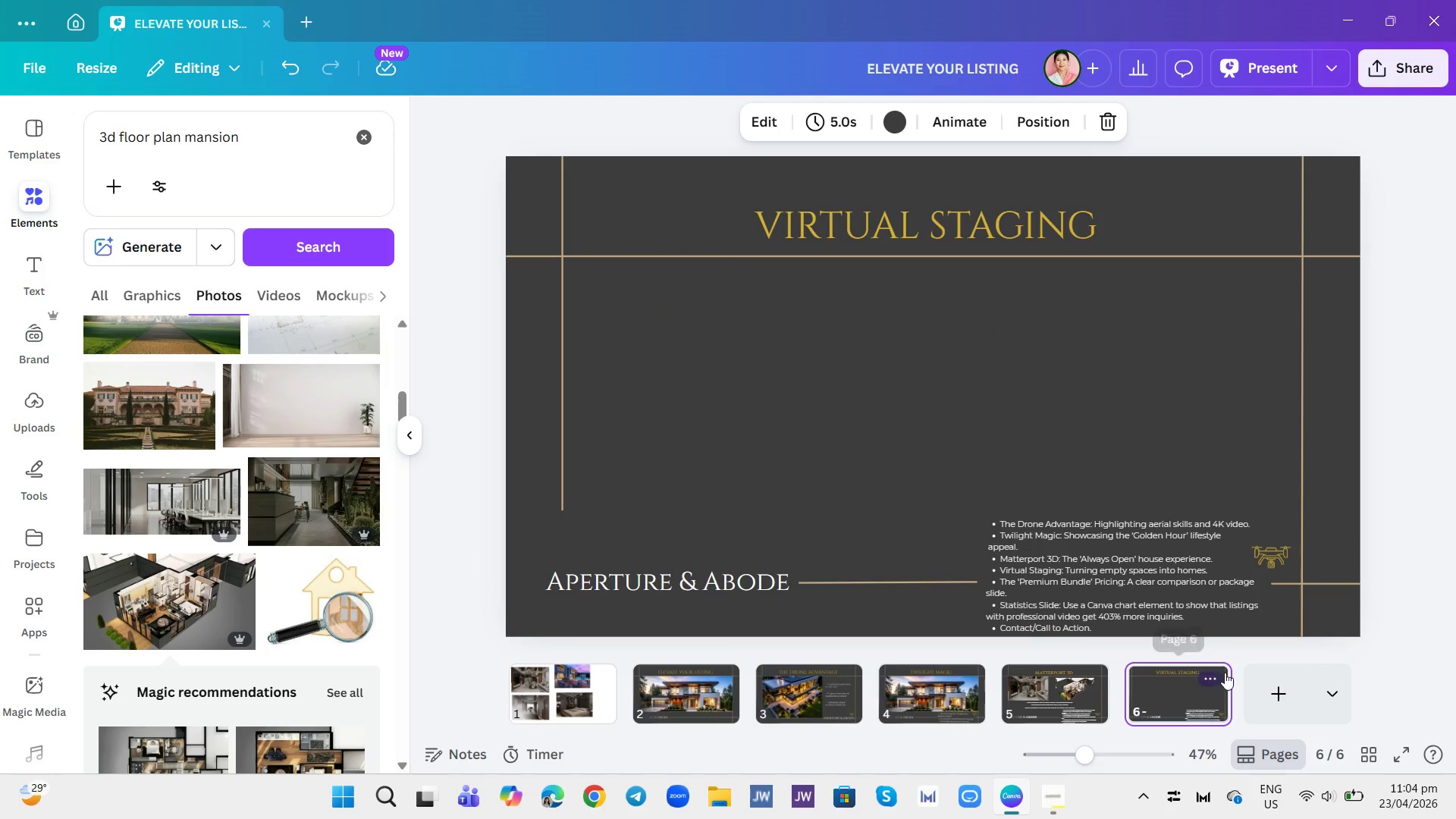 
left_click([1225, 673])
 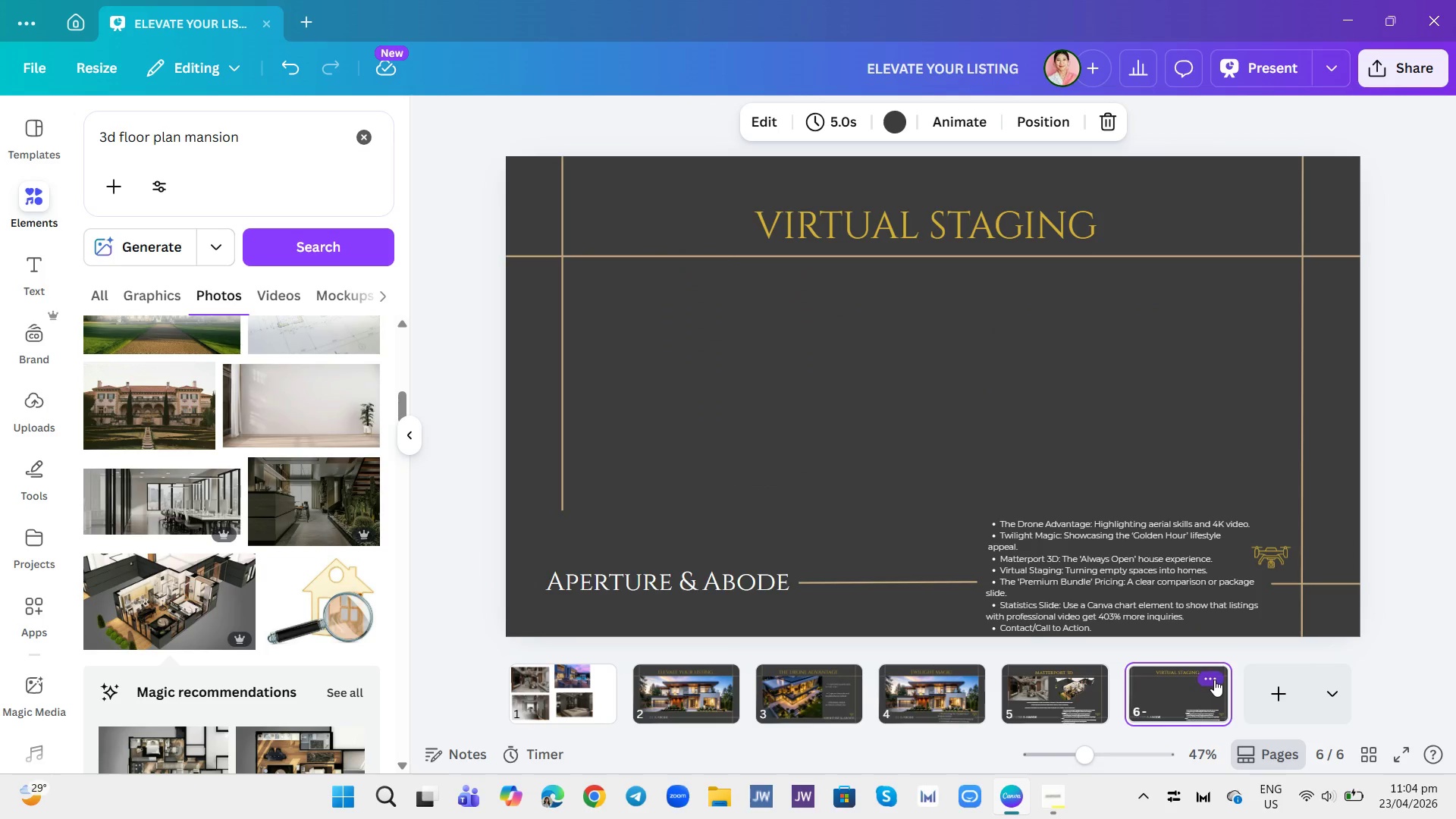 
left_click([1214, 679])
 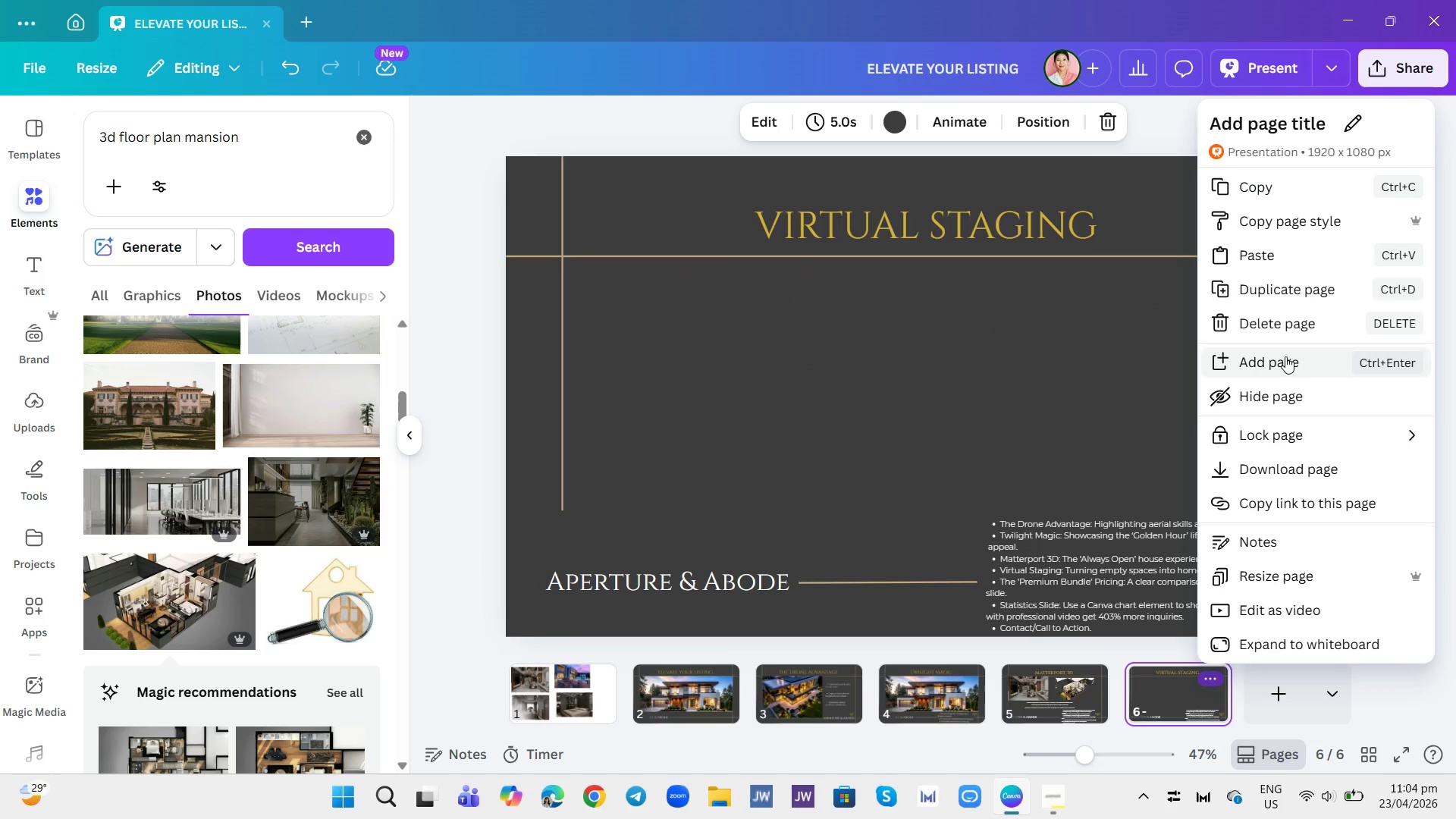 
left_click([1280, 336])
 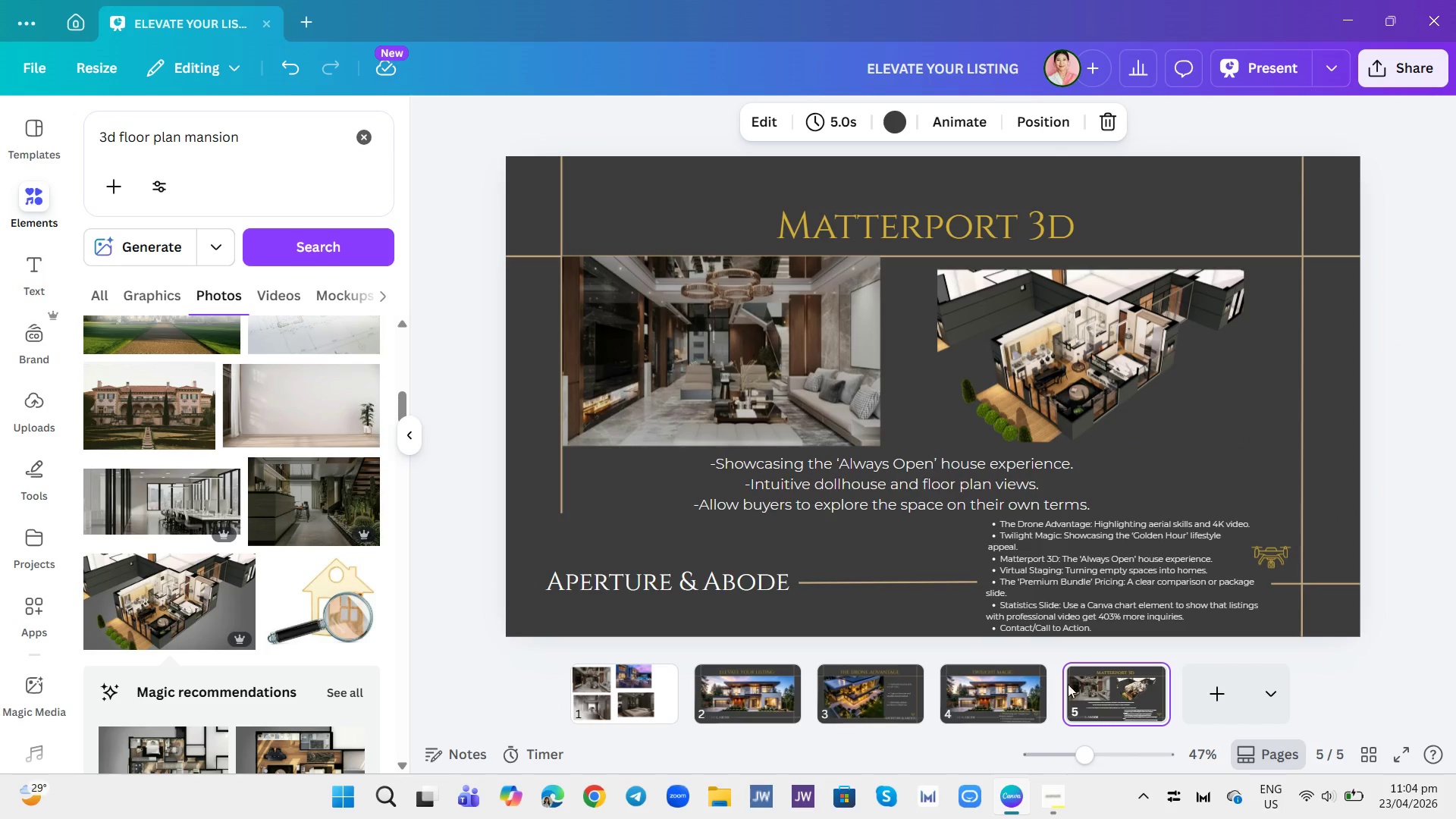 
left_click([1087, 686])
 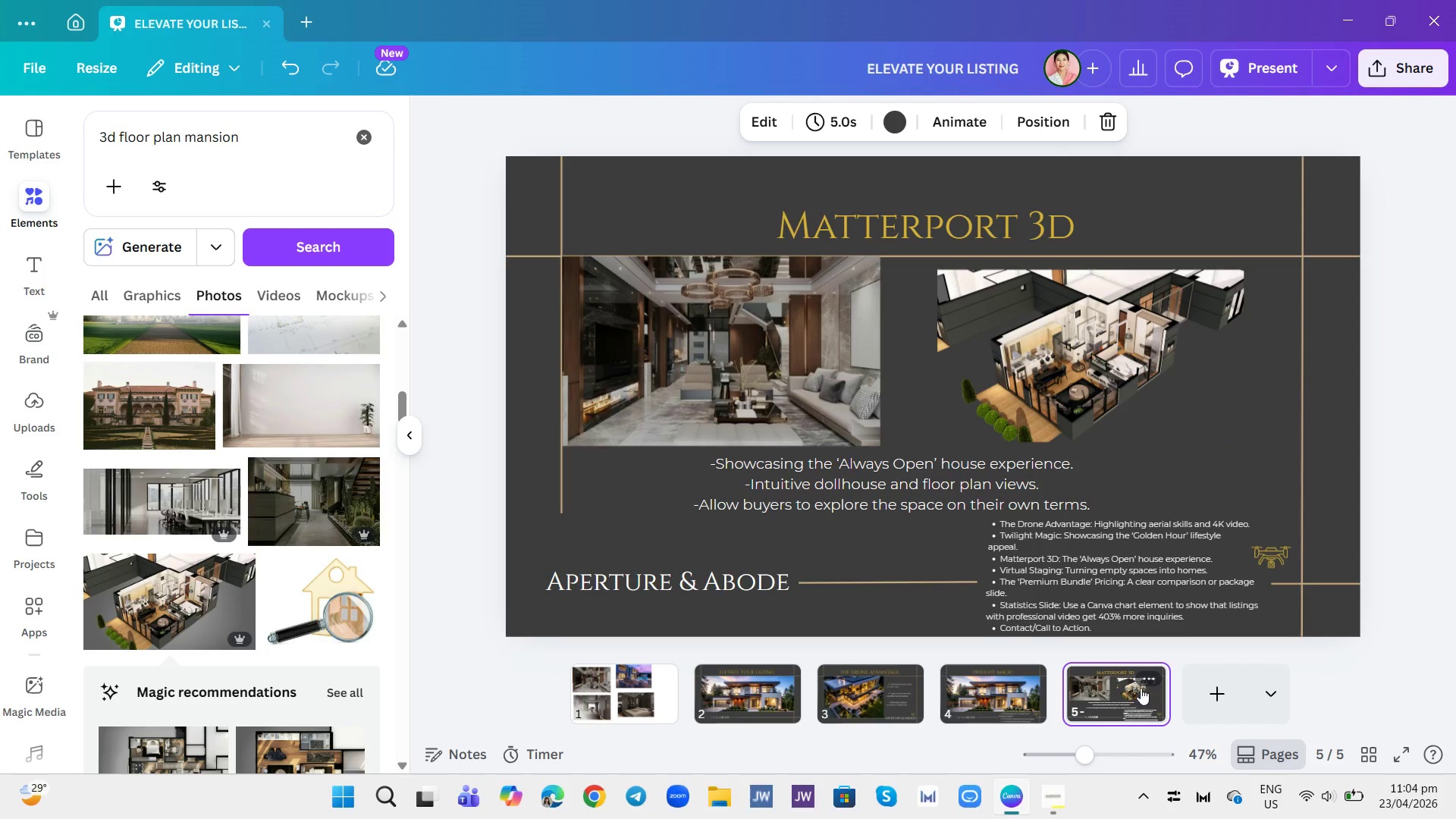 
left_click([1141, 688])
 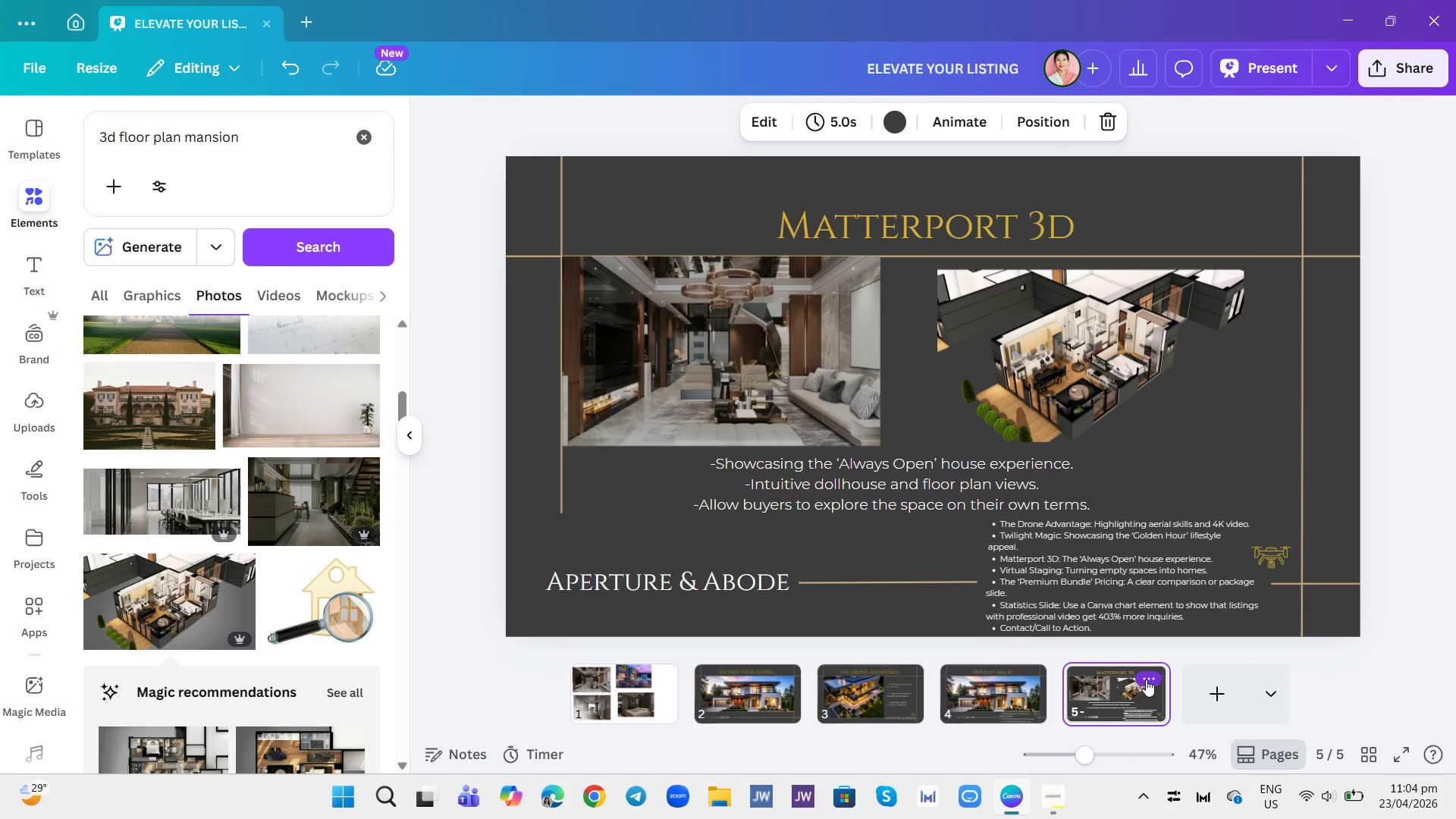 
left_click([1146, 679])
 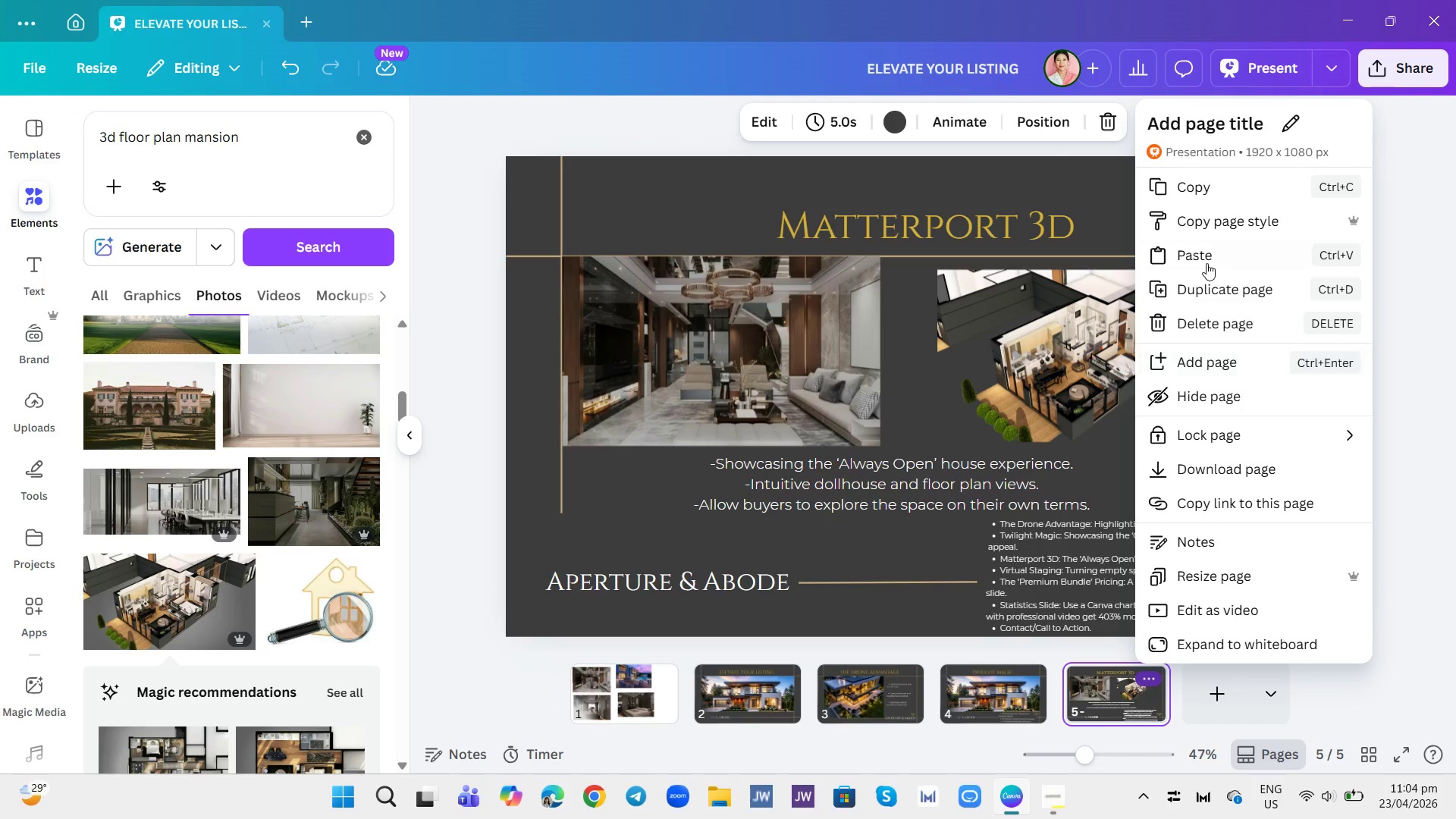 
left_click([1207, 284])
 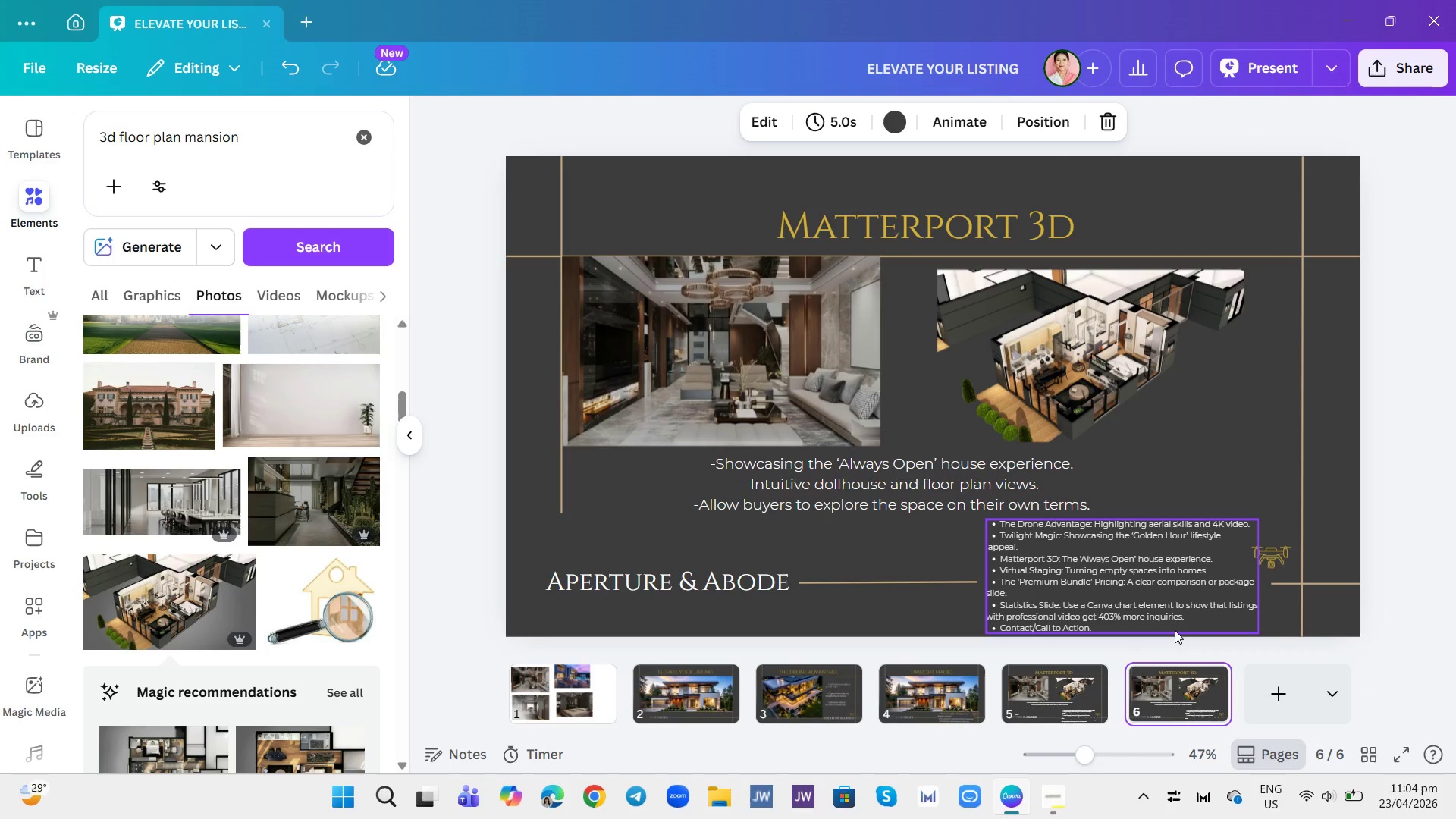 
mouse_move([1171, 642])
 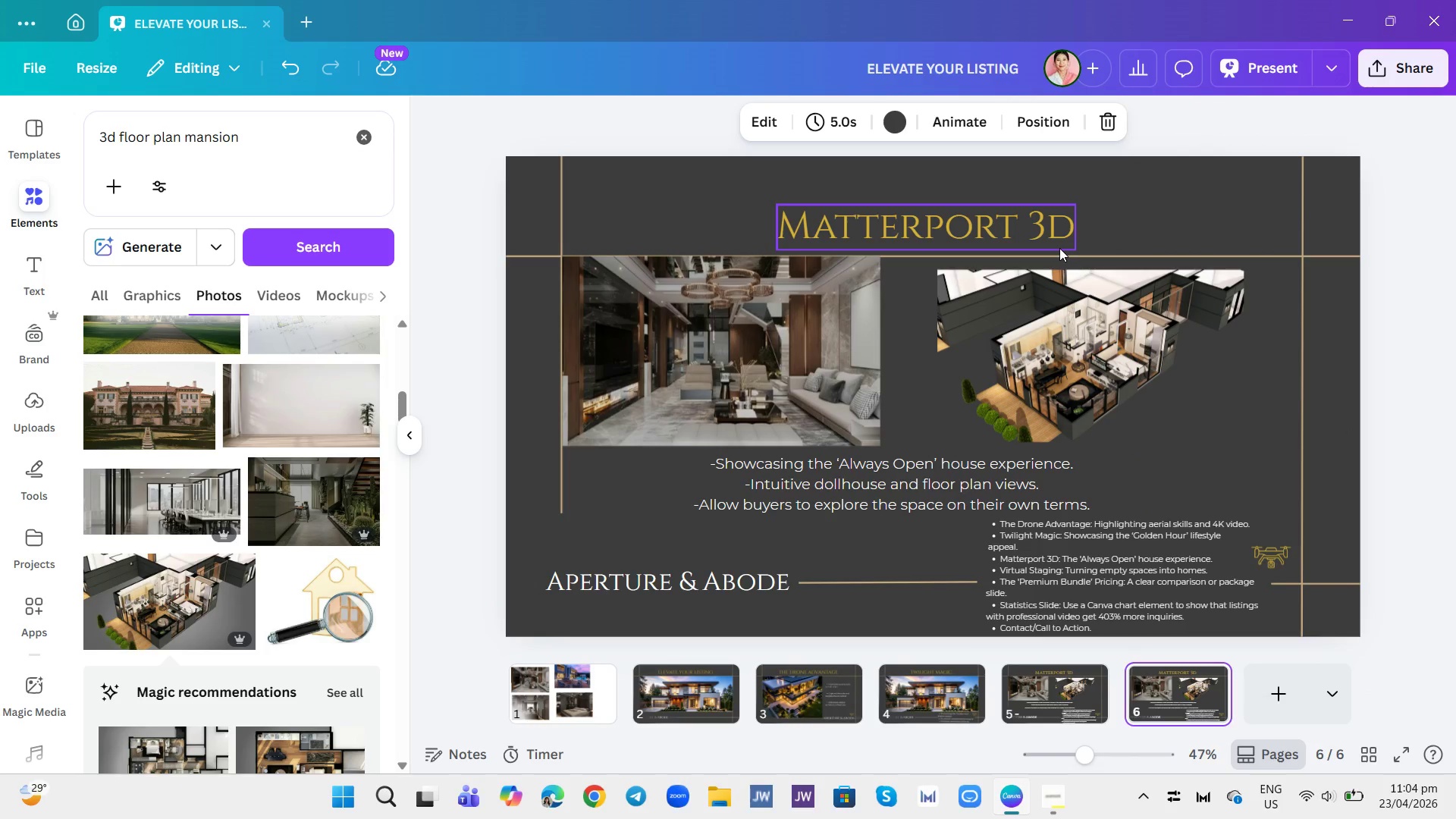 
double_click([1059, 248])
 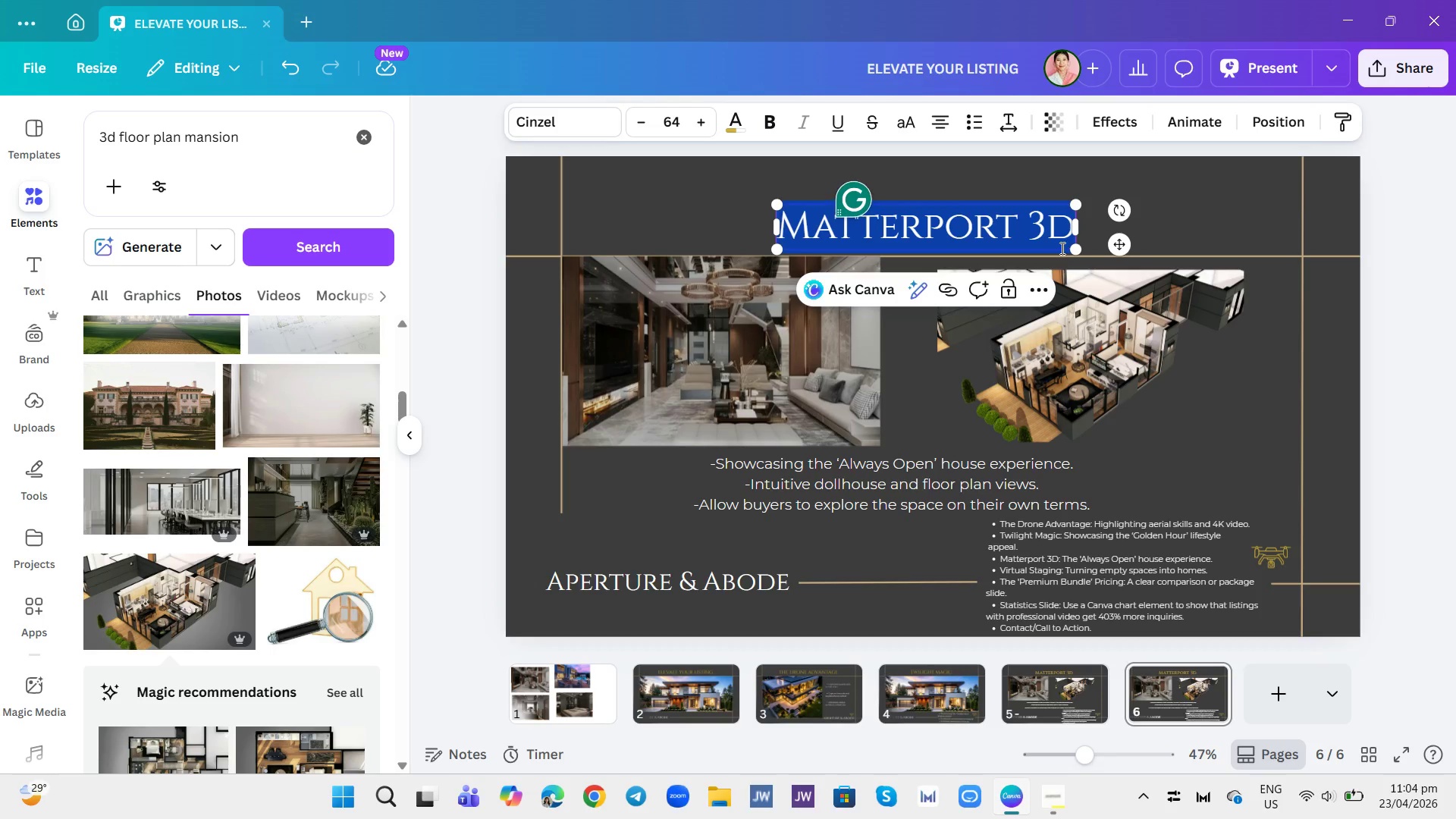 
type(VISUAL STAING)
key(Backspace)
key(Backspace)
key(Backspace)
type(GING)
 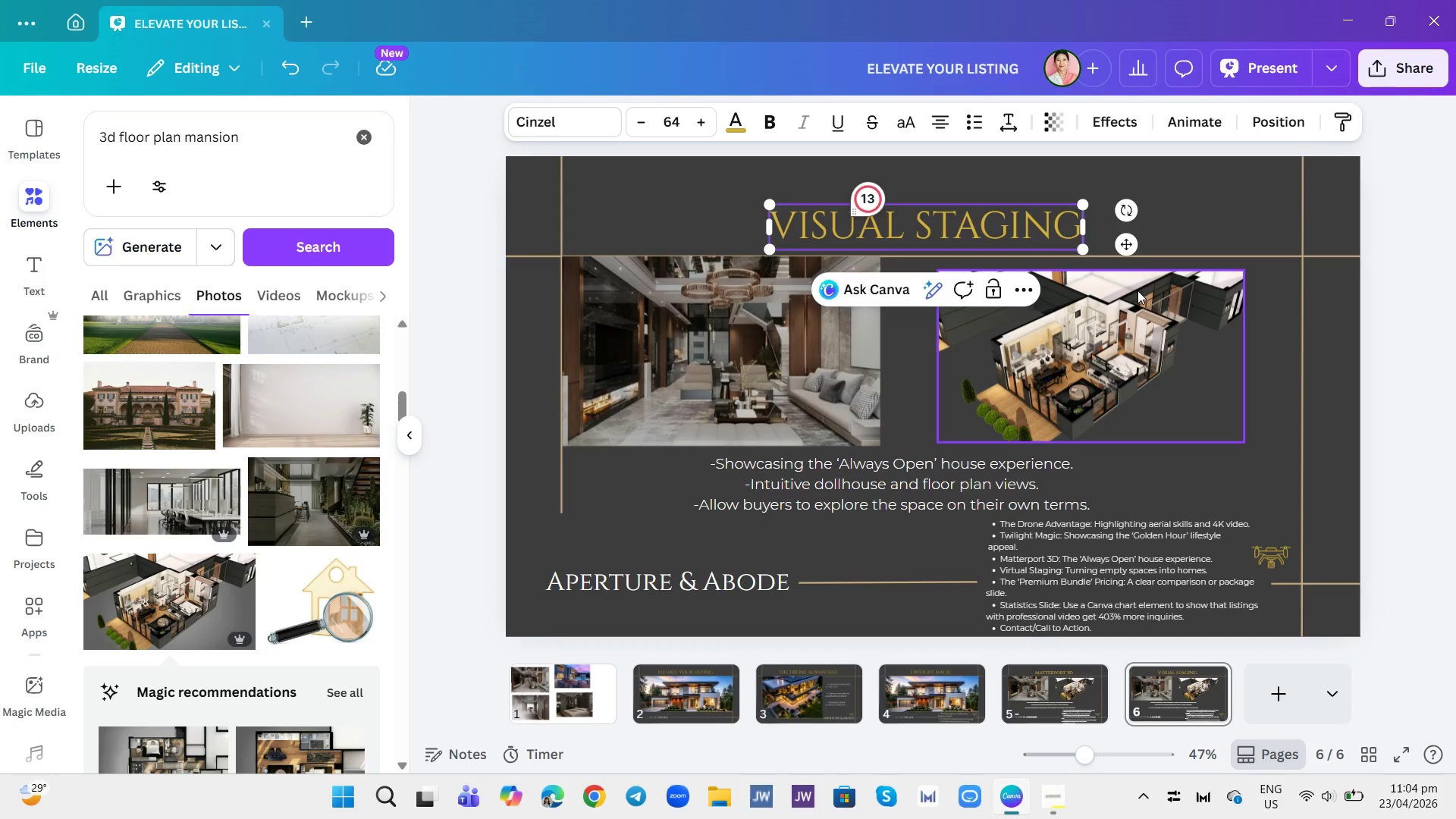 
left_click([1387, 427])
 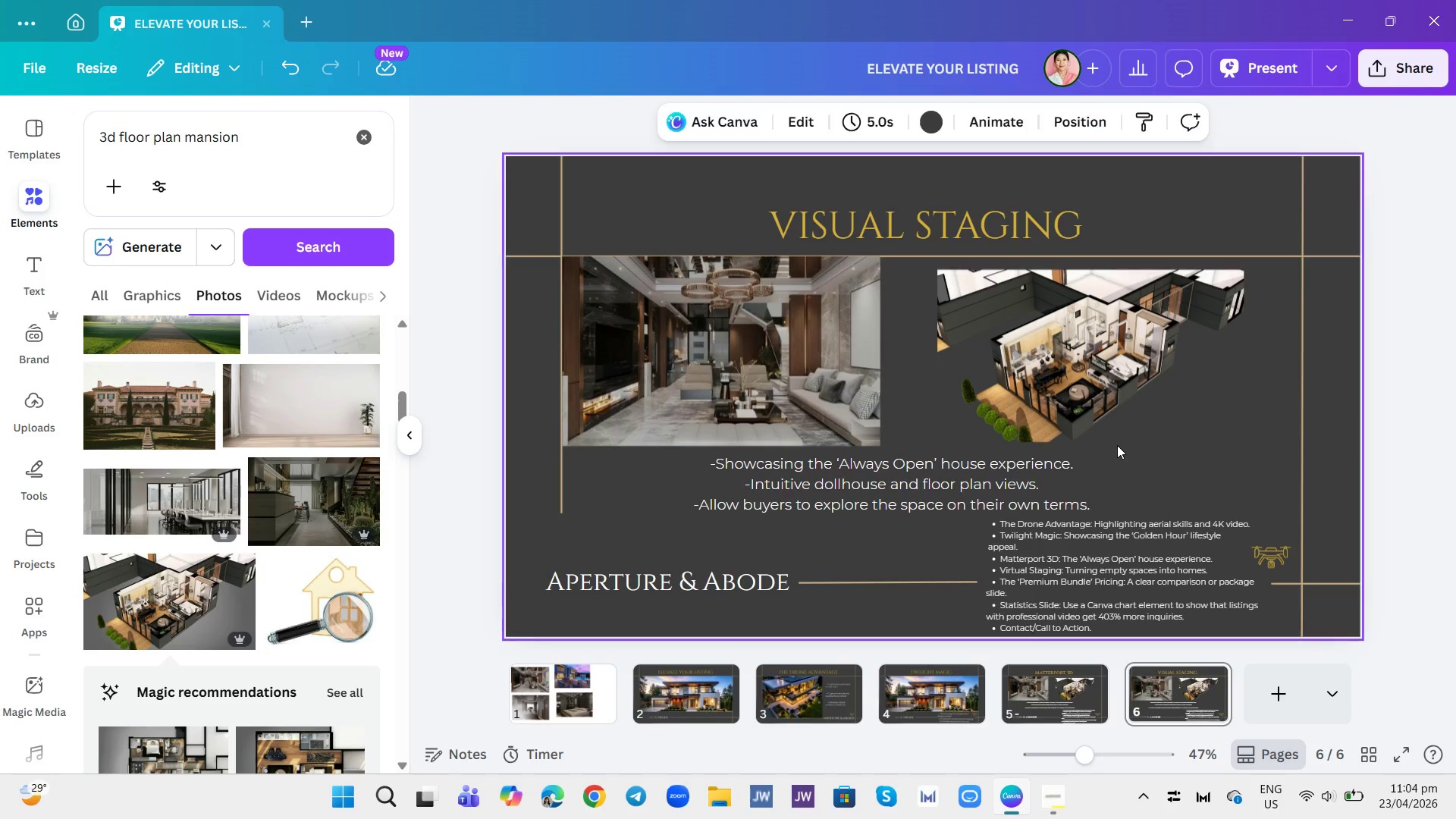 
double_click([1113, 403])
 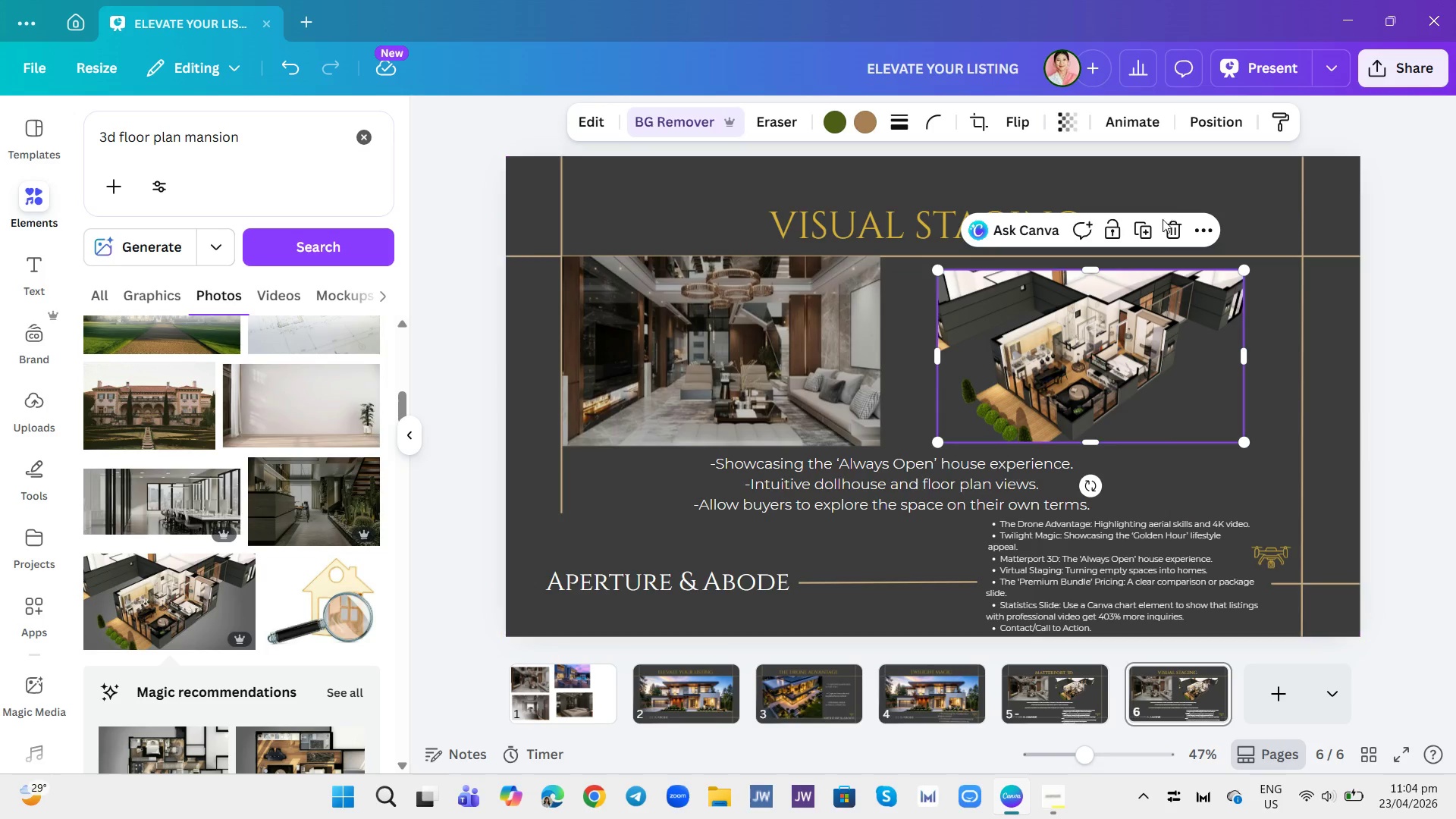 
left_click([1161, 228])
 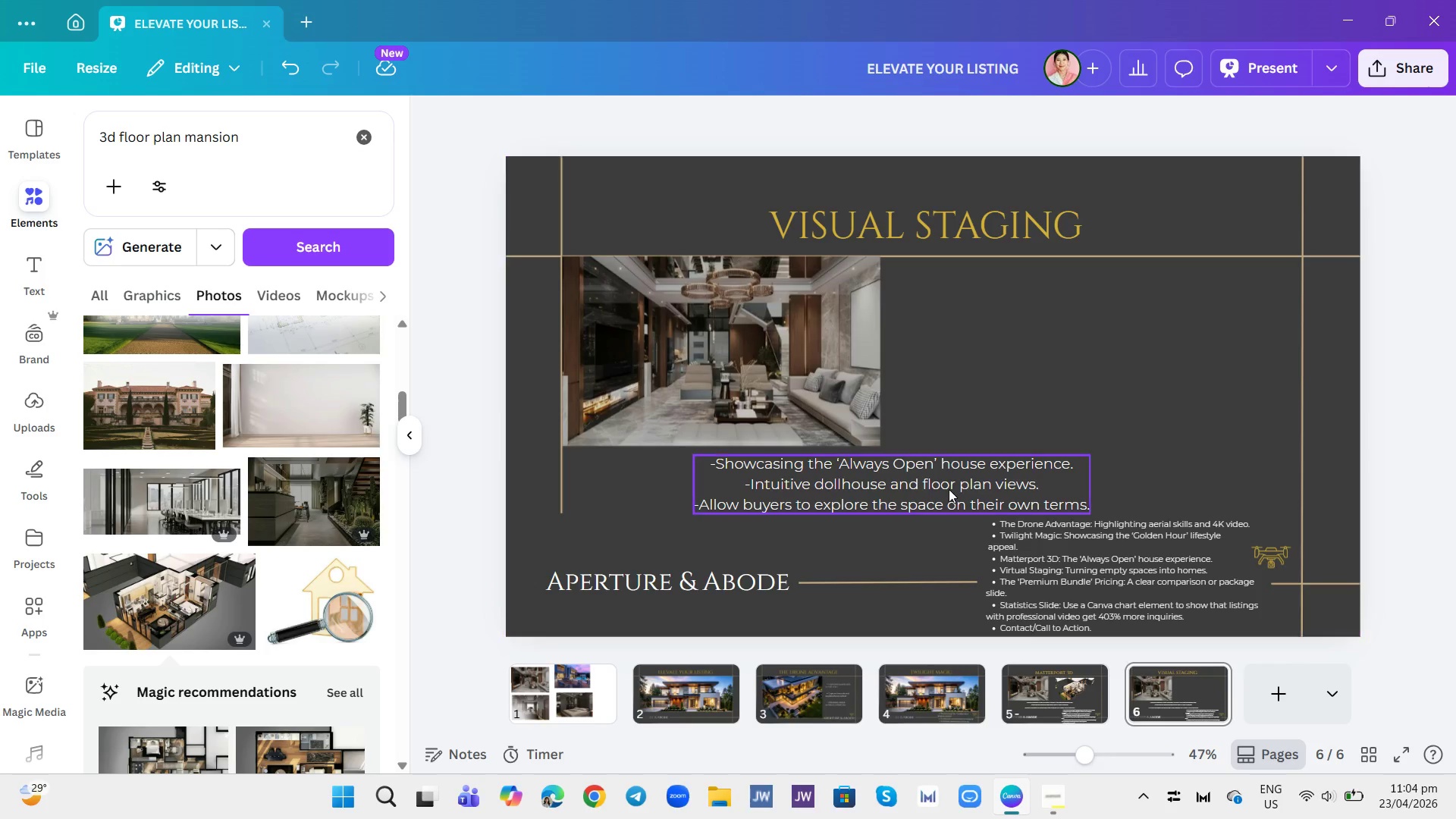 
left_click([949, 489])
 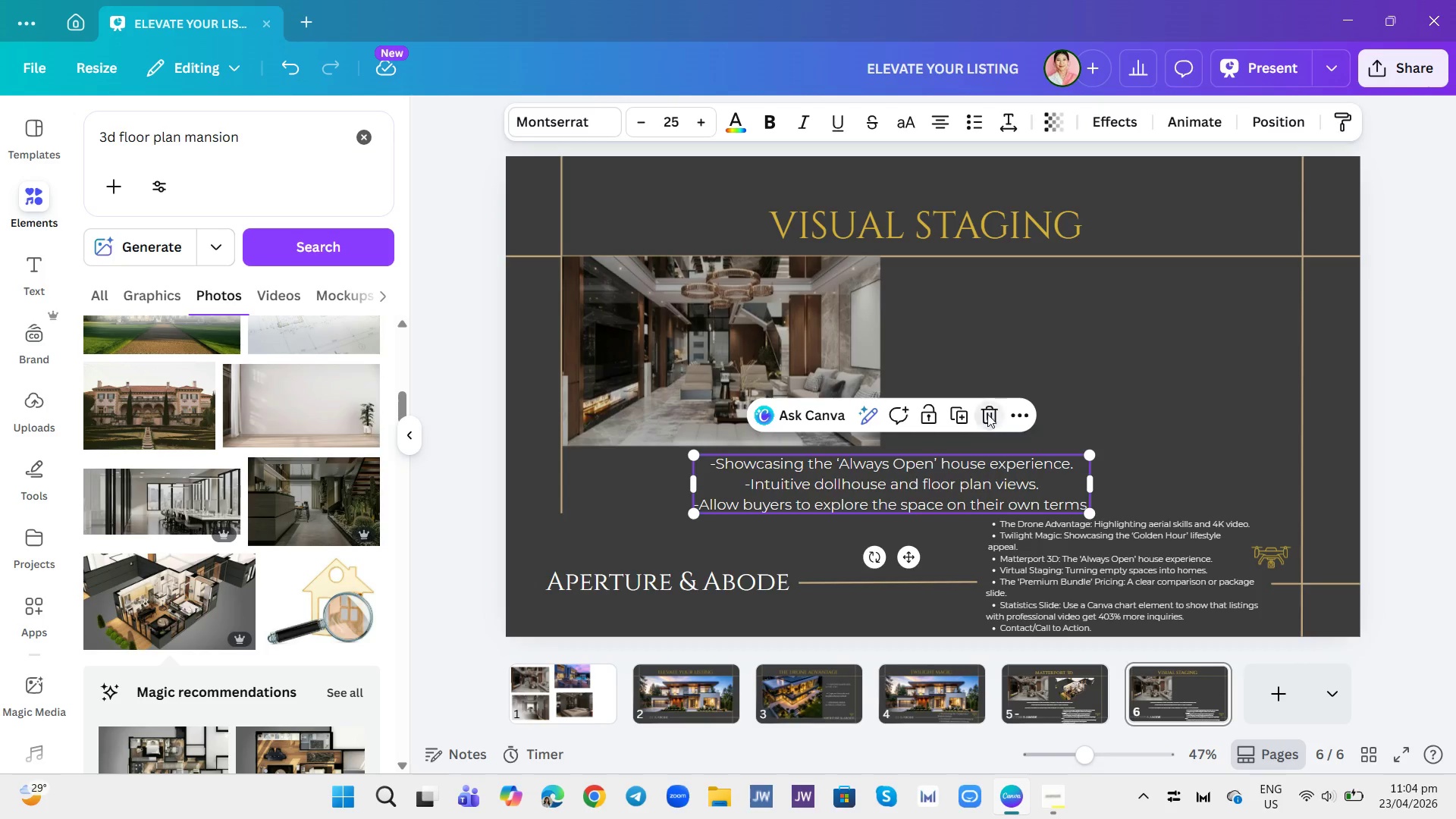 
double_click([793, 414])
 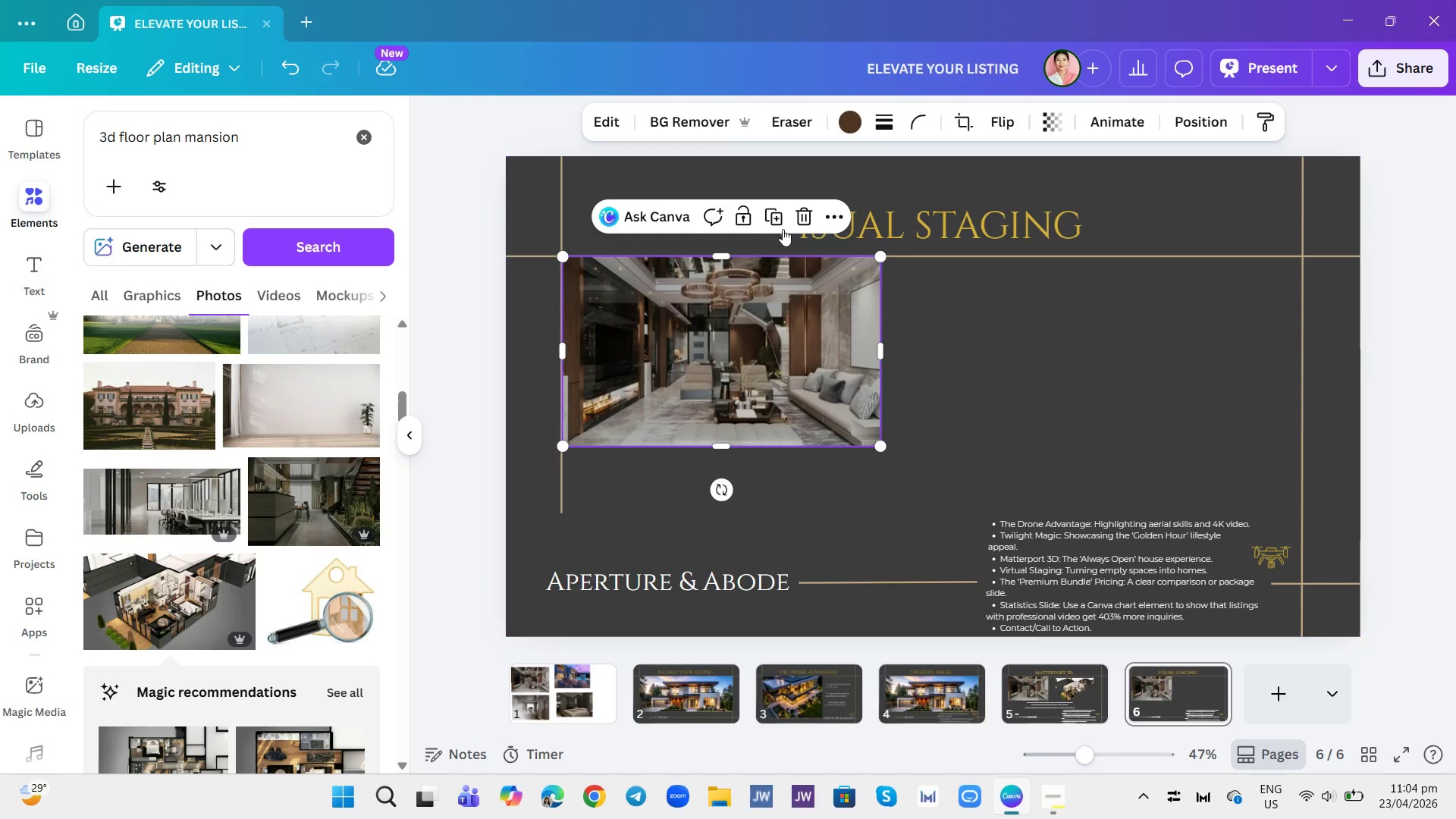 
left_click([798, 224])
 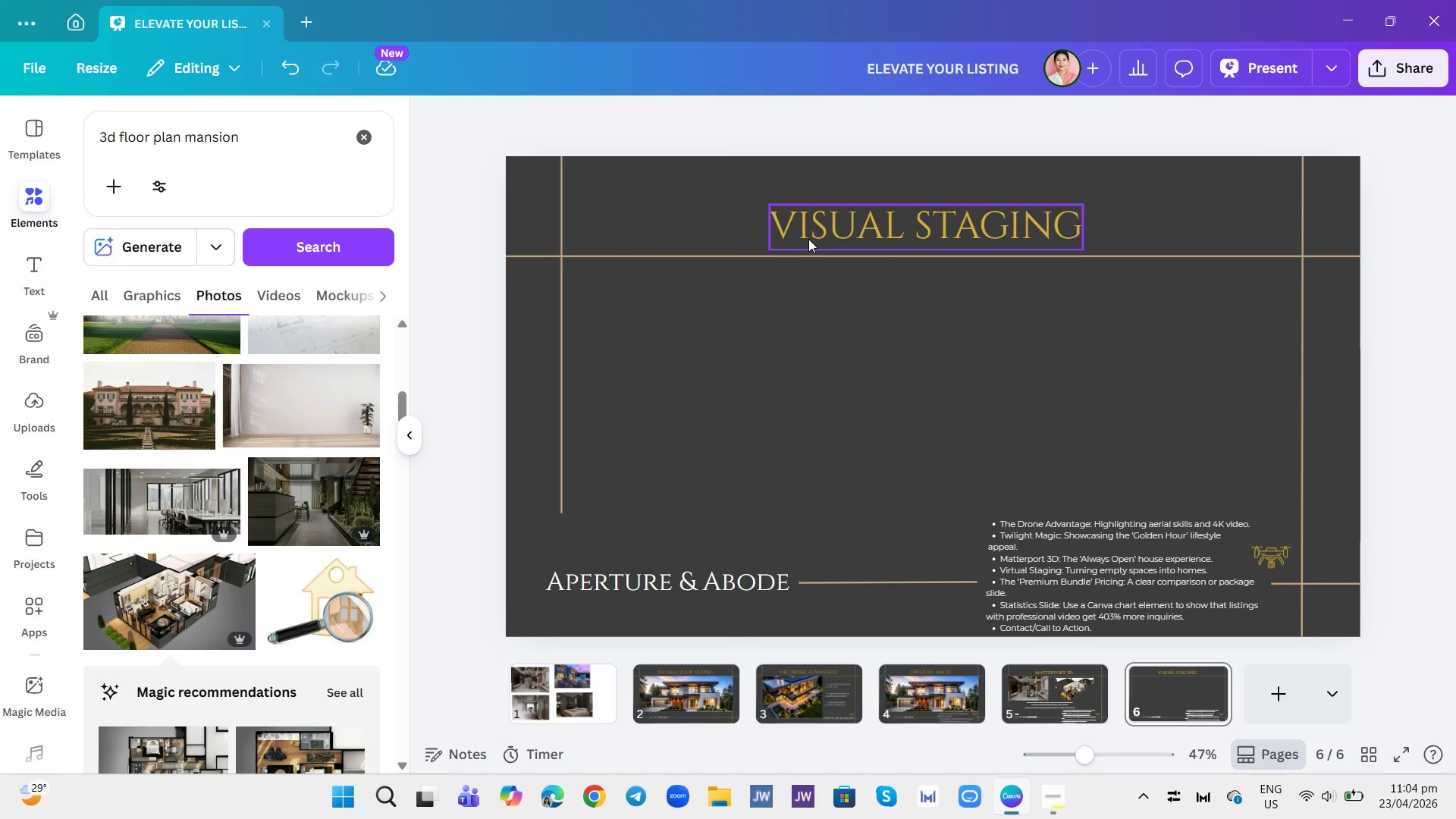 
wait(9.62)
 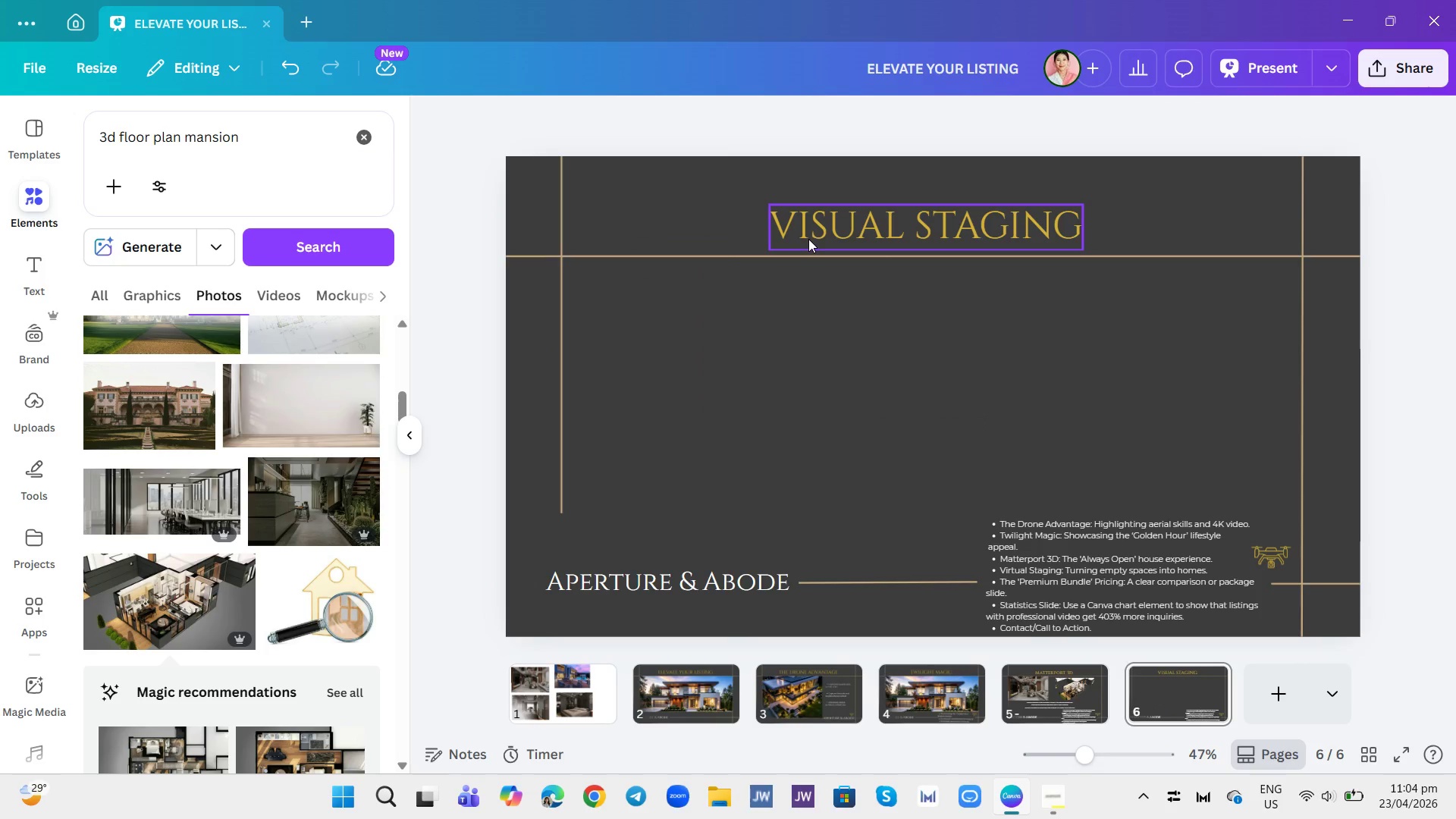 
left_click([743, 270])
 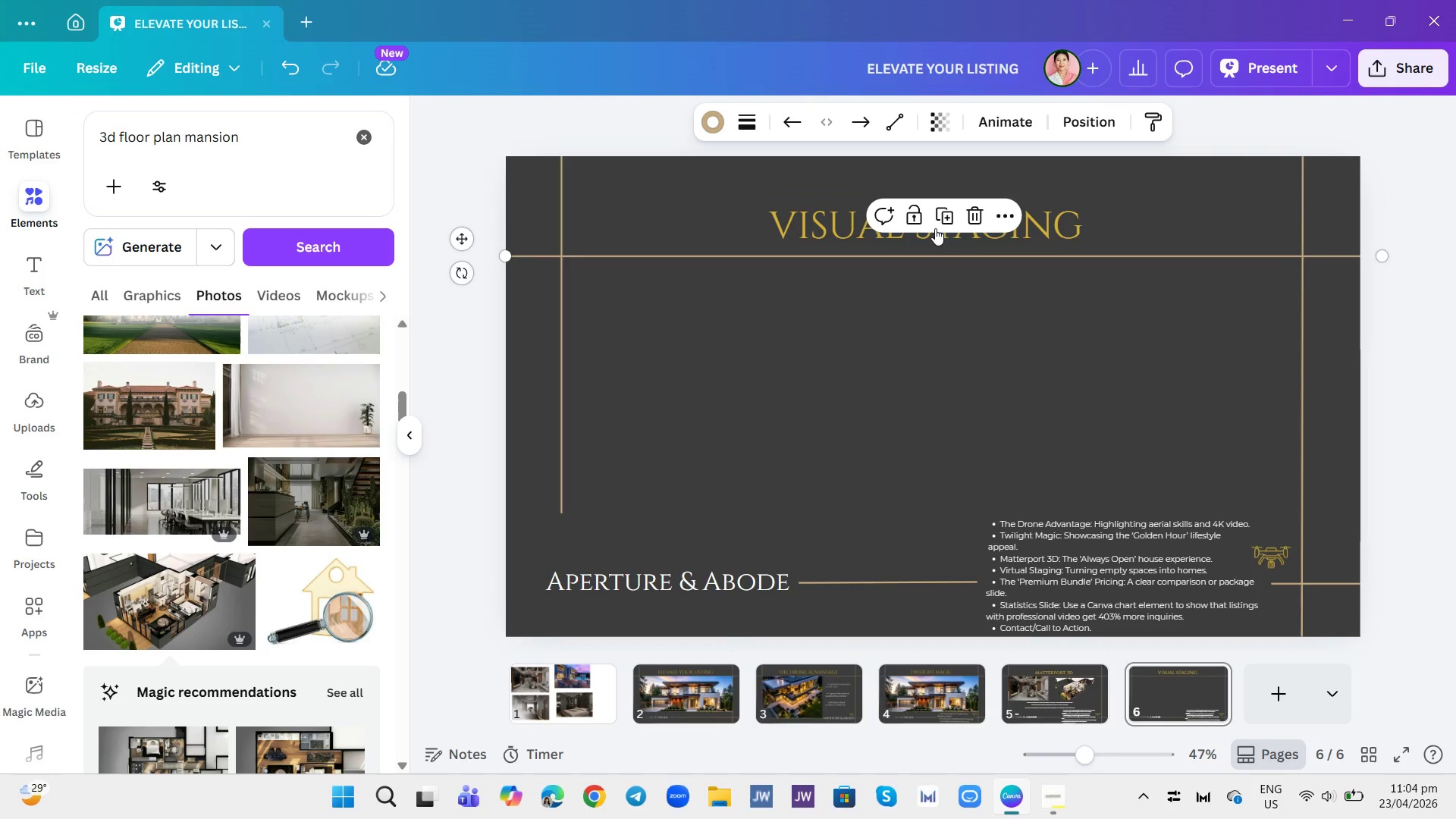 
left_click([940, 224])
 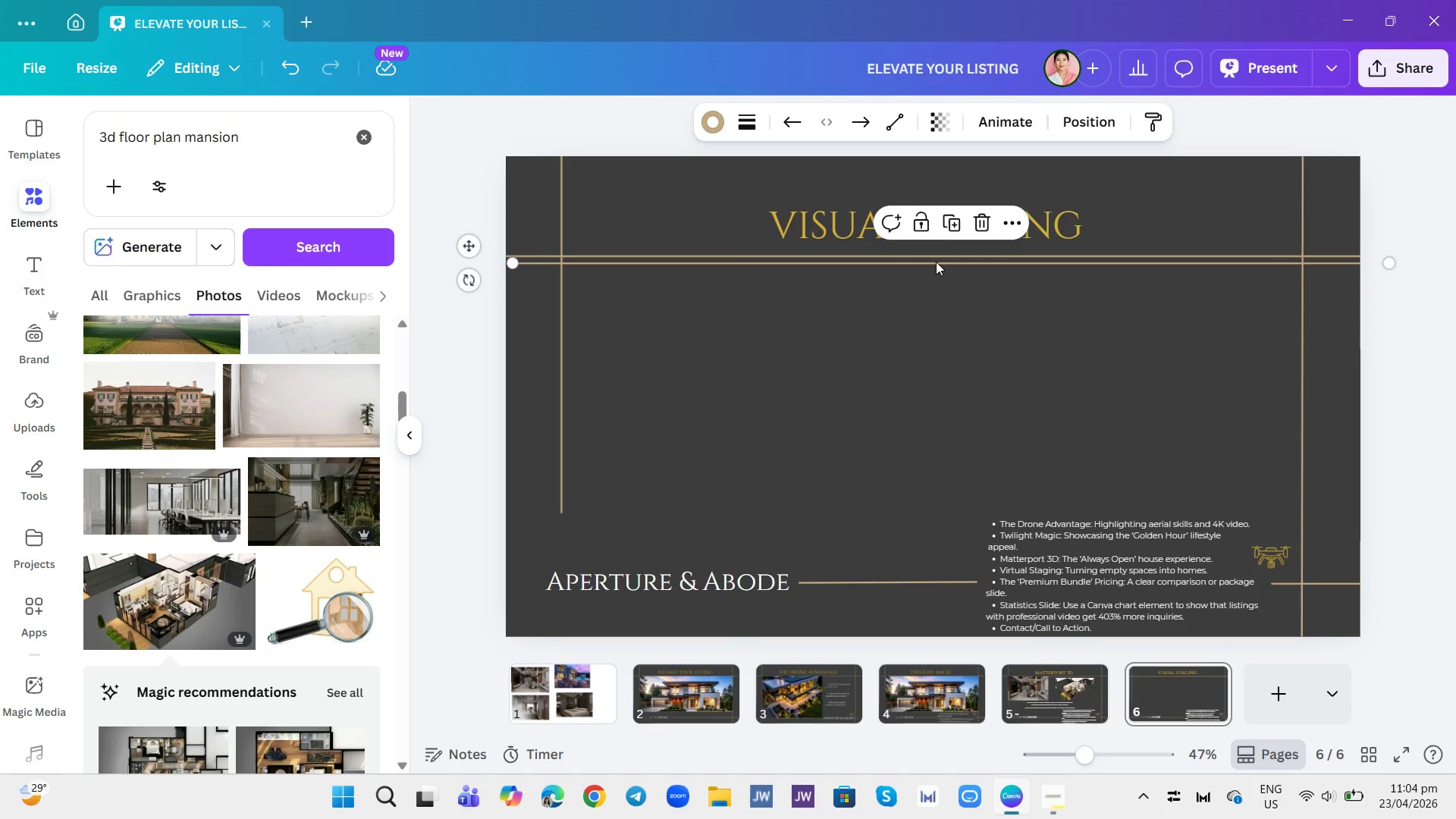 
left_click_drag(start_coordinate=[936, 262], to_coordinate=[936, 271])
 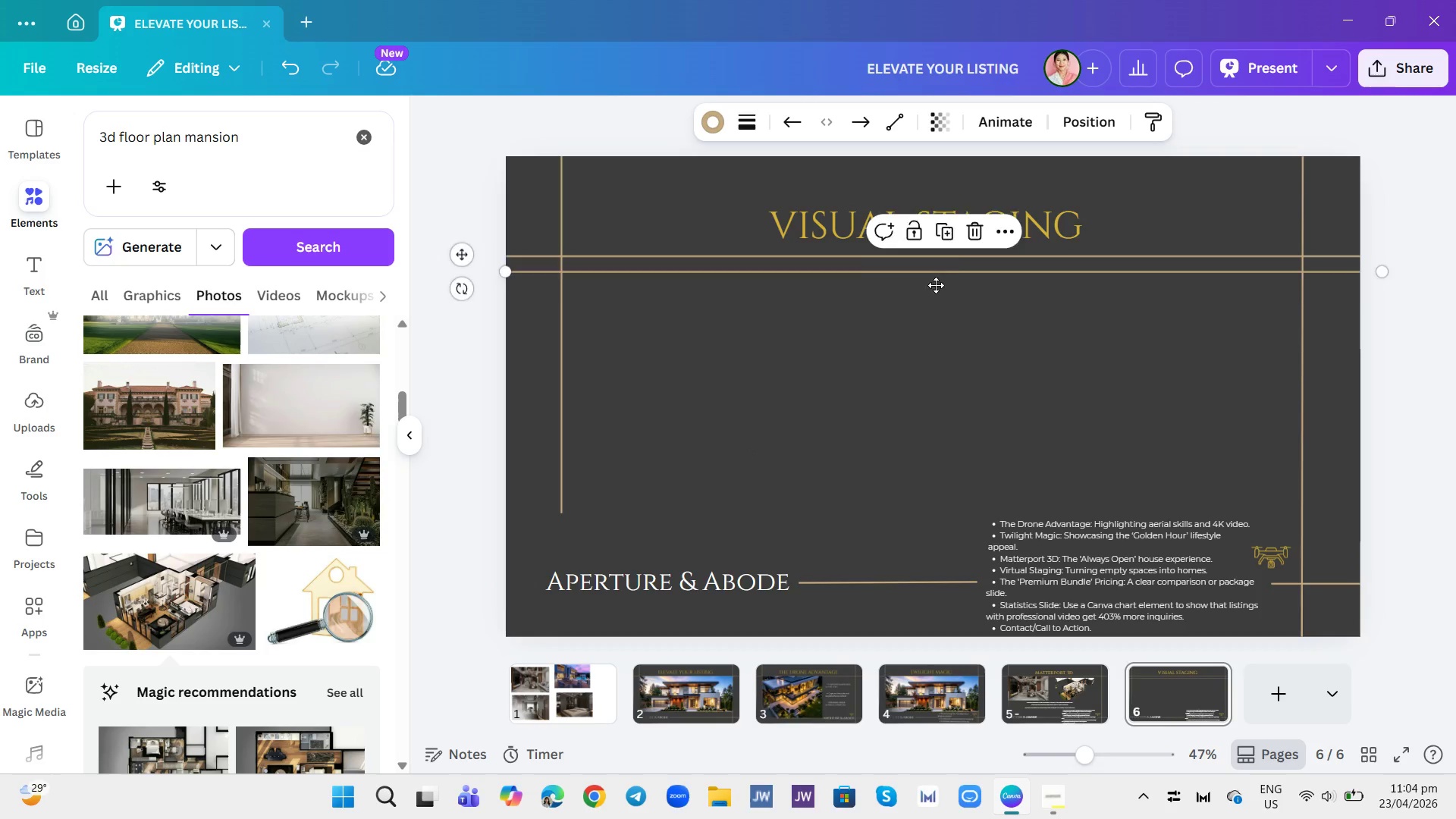 
left_click_drag(start_coordinate=[936, 271], to_coordinate=[987, 507])
 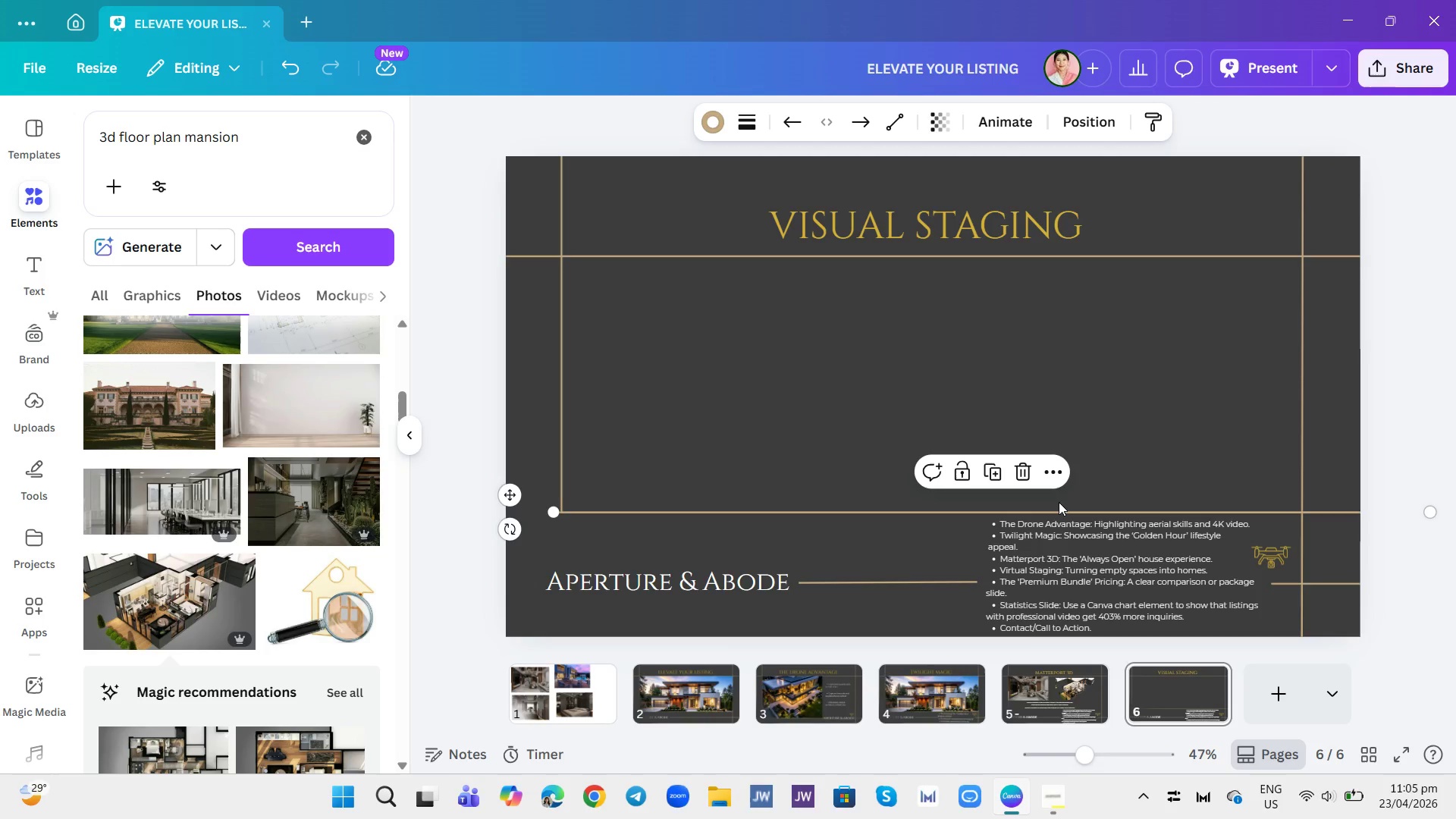 
wait(5.83)
 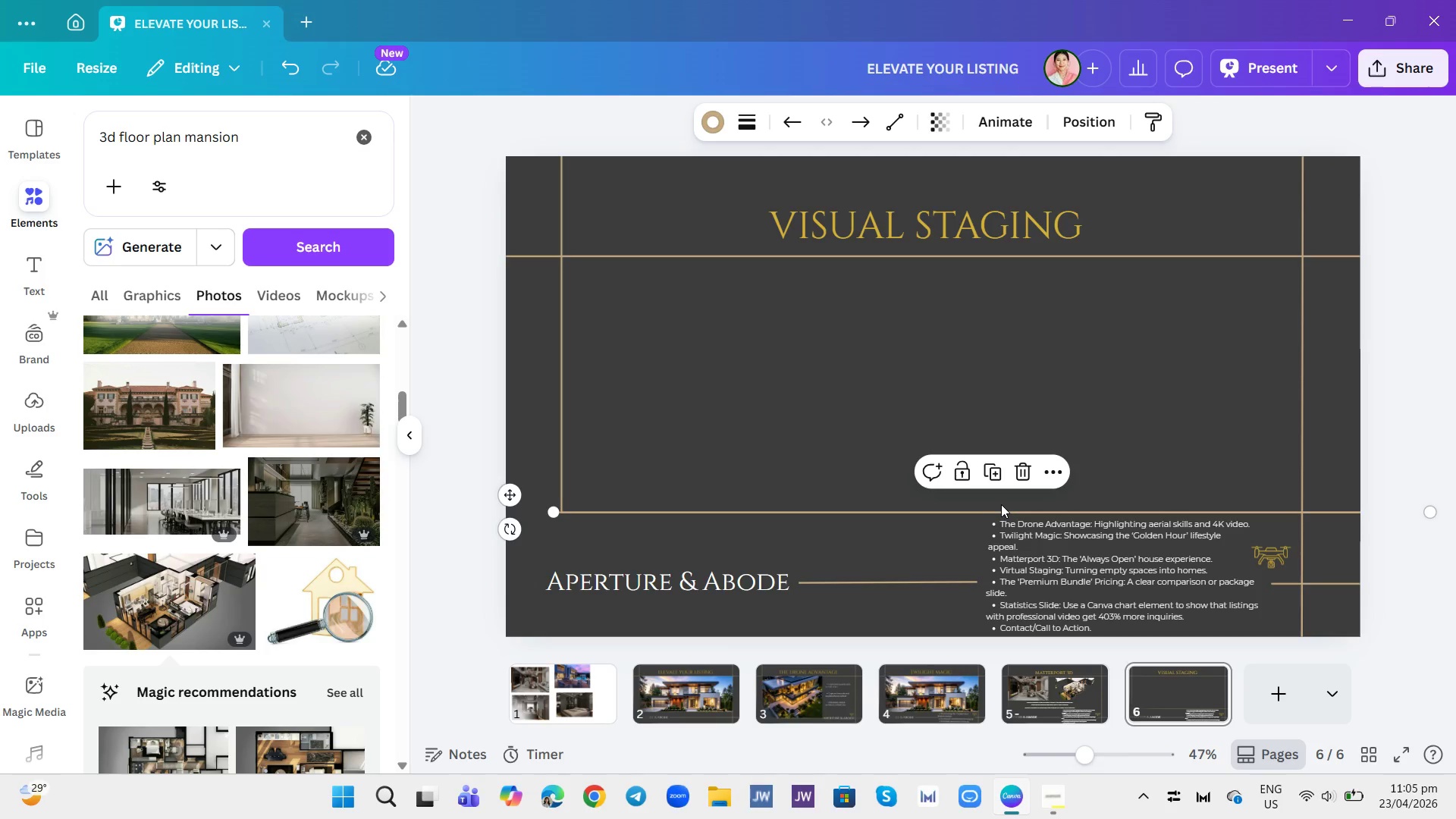 
left_click_drag(start_coordinate=[509, 500], to_coordinate=[514, 498])
 